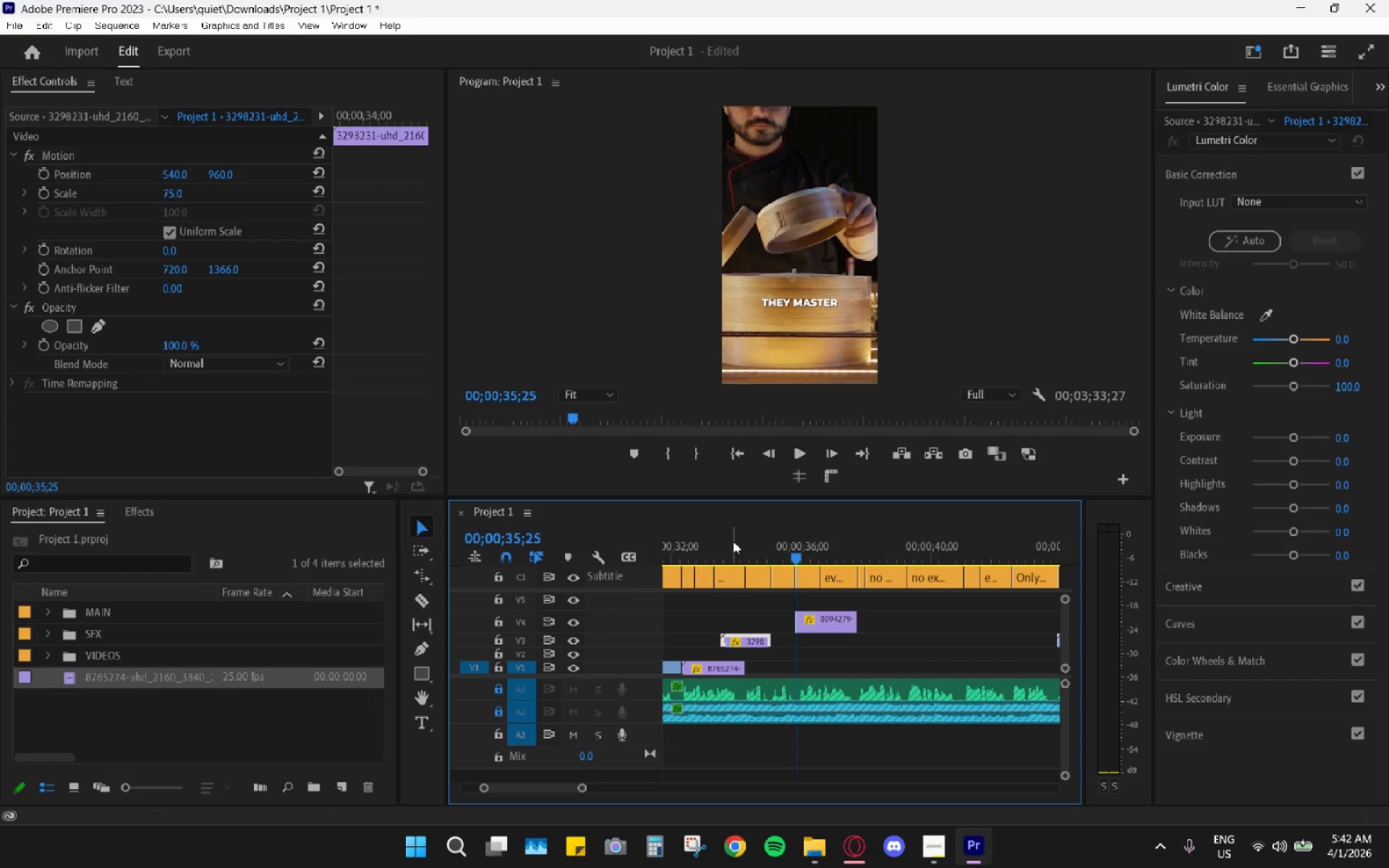 
left_click_drag(start_coordinate=[731, 538], to_coordinate=[722, 540])
 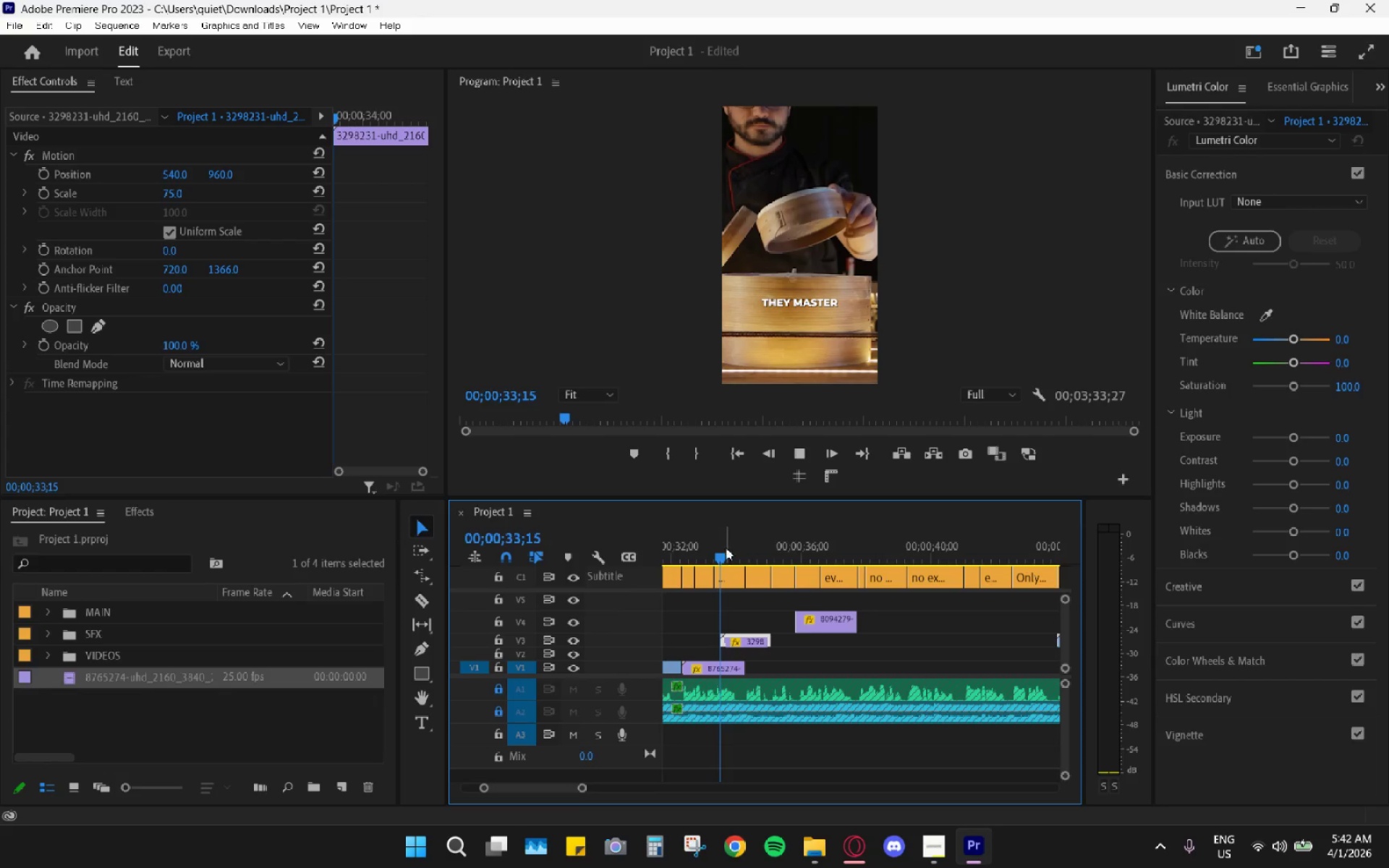 
key(Space)
 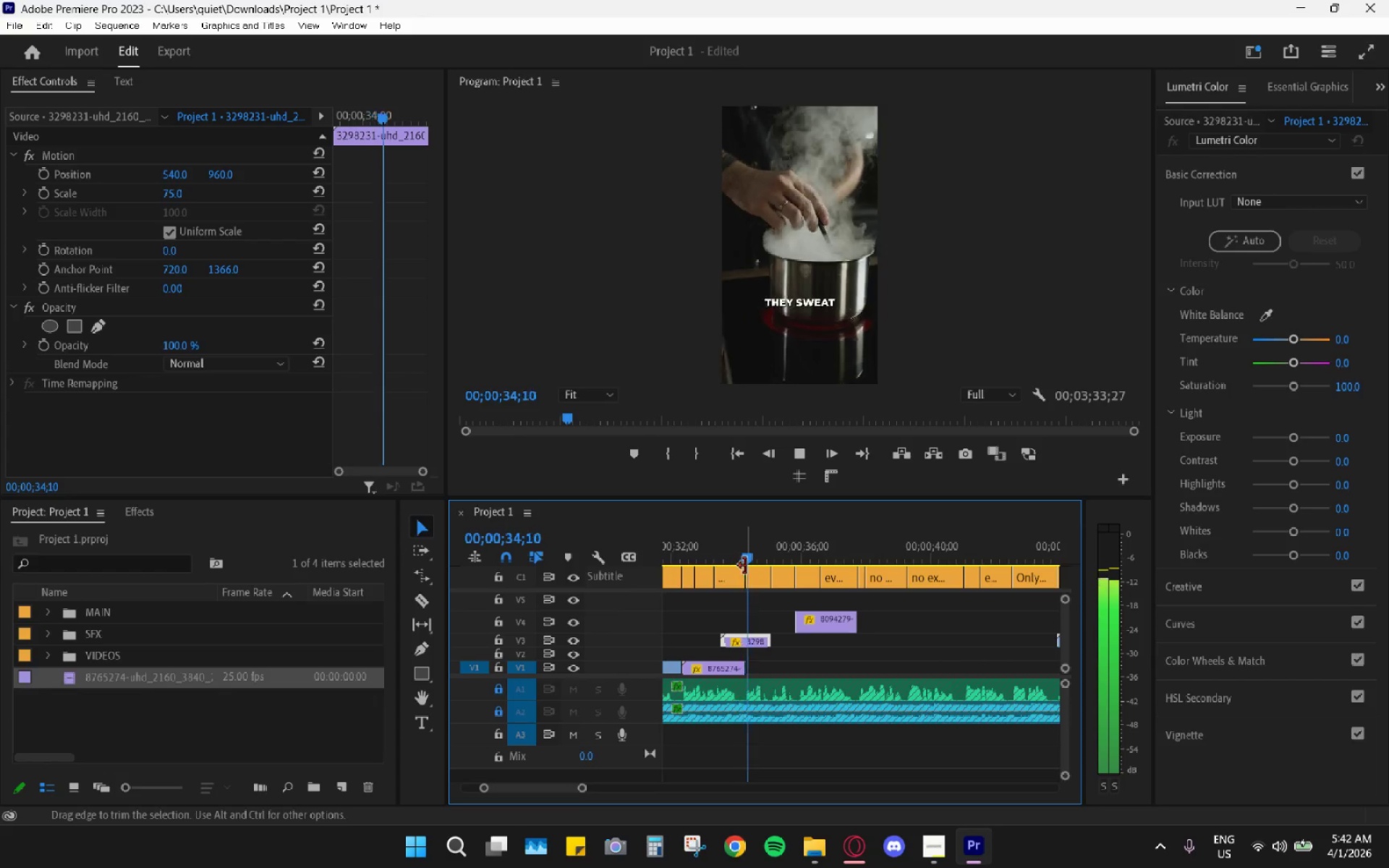 
key(Space)
 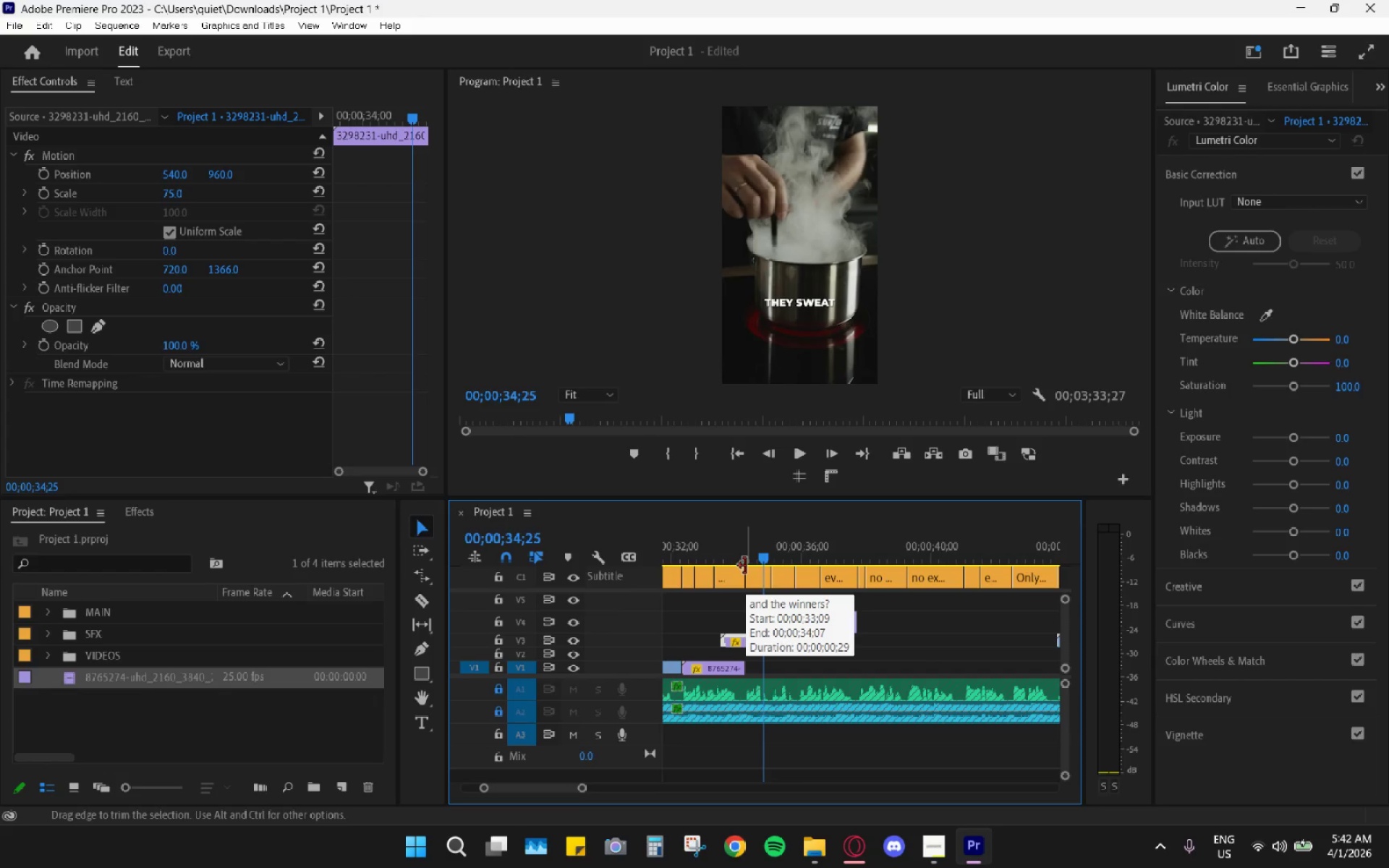 
key(Space)
 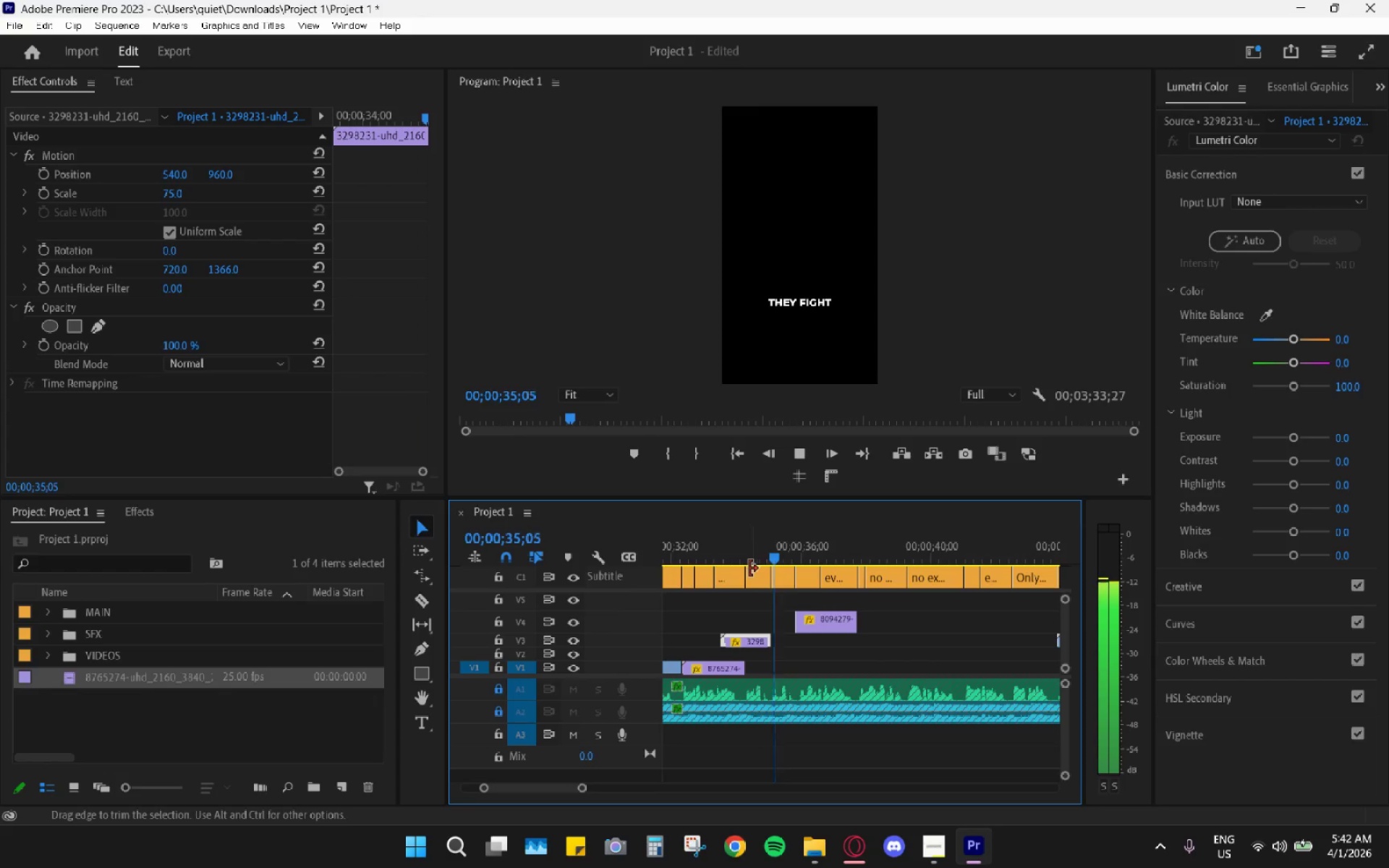 
key(Space)
 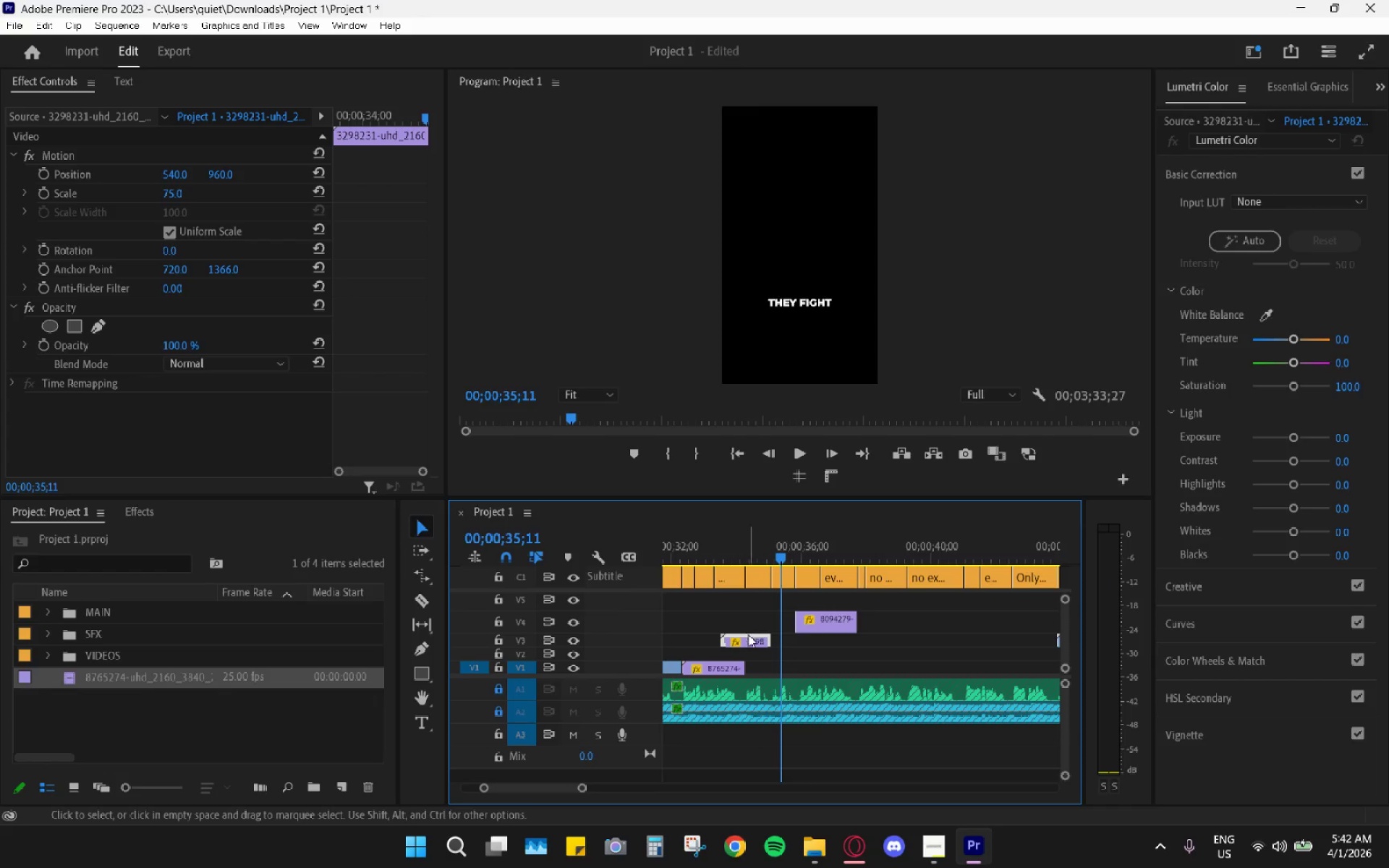 
left_click_drag(start_coordinate=[746, 637], to_coordinate=[788, 652])
 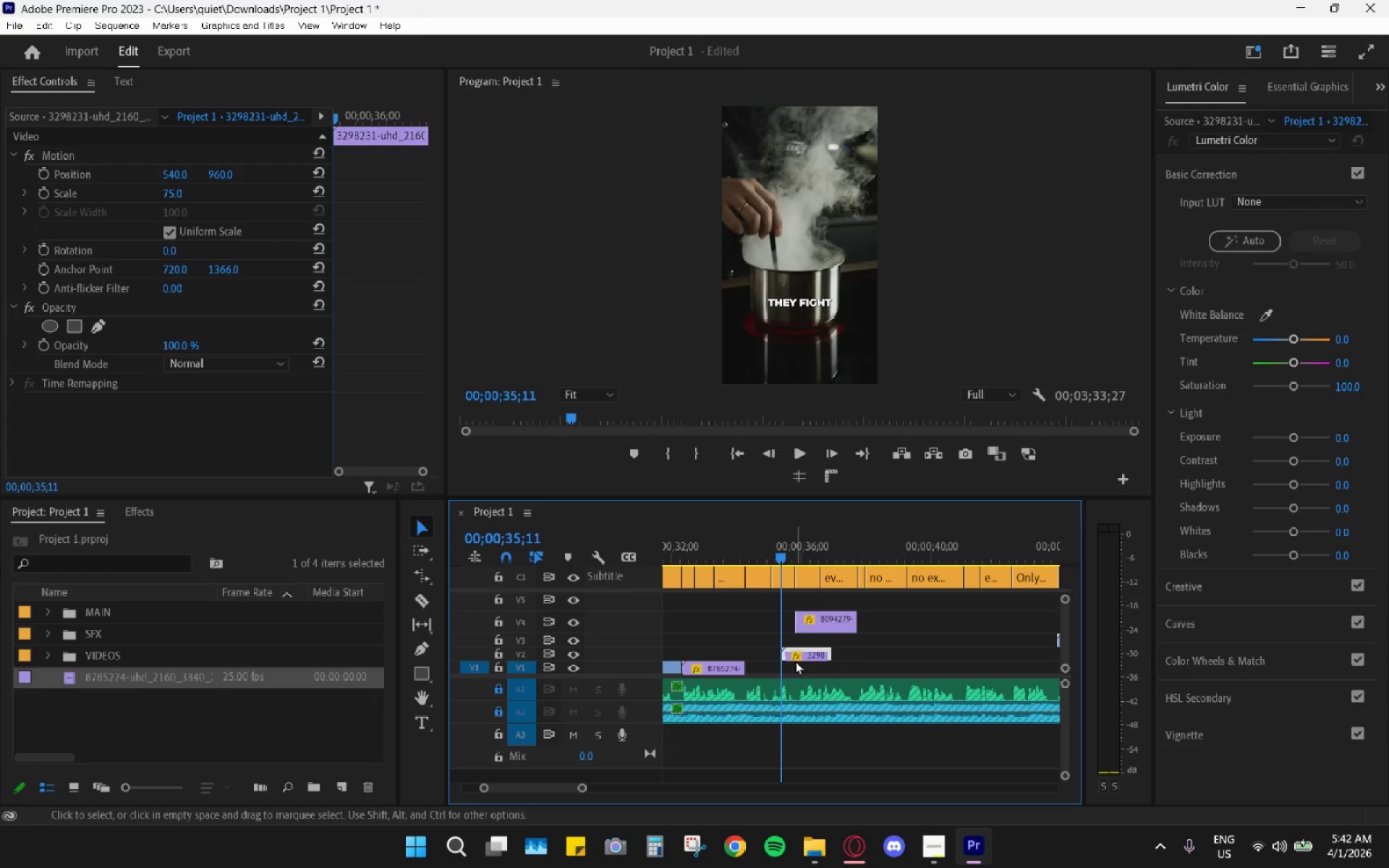 
left_click_drag(start_coordinate=[791, 657], to_coordinate=[758, 655])
 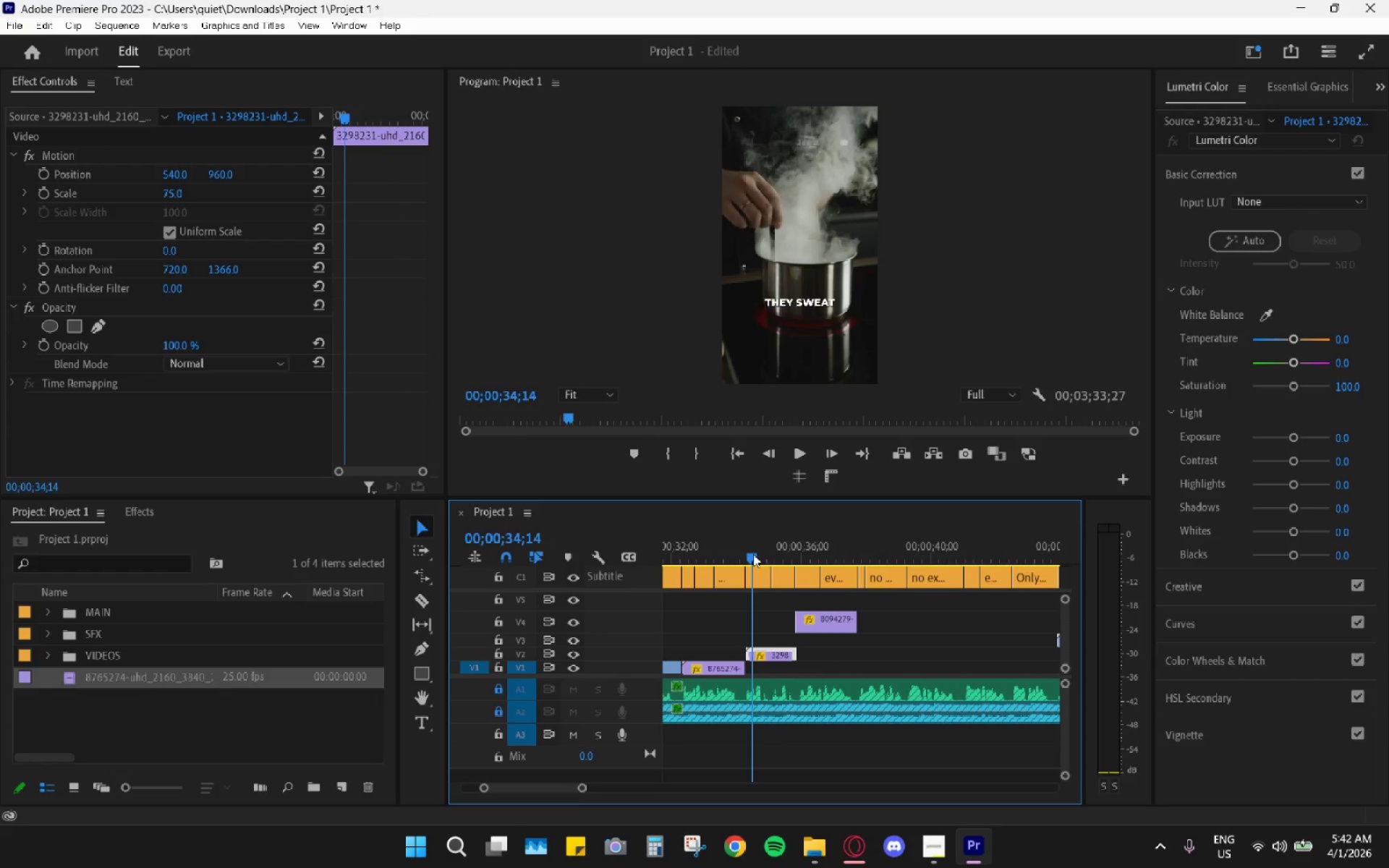 
key(Space)
 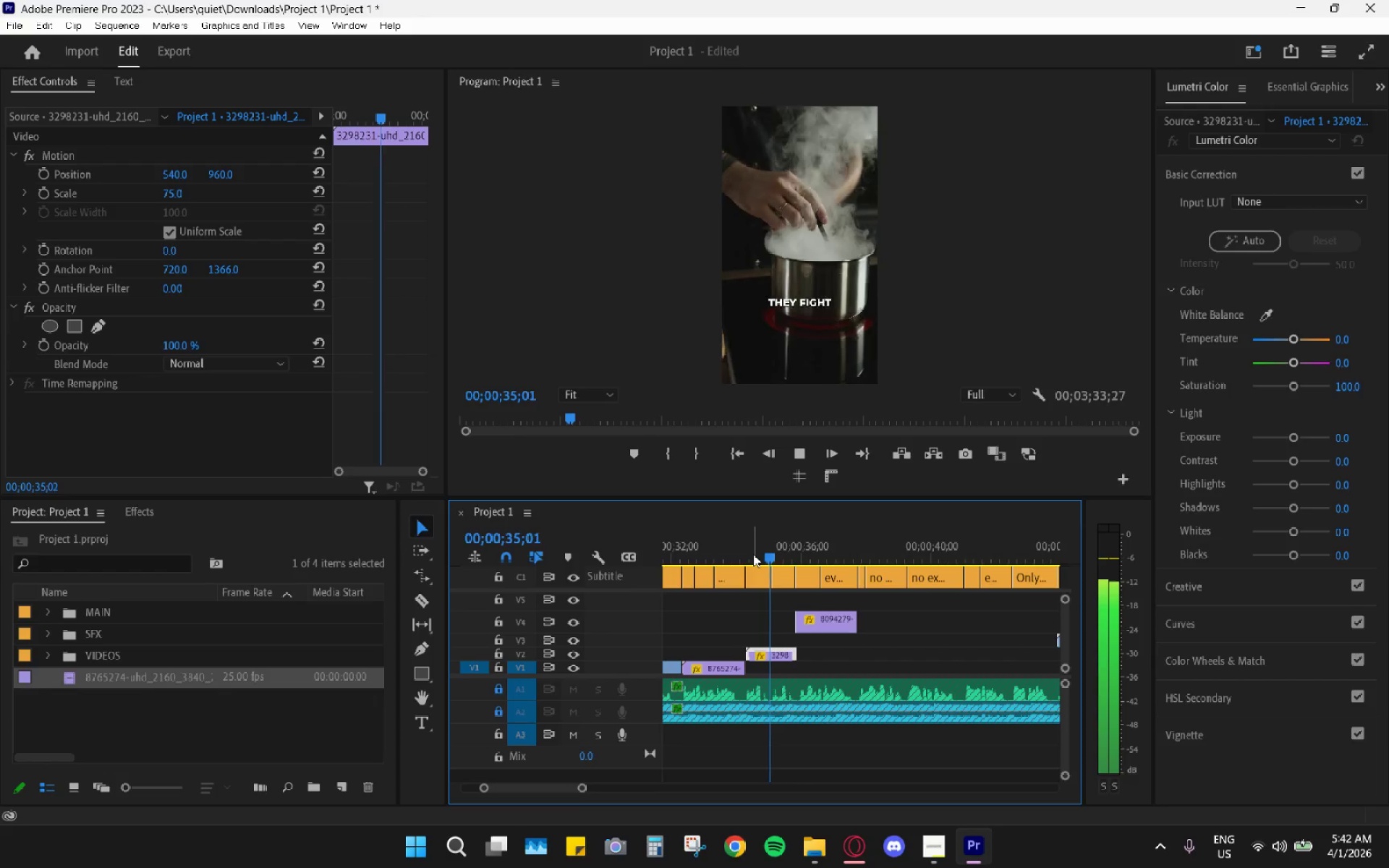 
key(Space)
 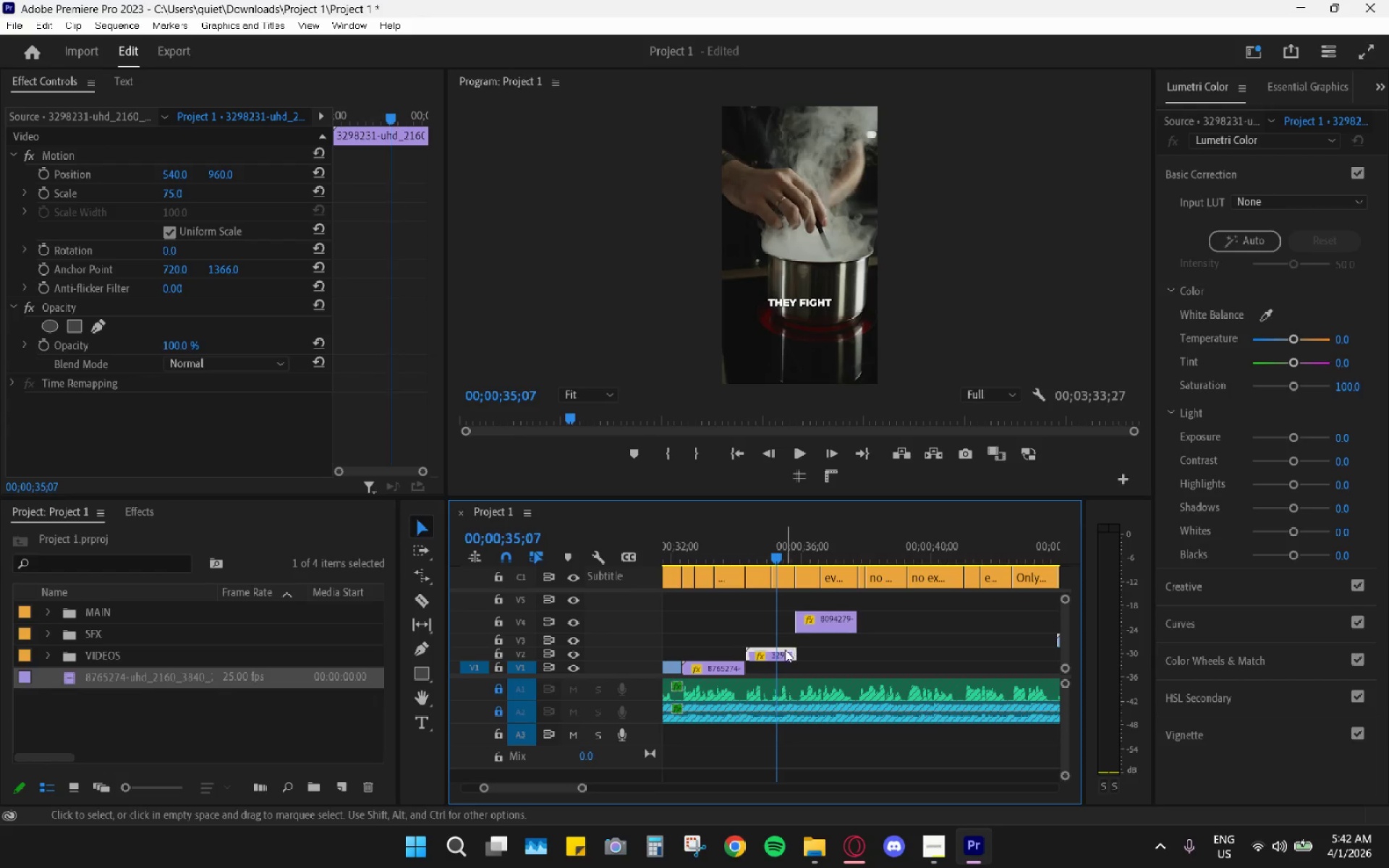 
left_click_drag(start_coordinate=[781, 652], to_coordinate=[758, 653])
 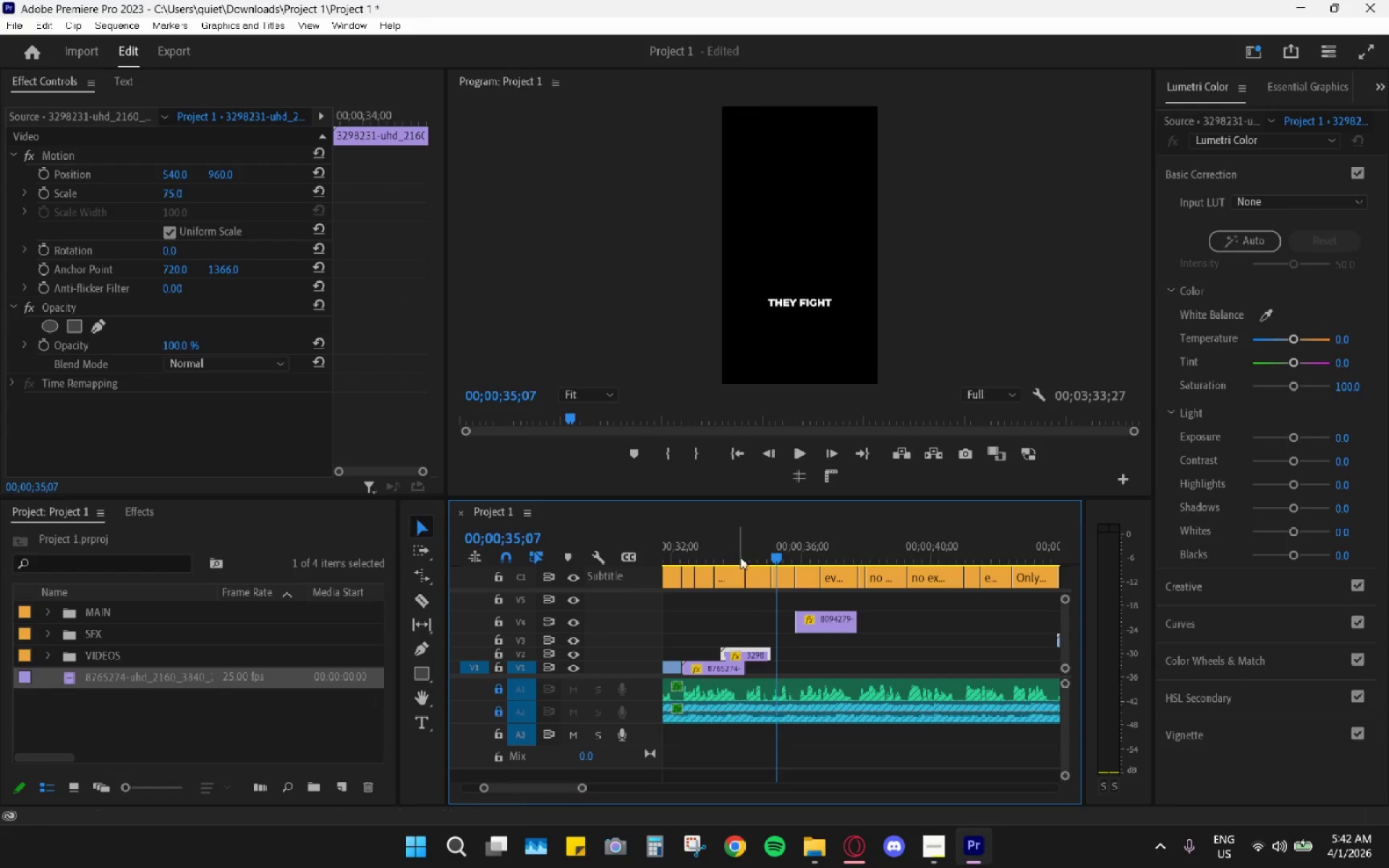 
left_click_drag(start_coordinate=[741, 554], to_coordinate=[748, 558])
 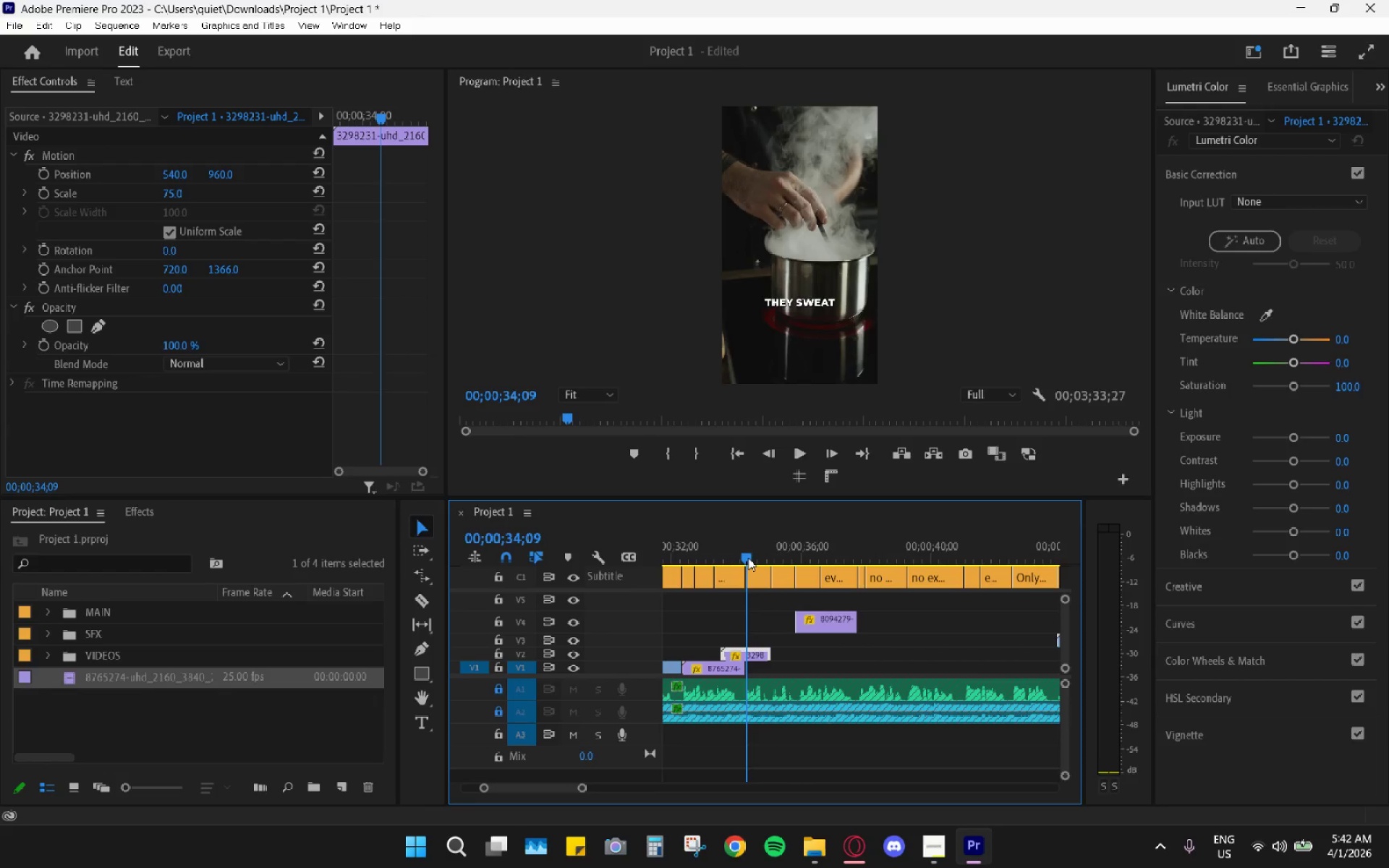 
key(Space)
 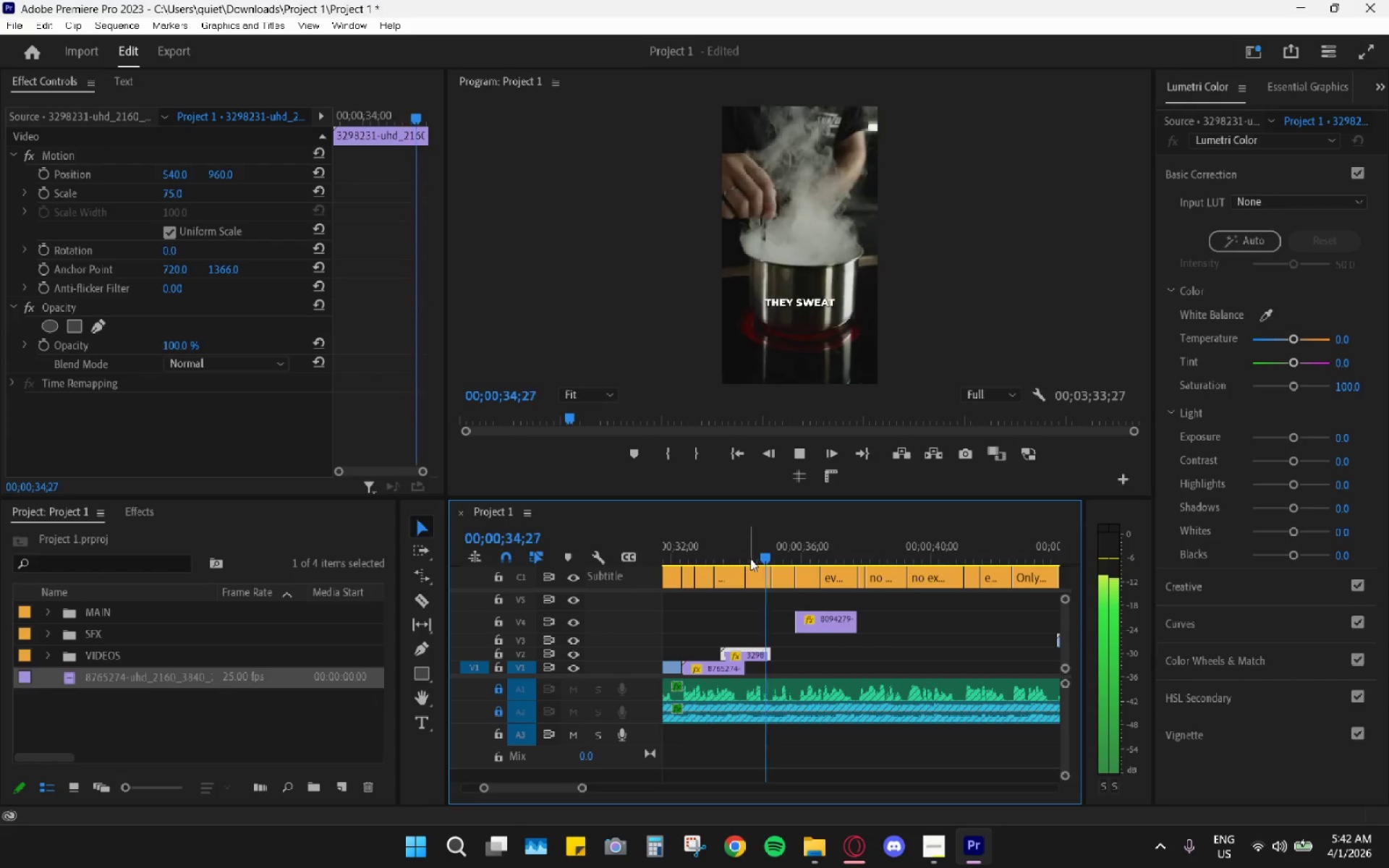 
key(Space)
 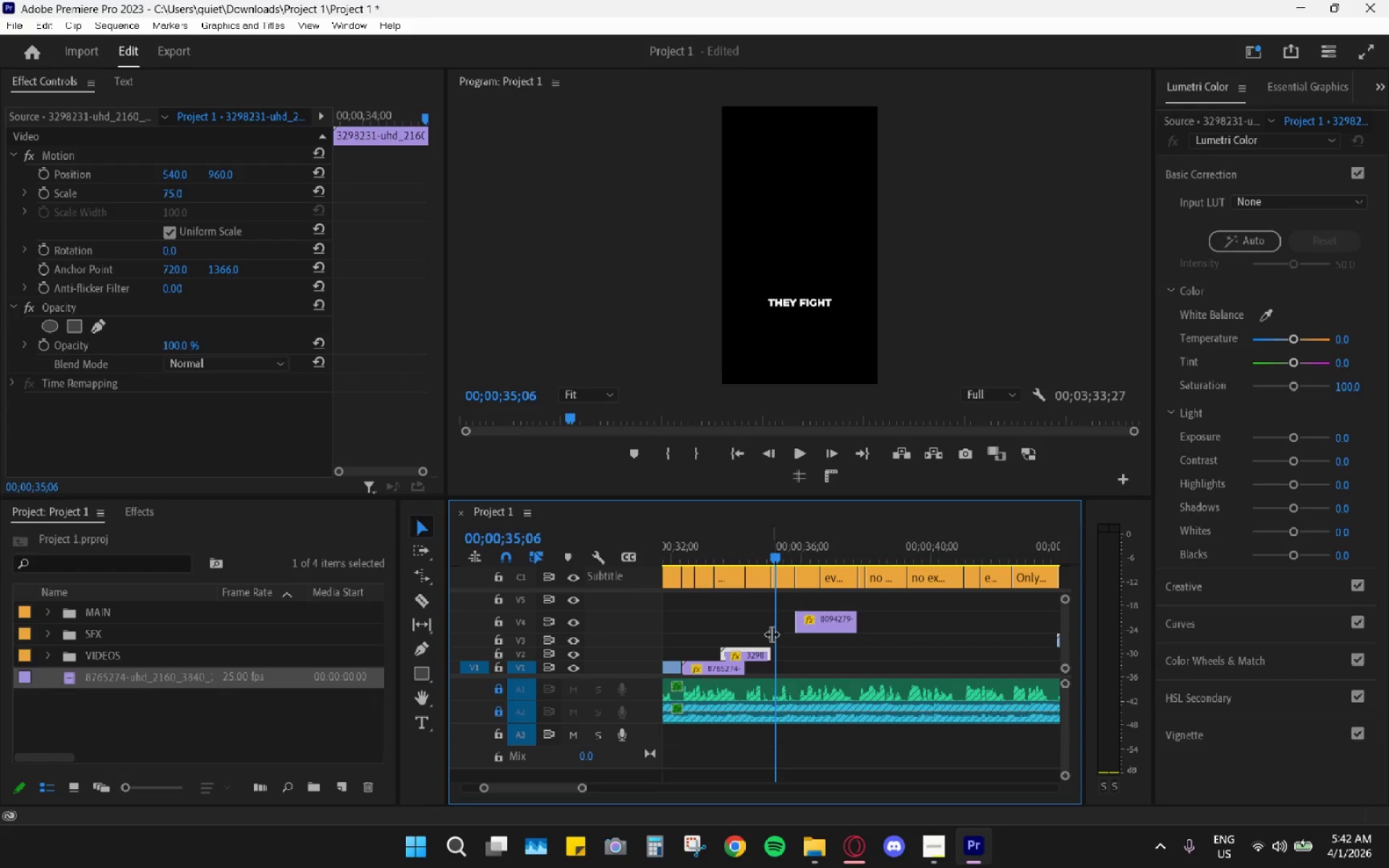 
key(C)
 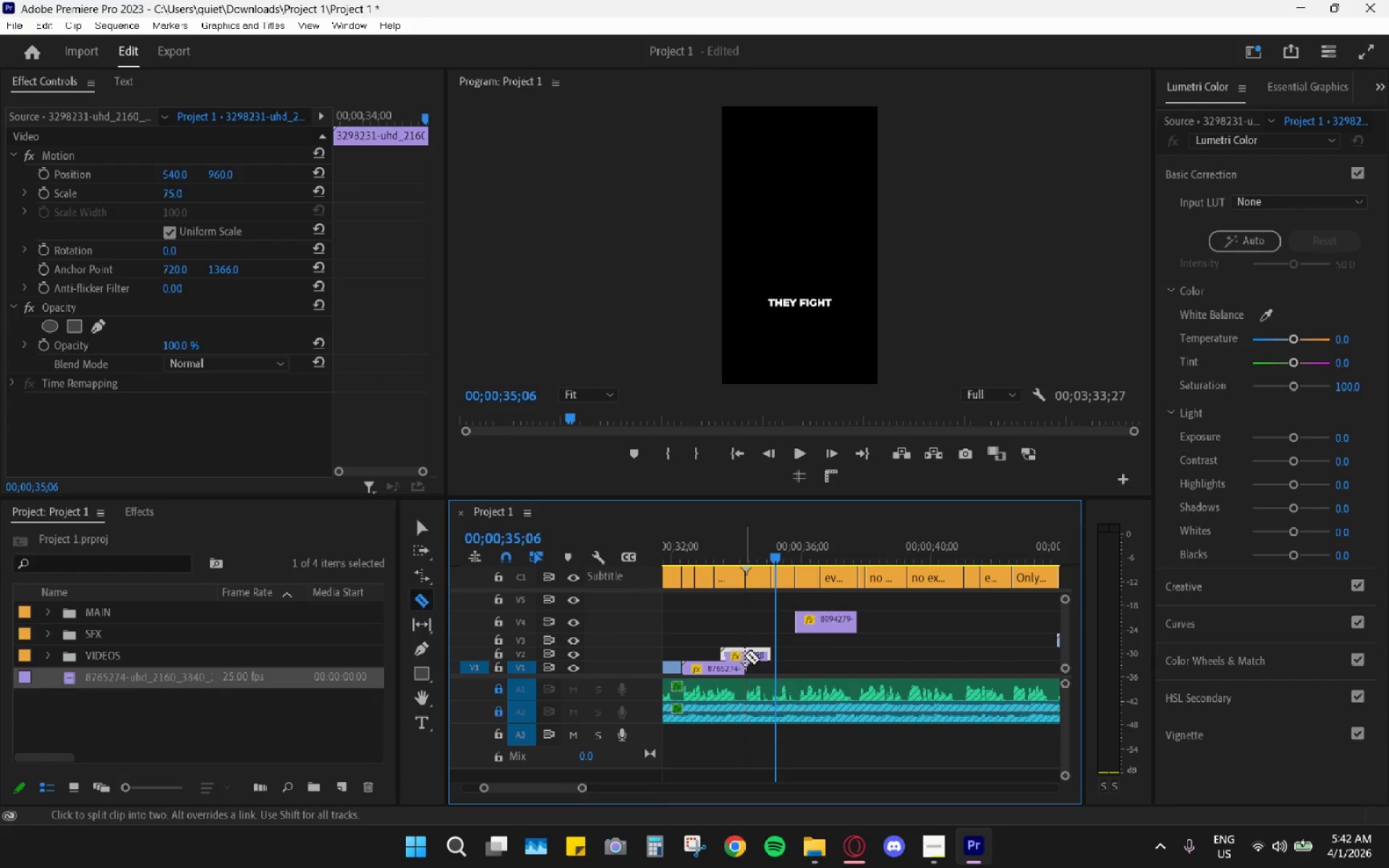 
left_click([747, 655])
 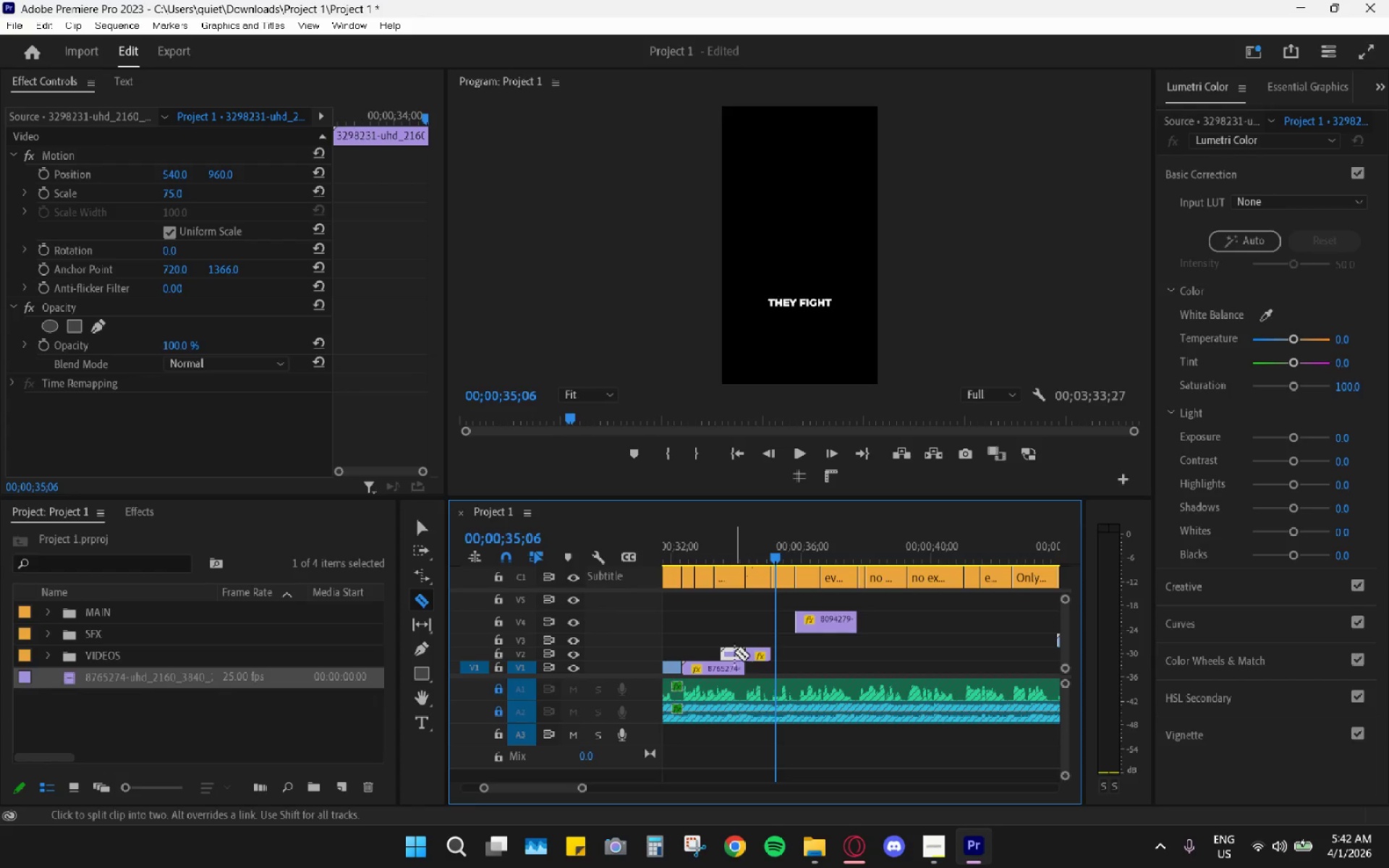 
type(hv )
 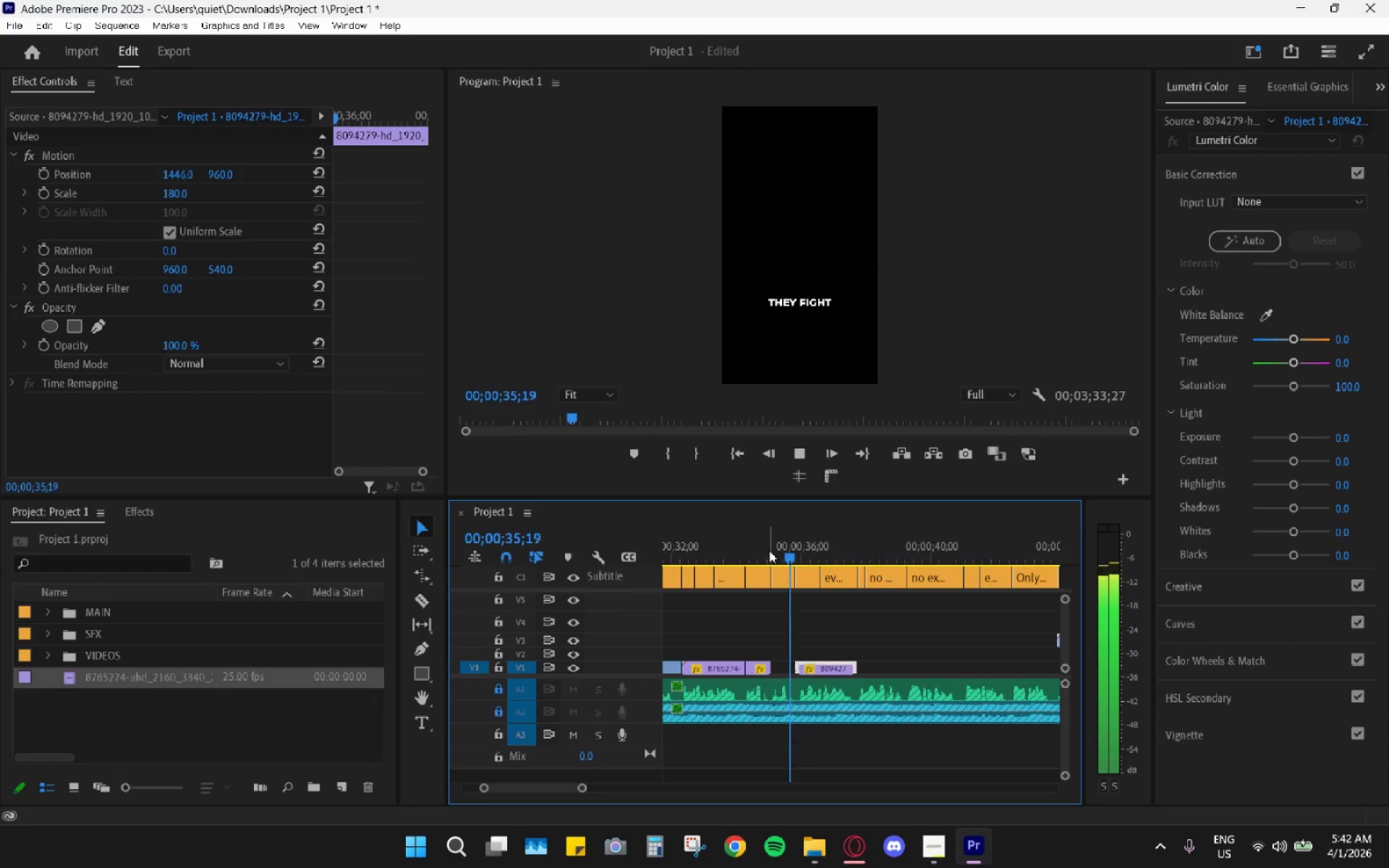 
left_click_drag(start_coordinate=[756, 660], to_coordinate=[757, 667])
 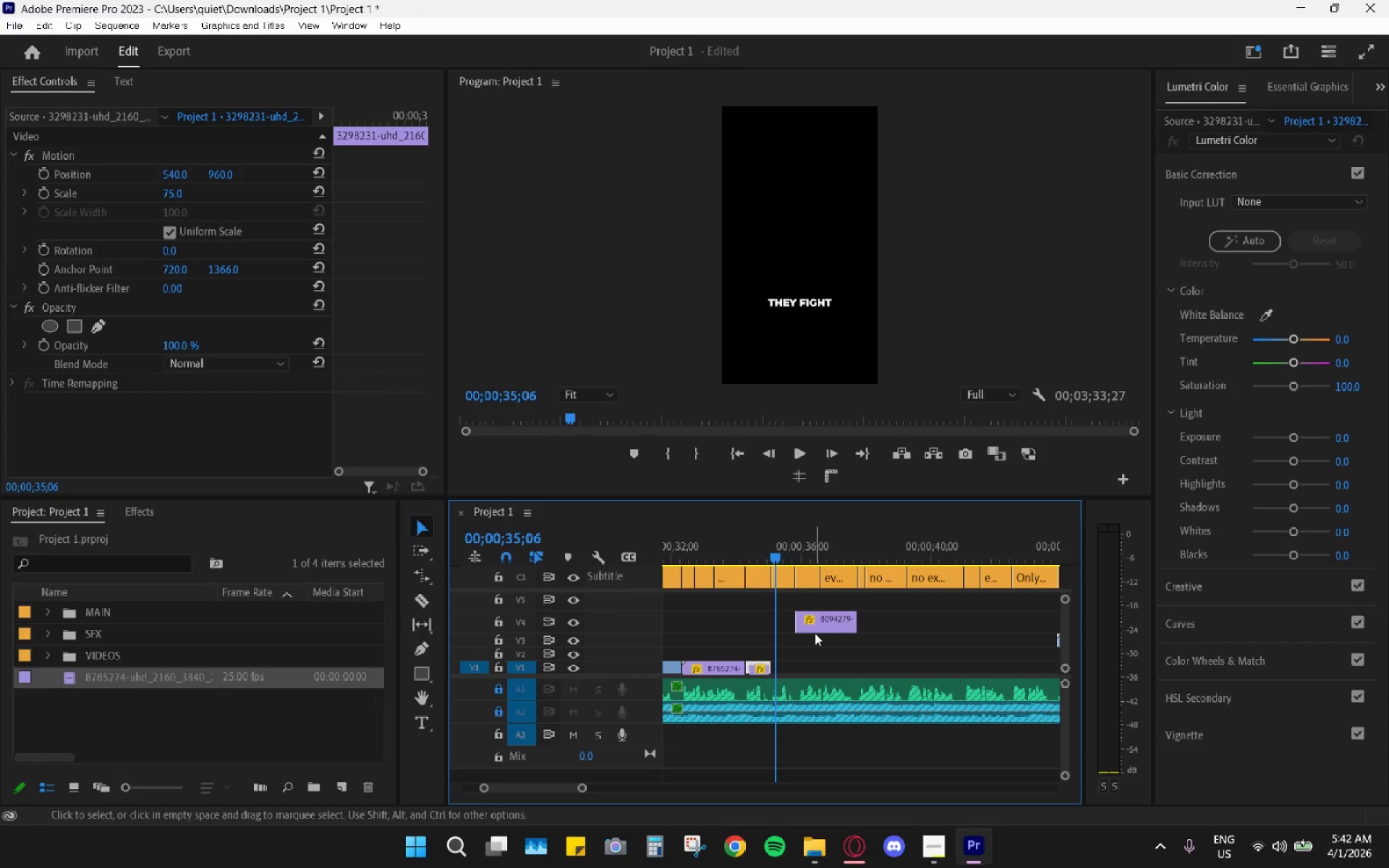 
left_click_drag(start_coordinate=[821, 626], to_coordinate=[817, 663])
 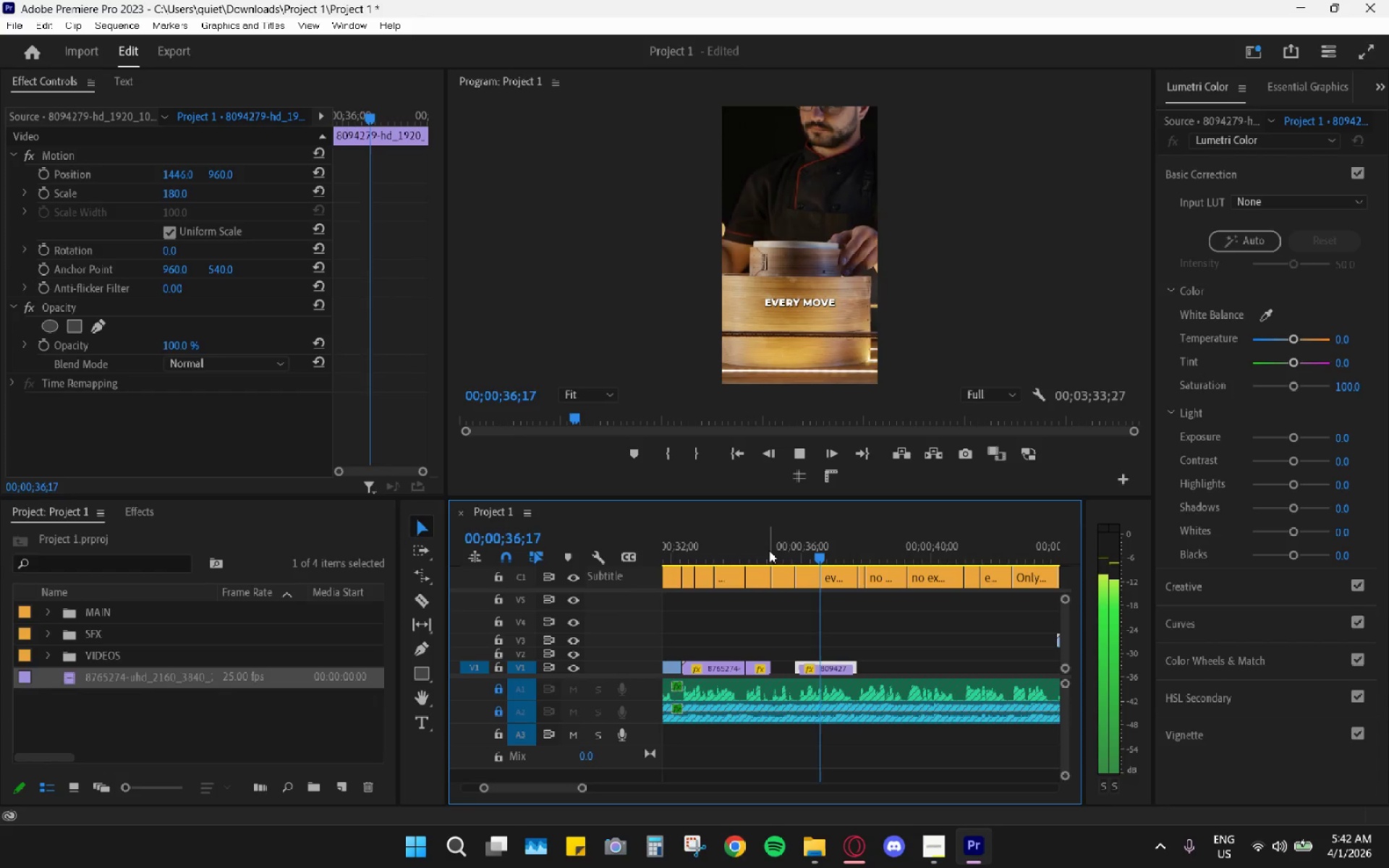 
key(Space)
 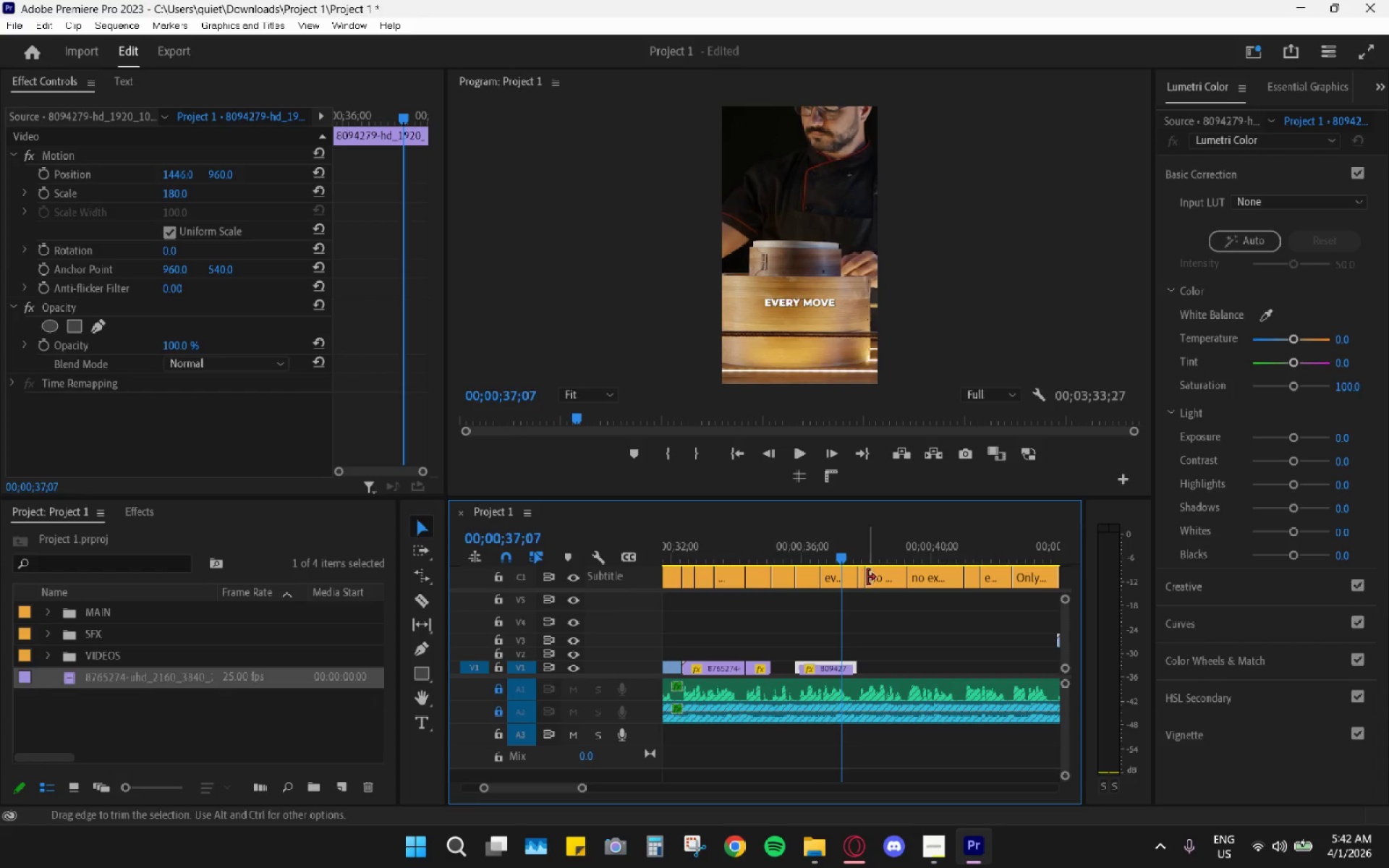 
key(Space)
 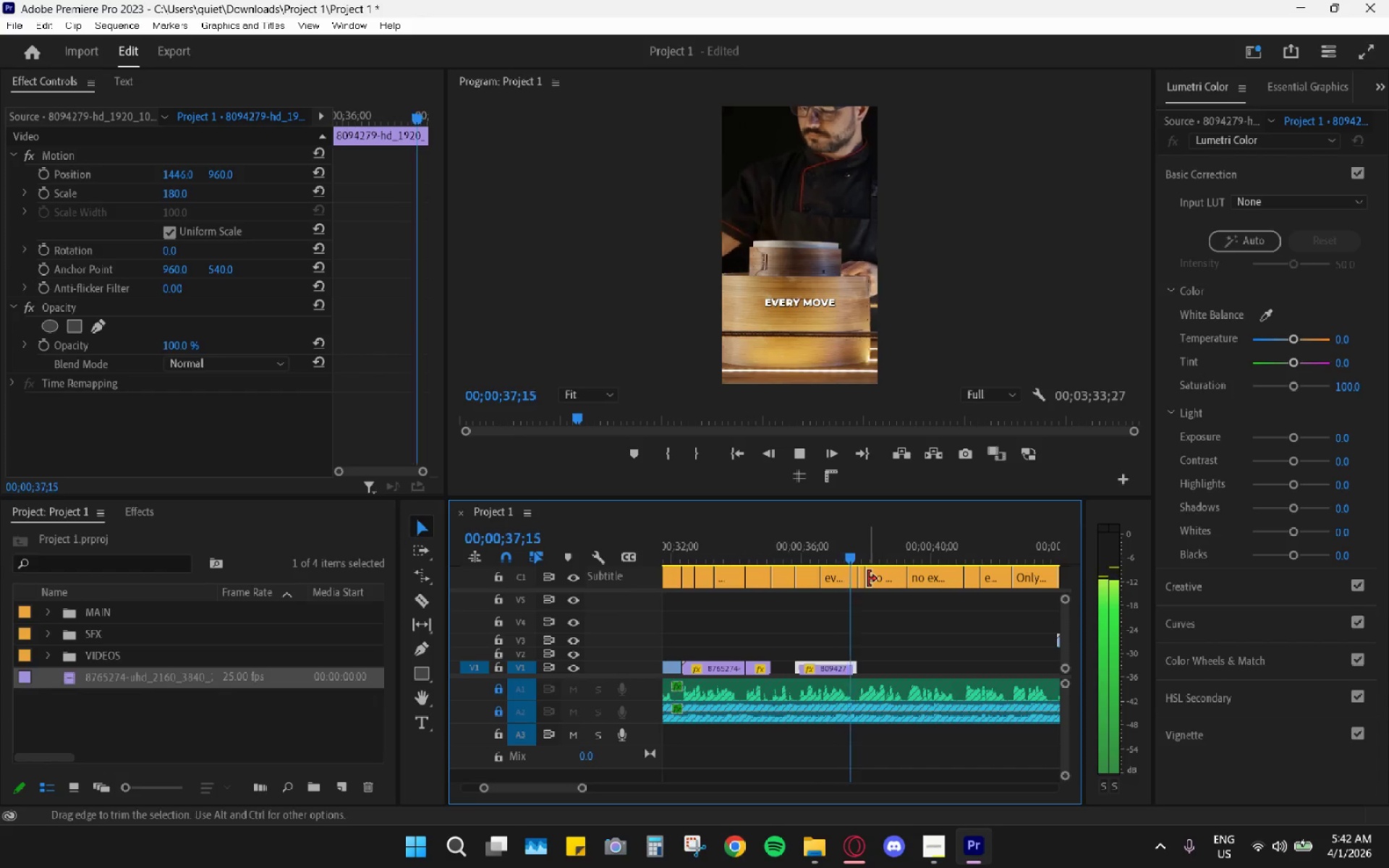 
key(Space)
 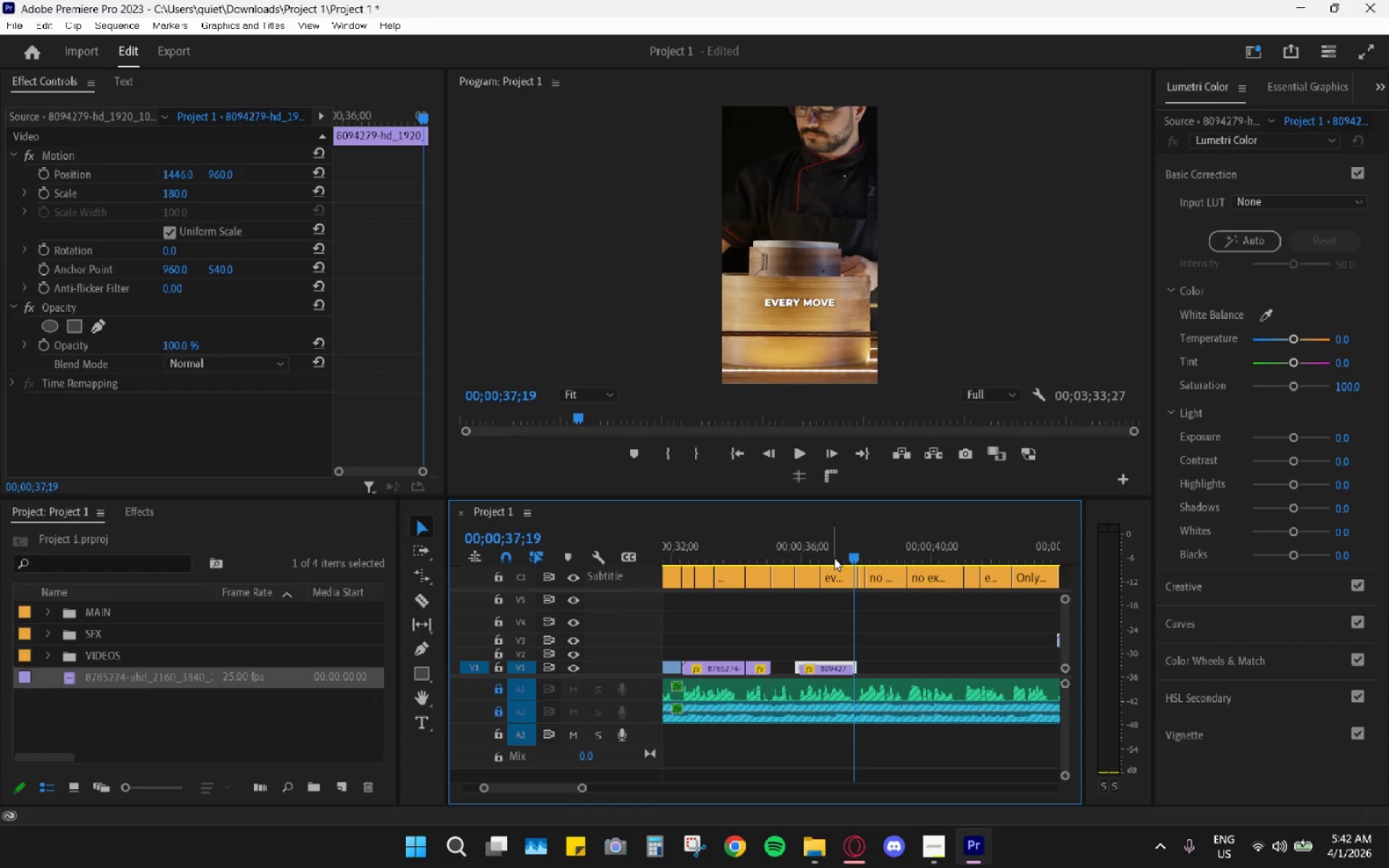 
key(Space)
 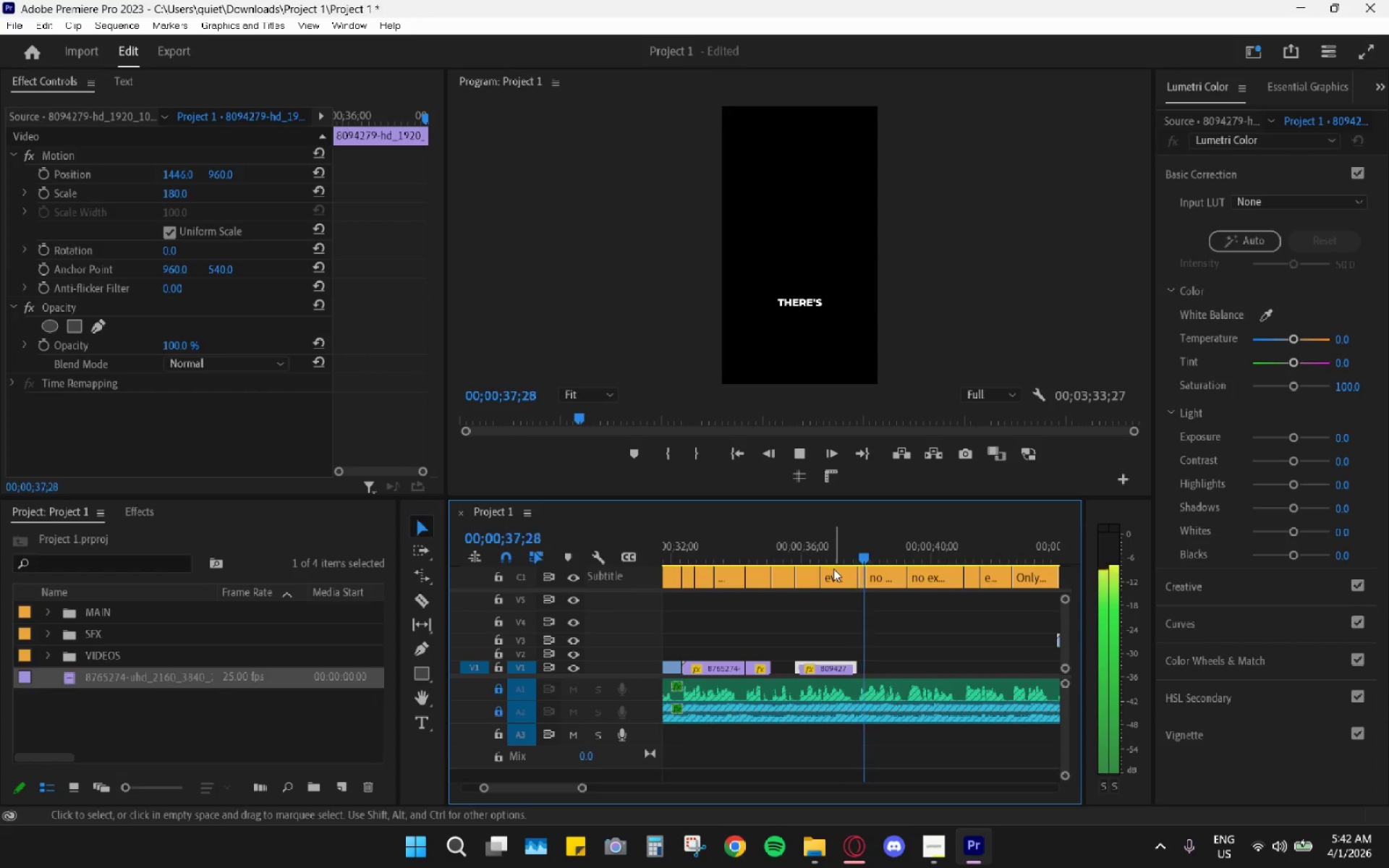 
key(Space)
 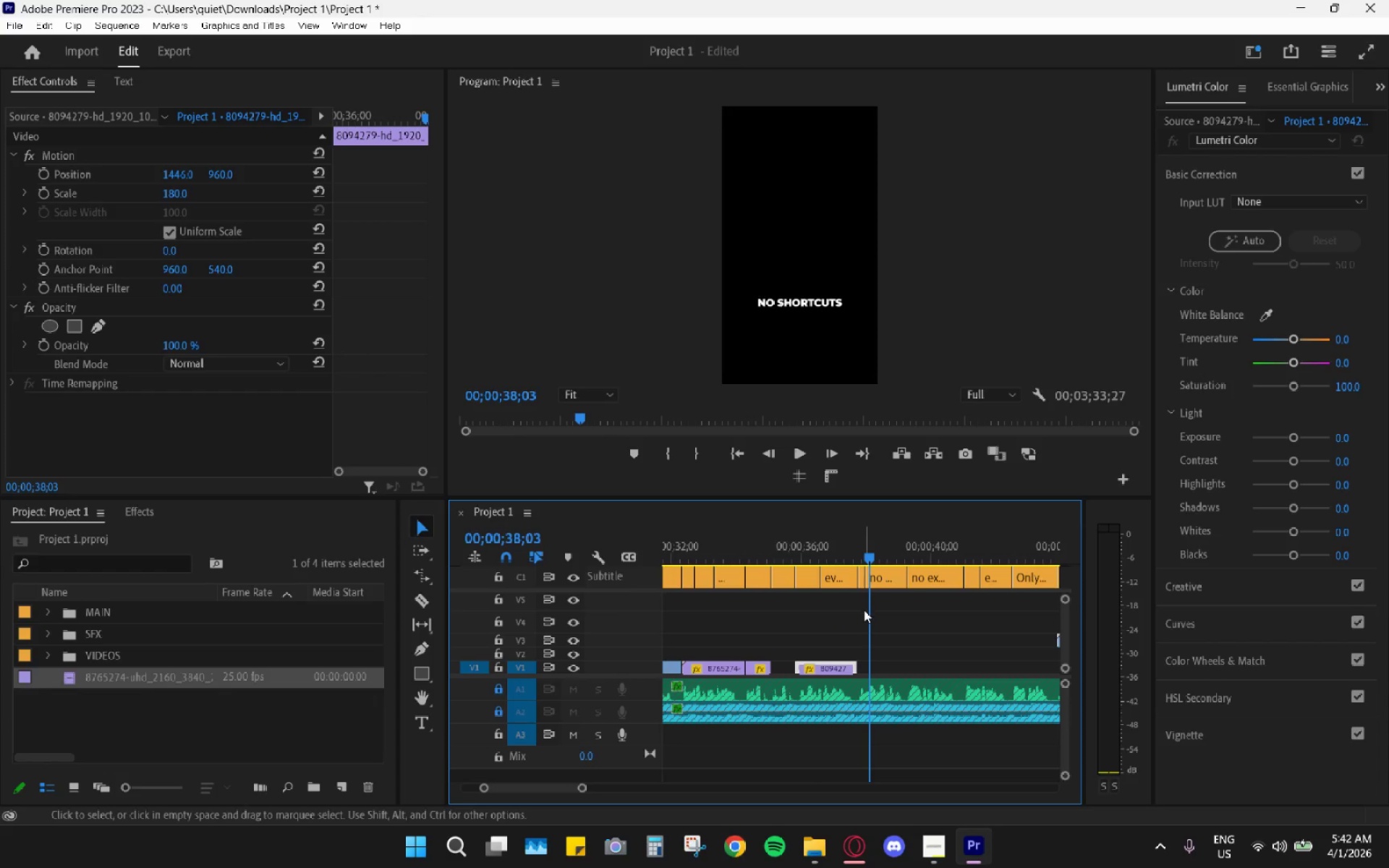 
hold_key(key=AltLeft, duration=1.48)
scroll: coordinate [901, 574], scroll_direction: down, amount: 15.0
 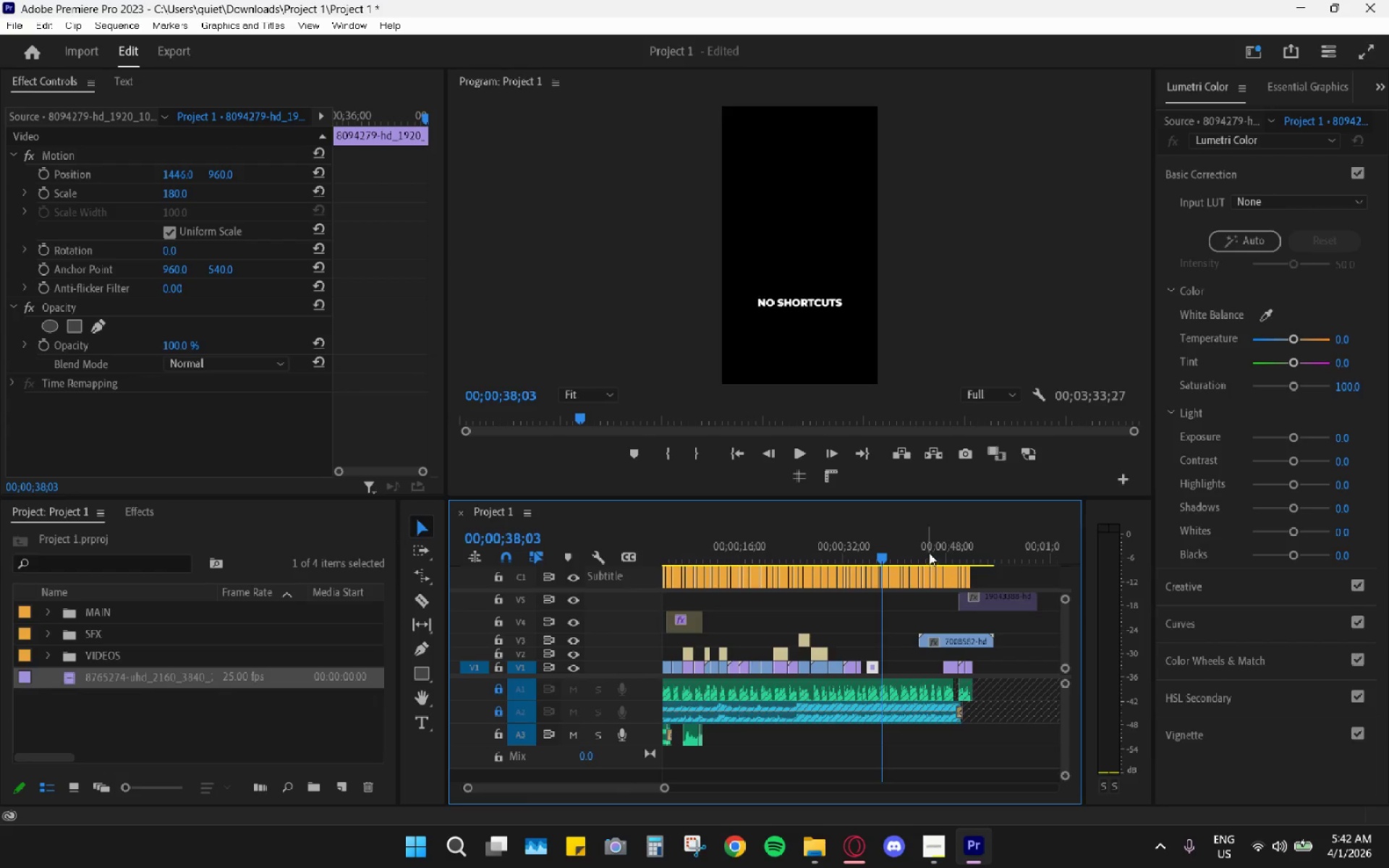 
left_click_drag(start_coordinate=[932, 542], to_coordinate=[938, 562])
 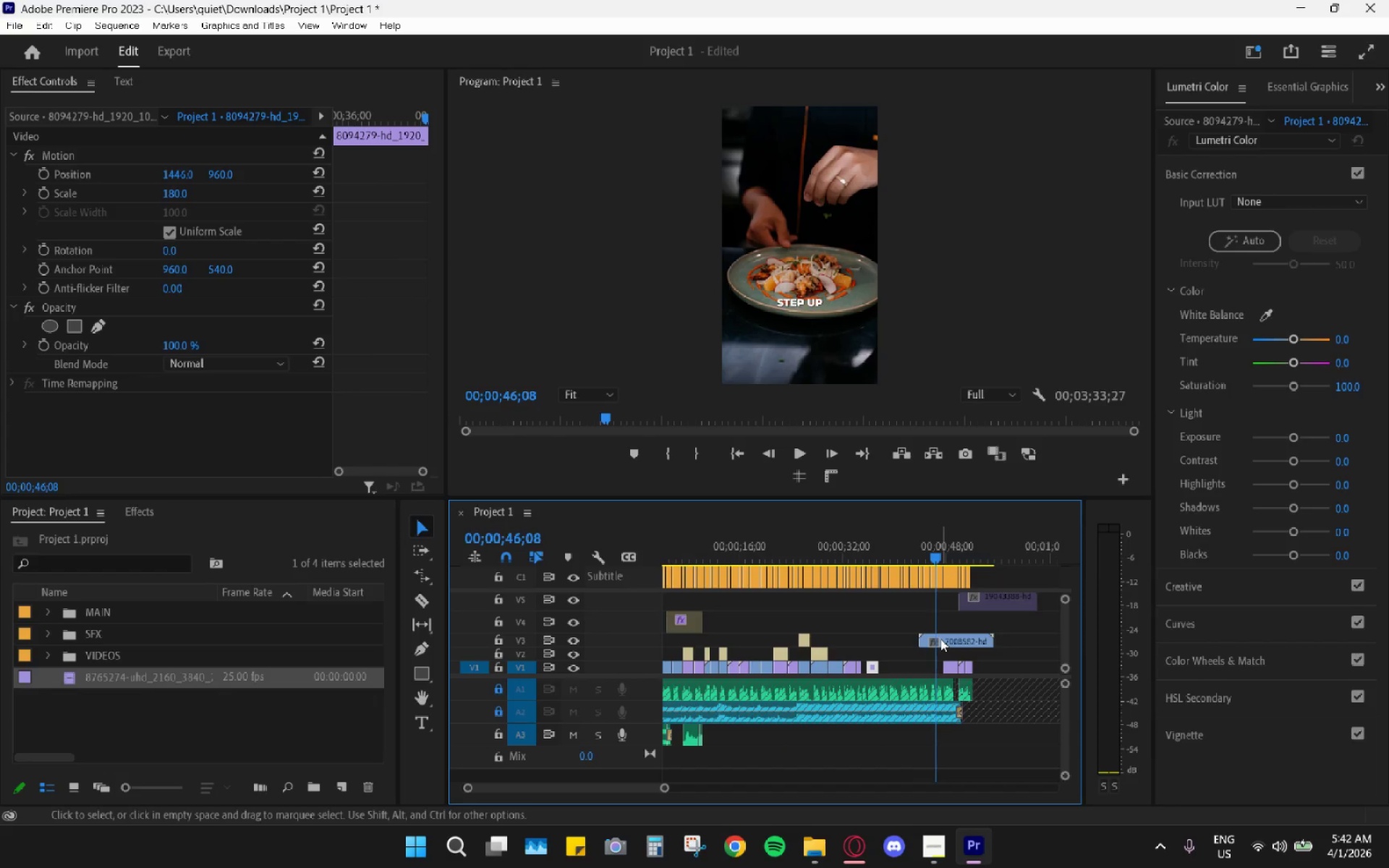 
left_click_drag(start_coordinate=[940, 639], to_coordinate=[922, 639])
 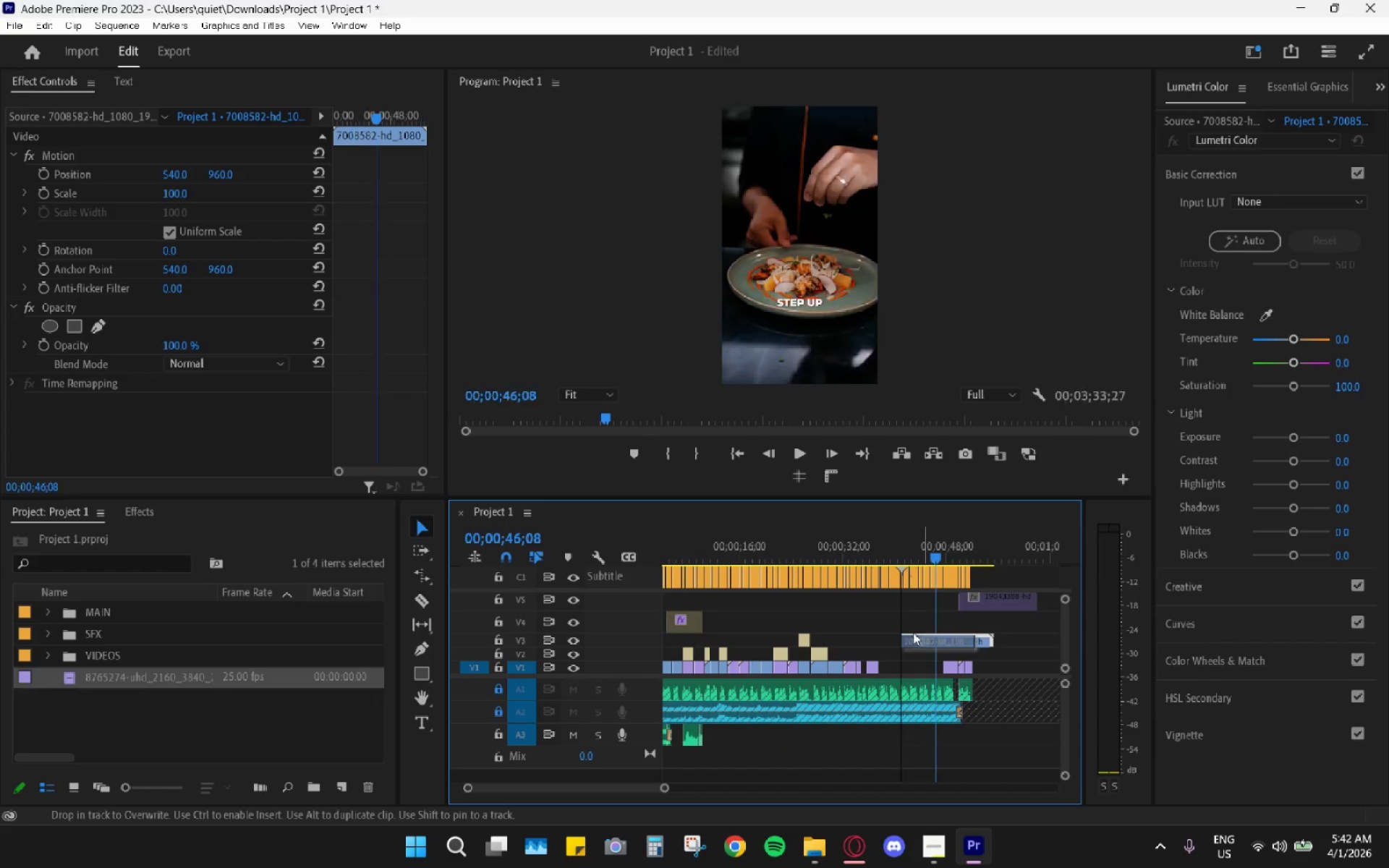 
key(Space)
 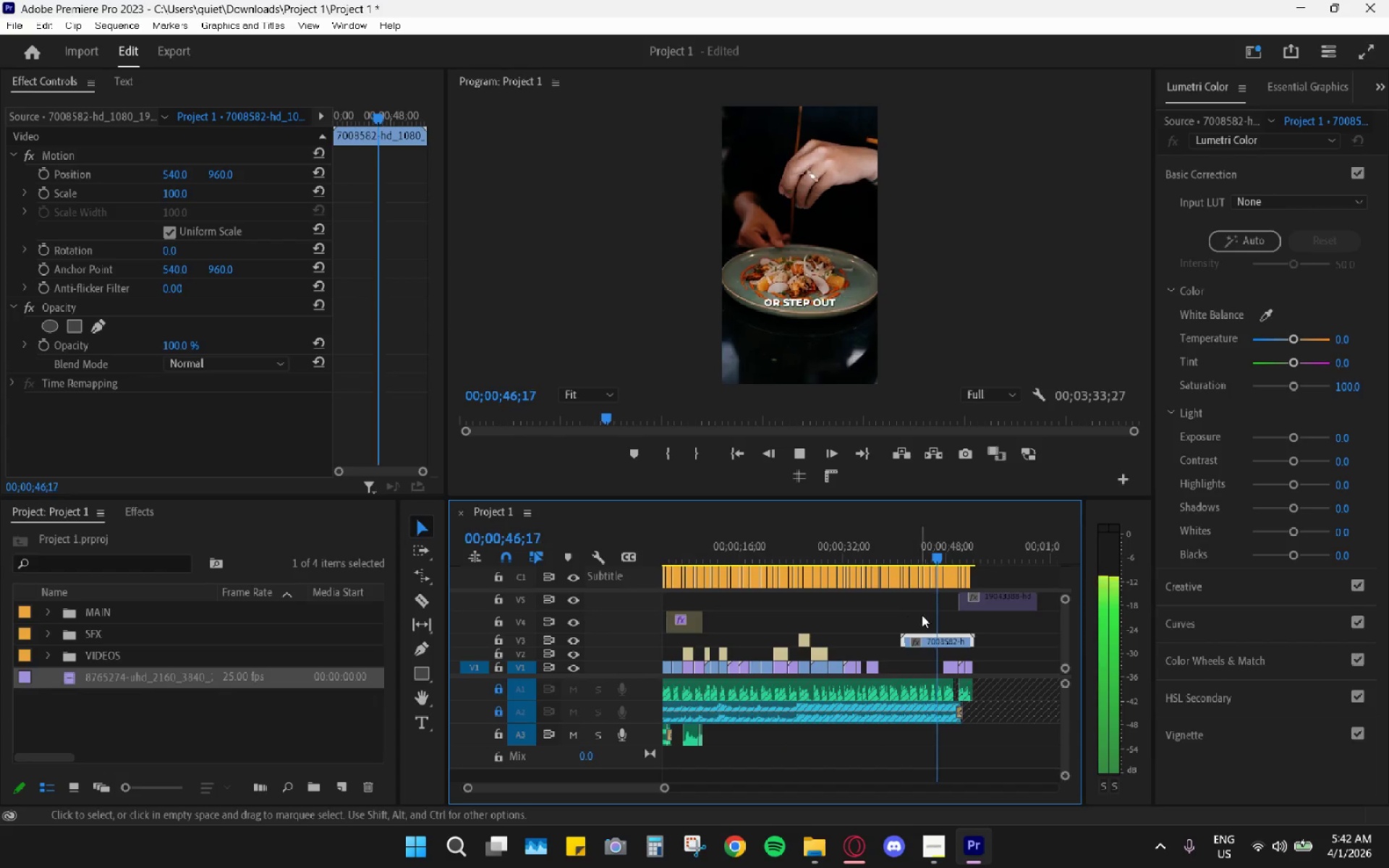 
key(Space)
 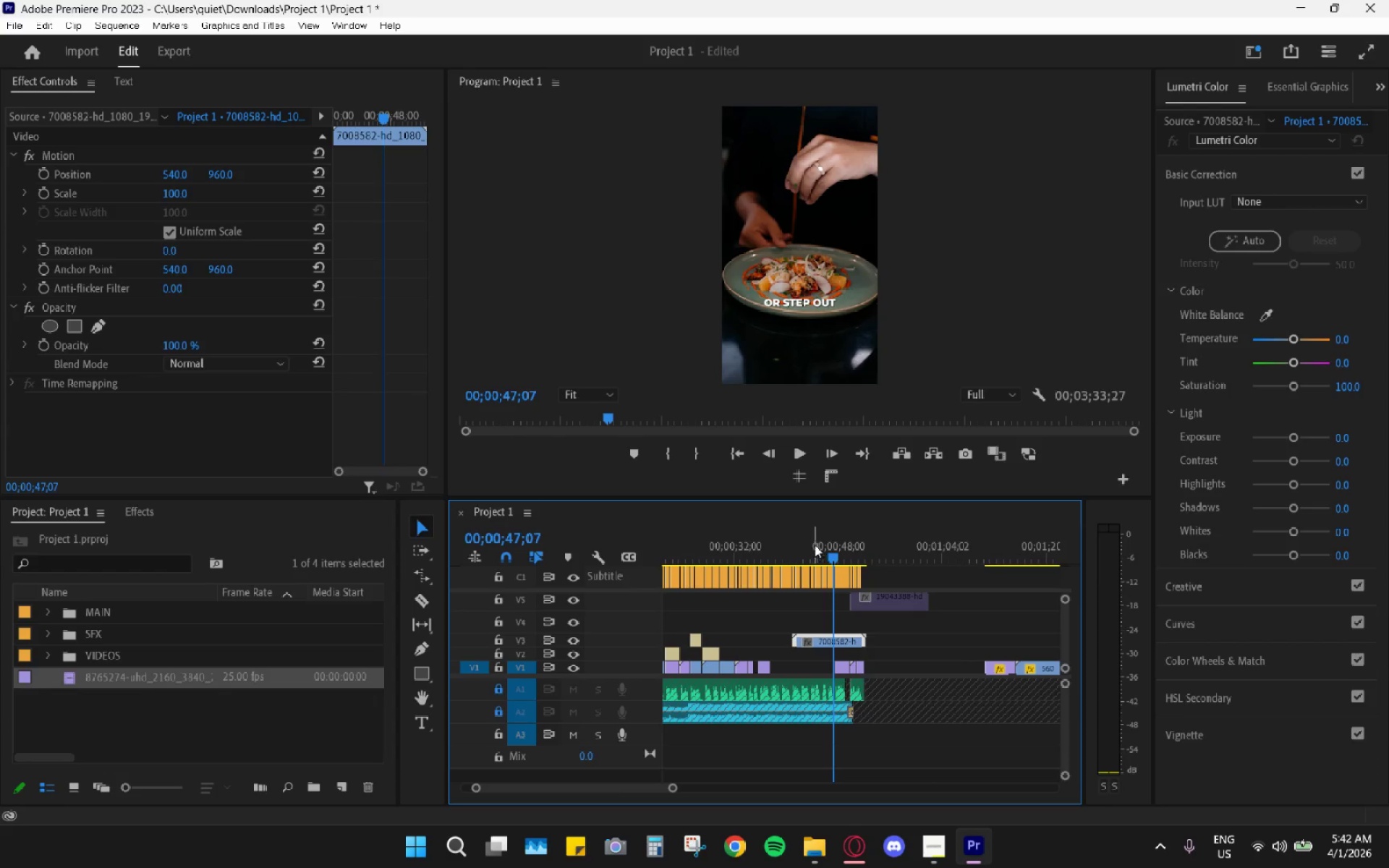 
scroll: coordinate [925, 616], scroll_direction: down, amount: 4.0
 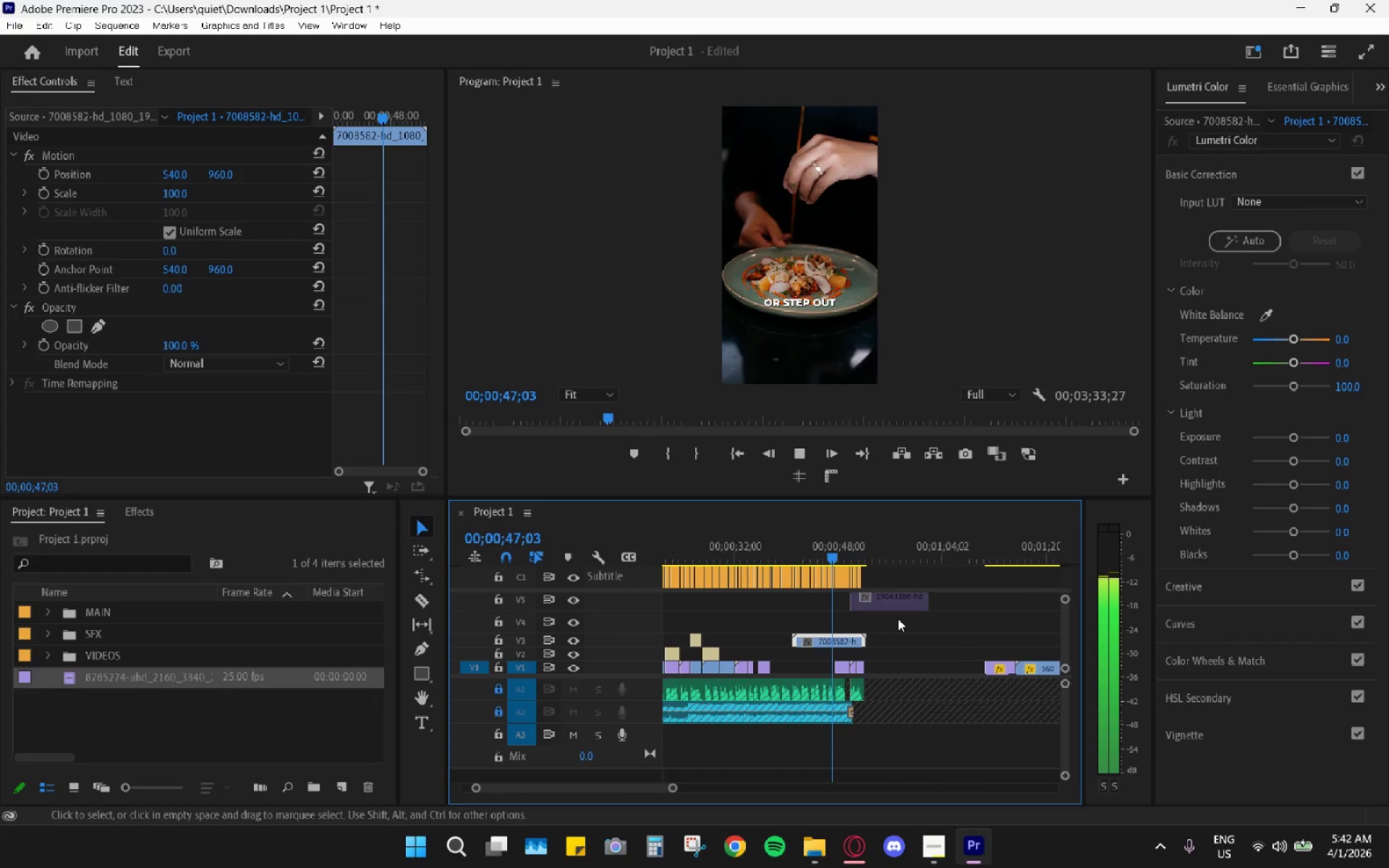 
left_click_drag(start_coordinate=[810, 542], to_coordinate=[775, 546])
 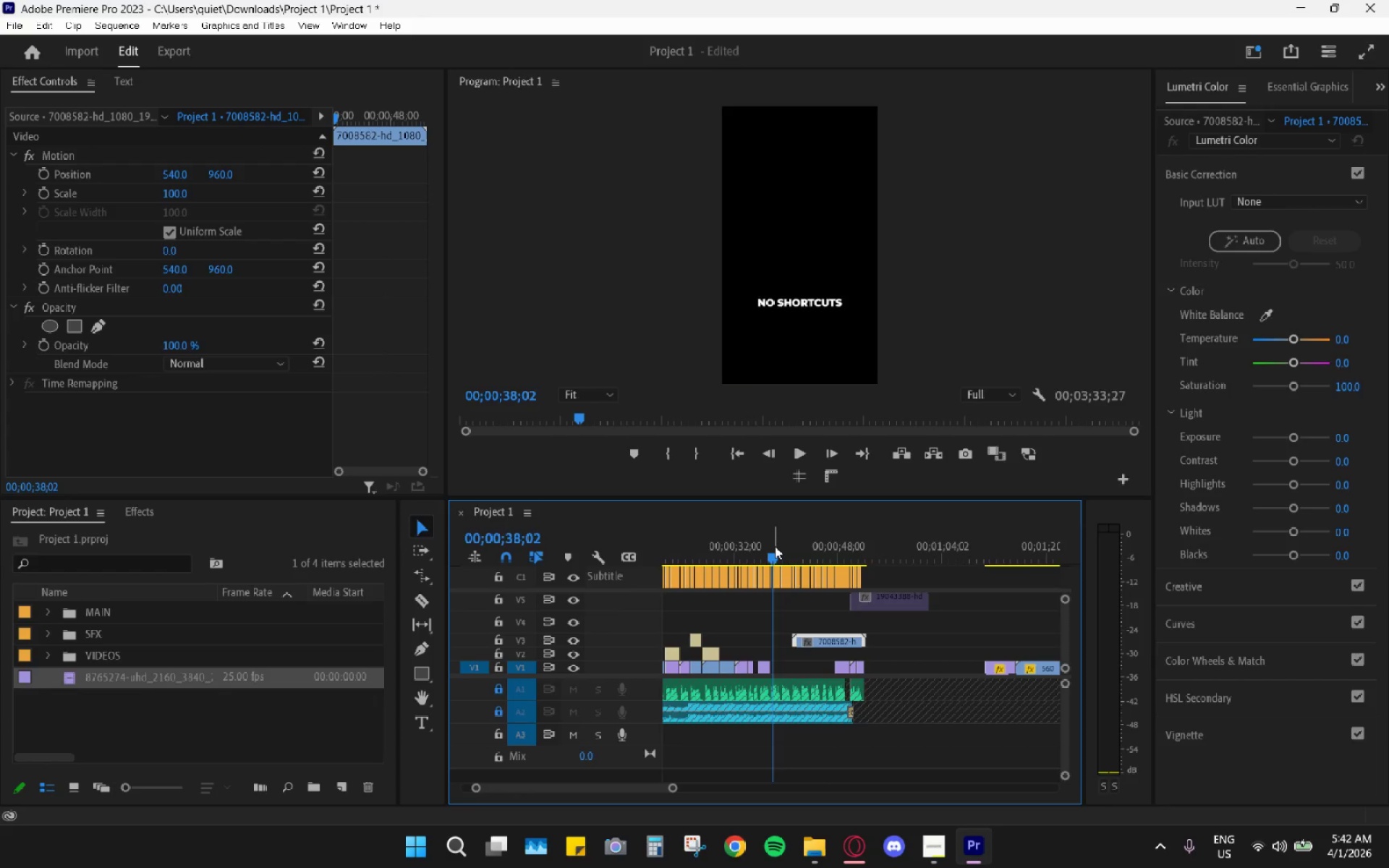 
key(Space)
 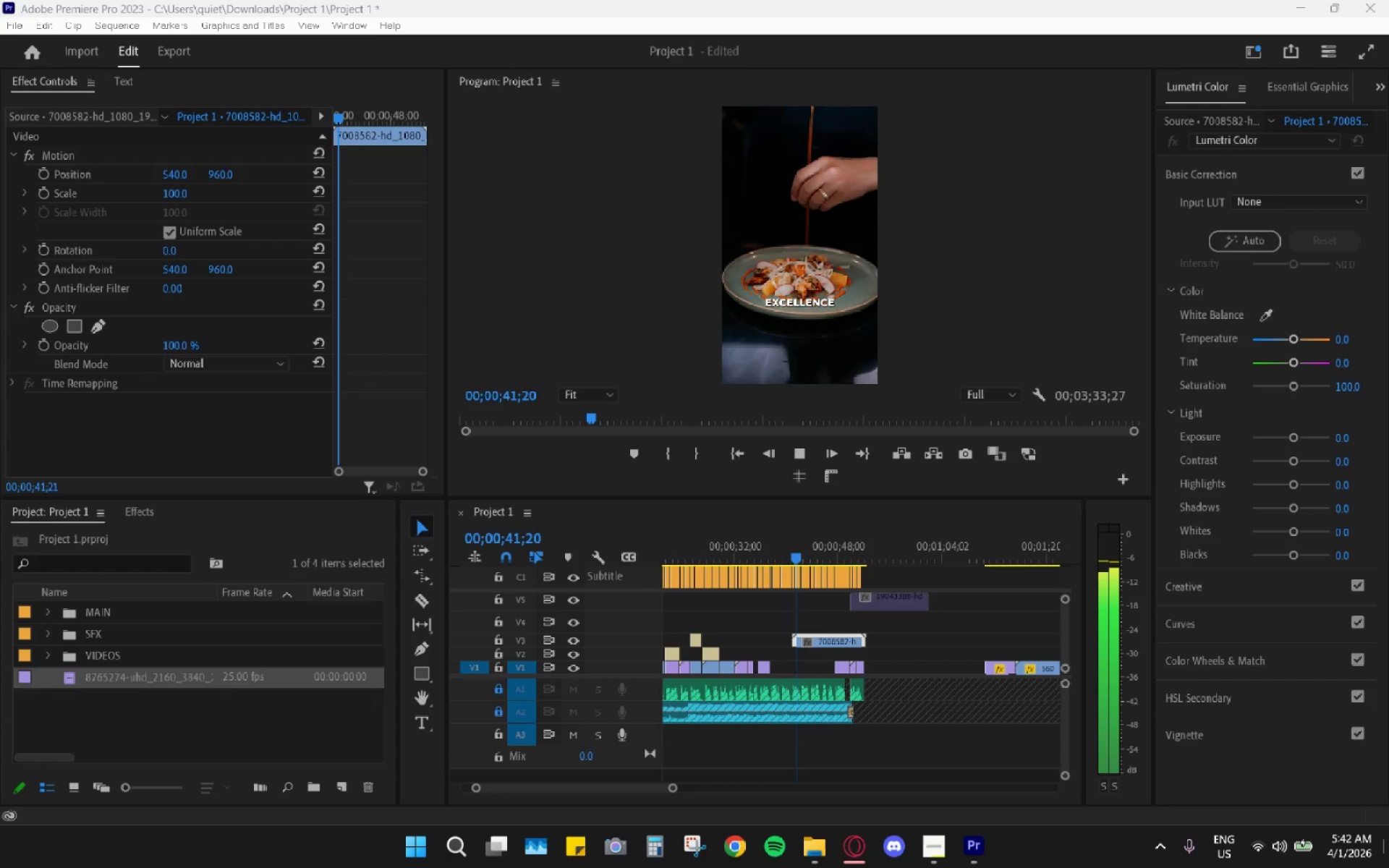 
wait(8.73)
 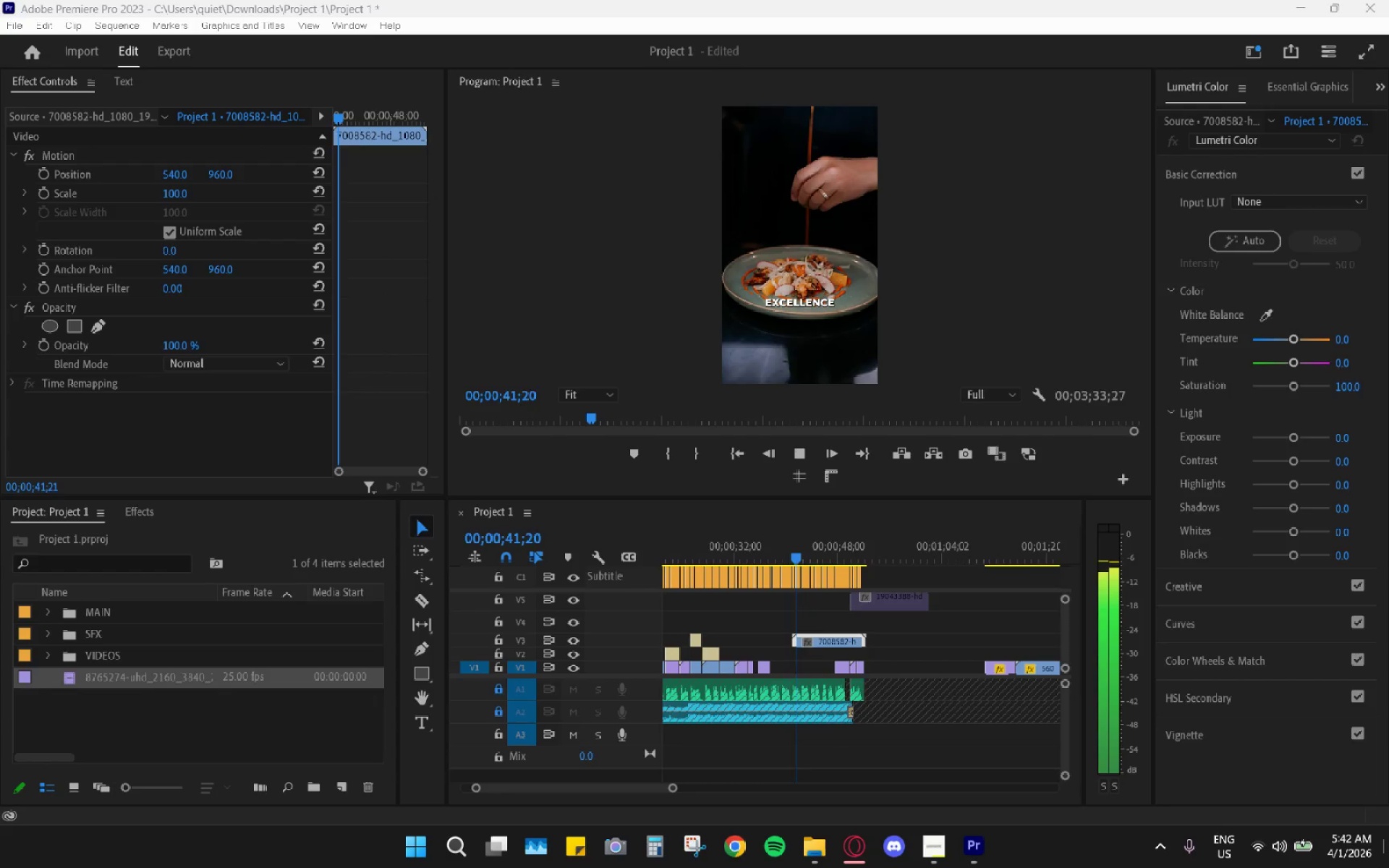 
key(Space)
 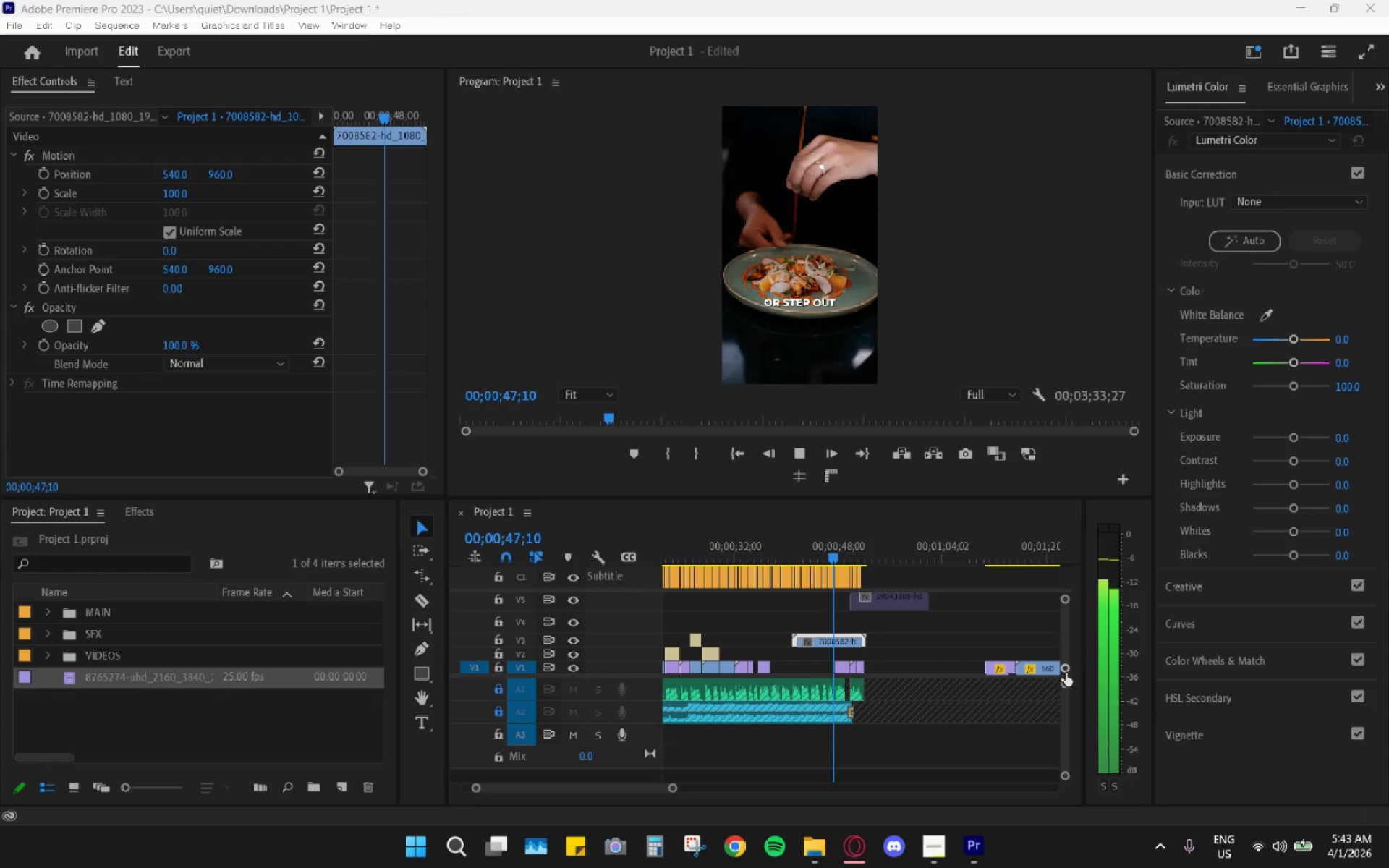 
key(Space)
 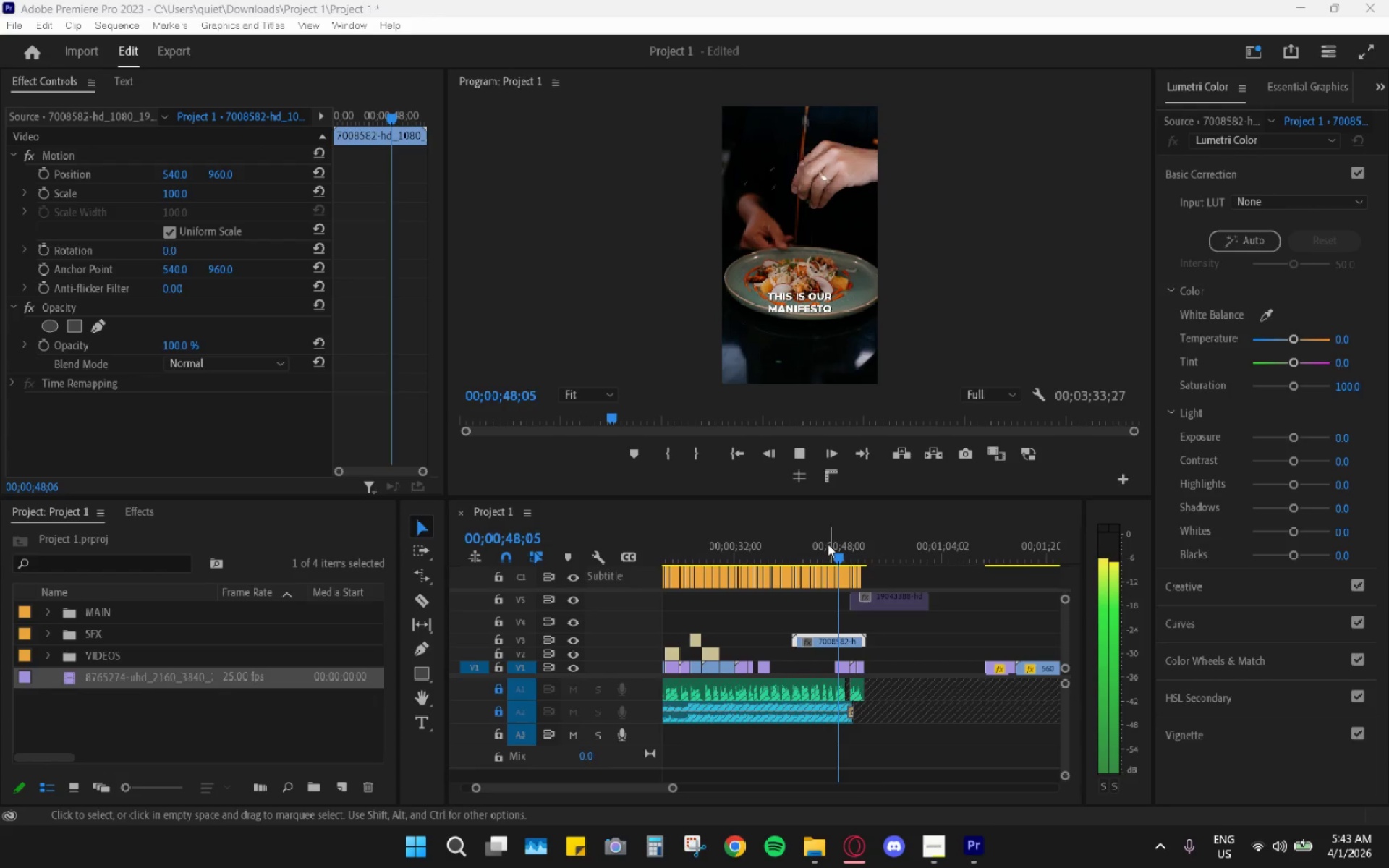 
left_click_drag(start_coordinate=[825, 543], to_coordinate=[809, 540])
 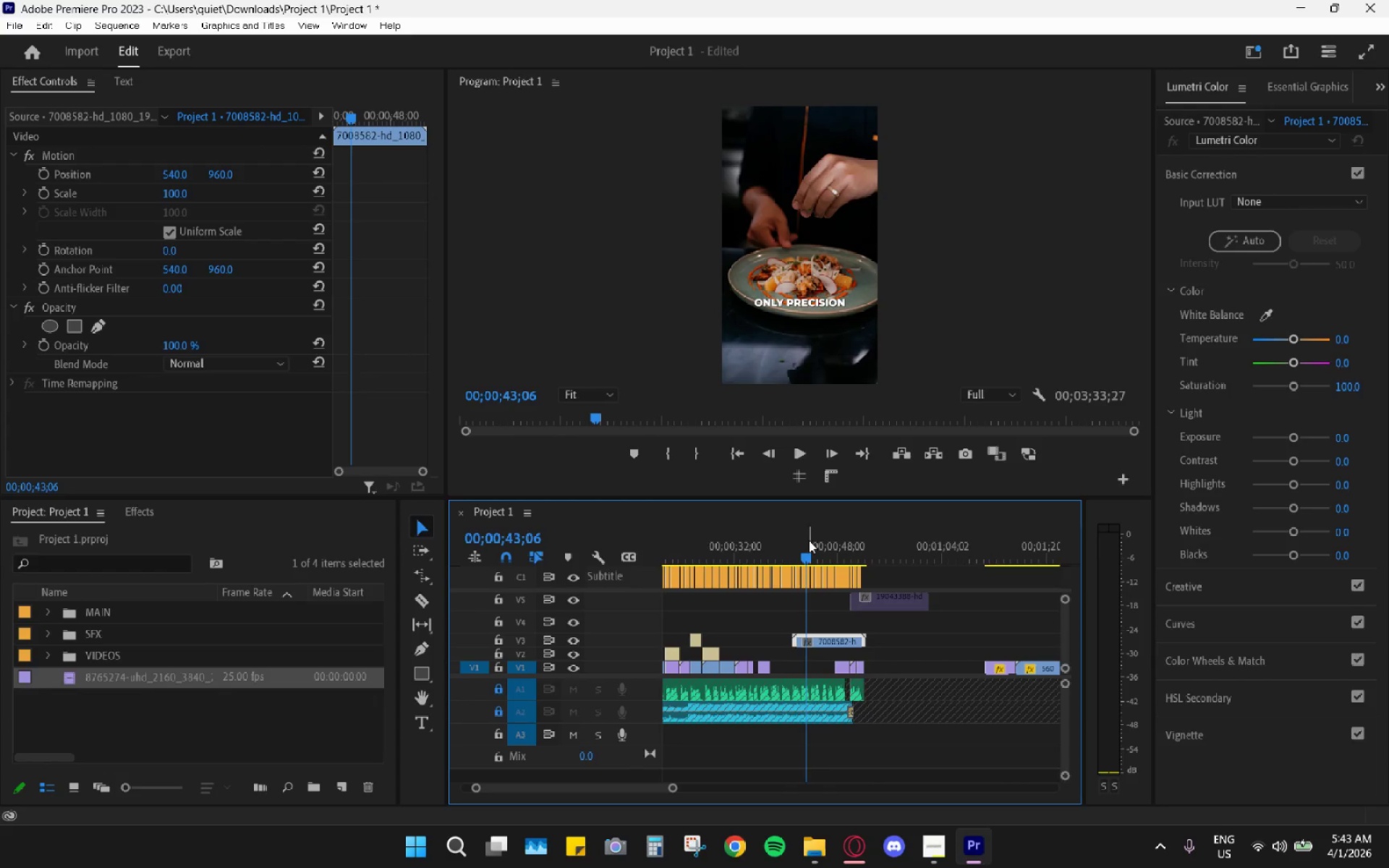 
key(Space)
 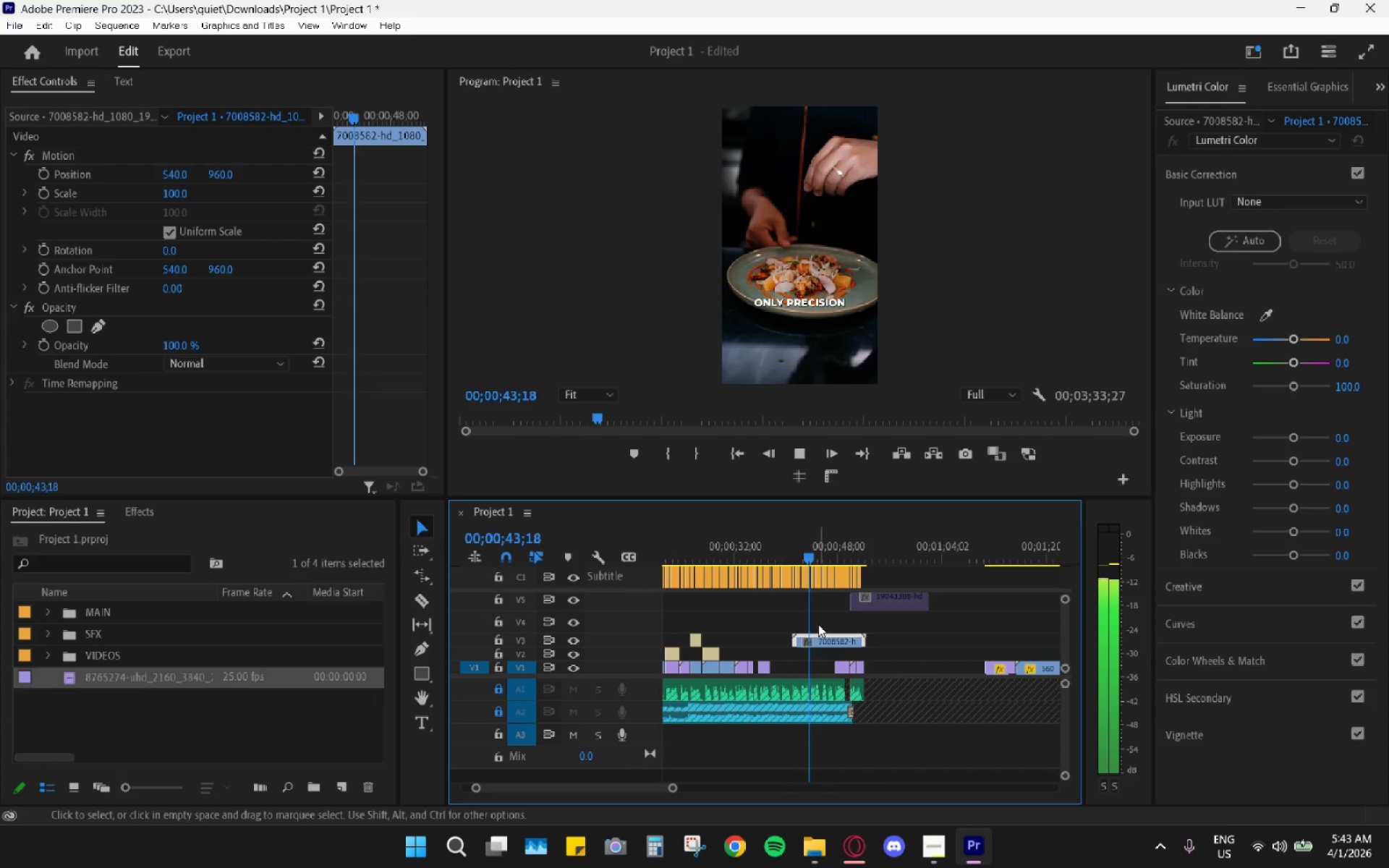 
key(Space)
 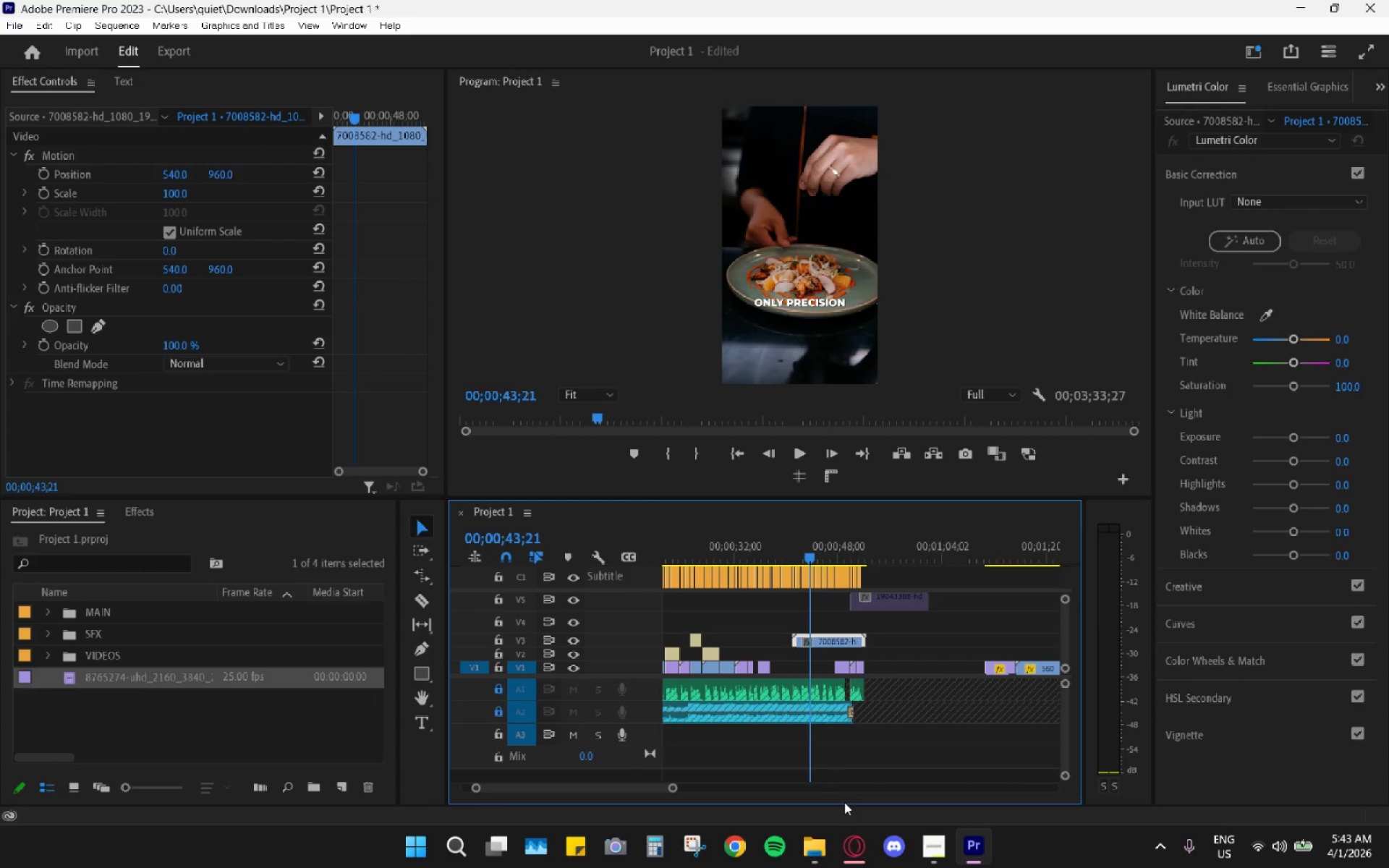 
mouse_move([854, 818])
 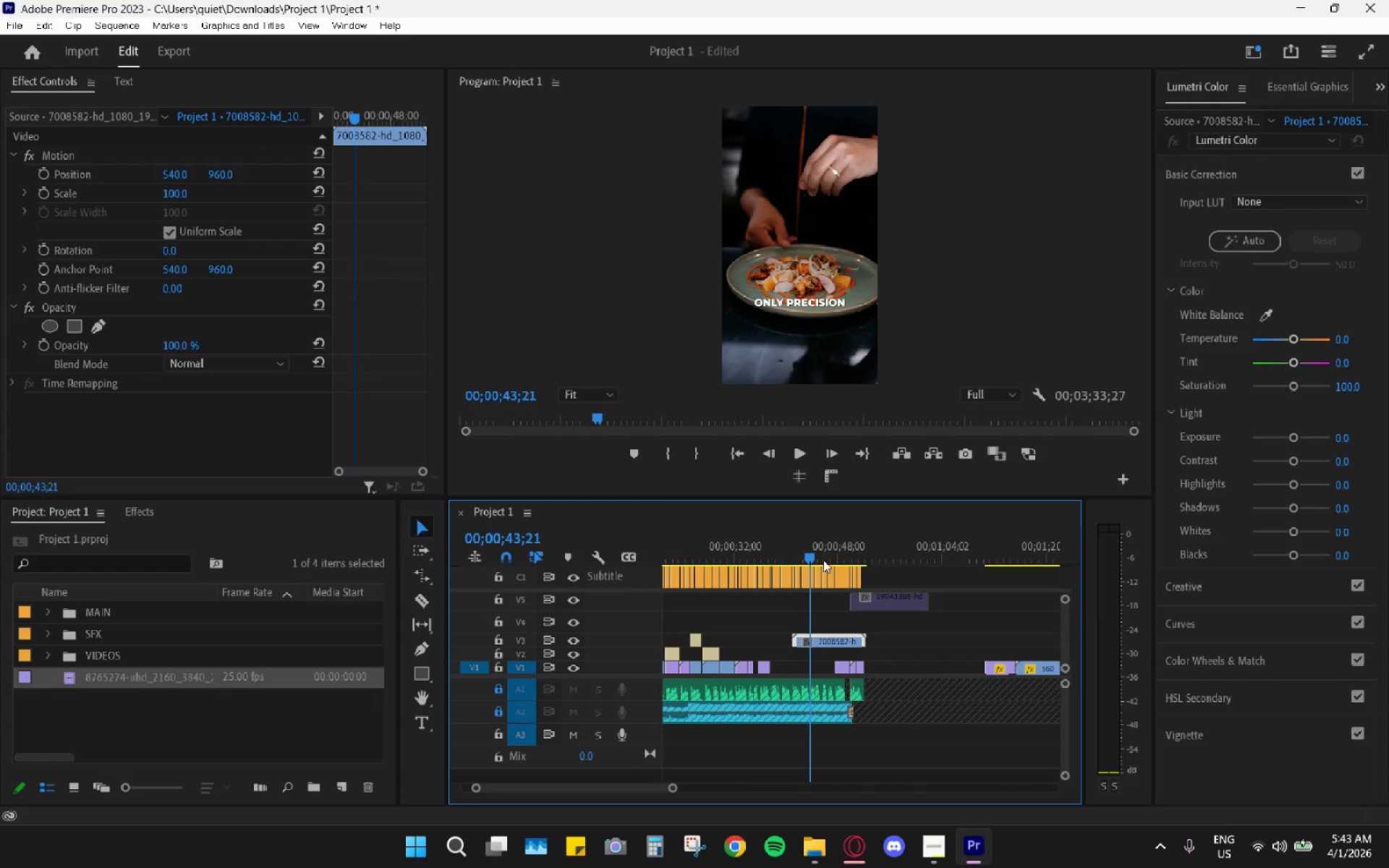 
left_click_drag(start_coordinate=[812, 548], to_coordinate=[807, 556])
 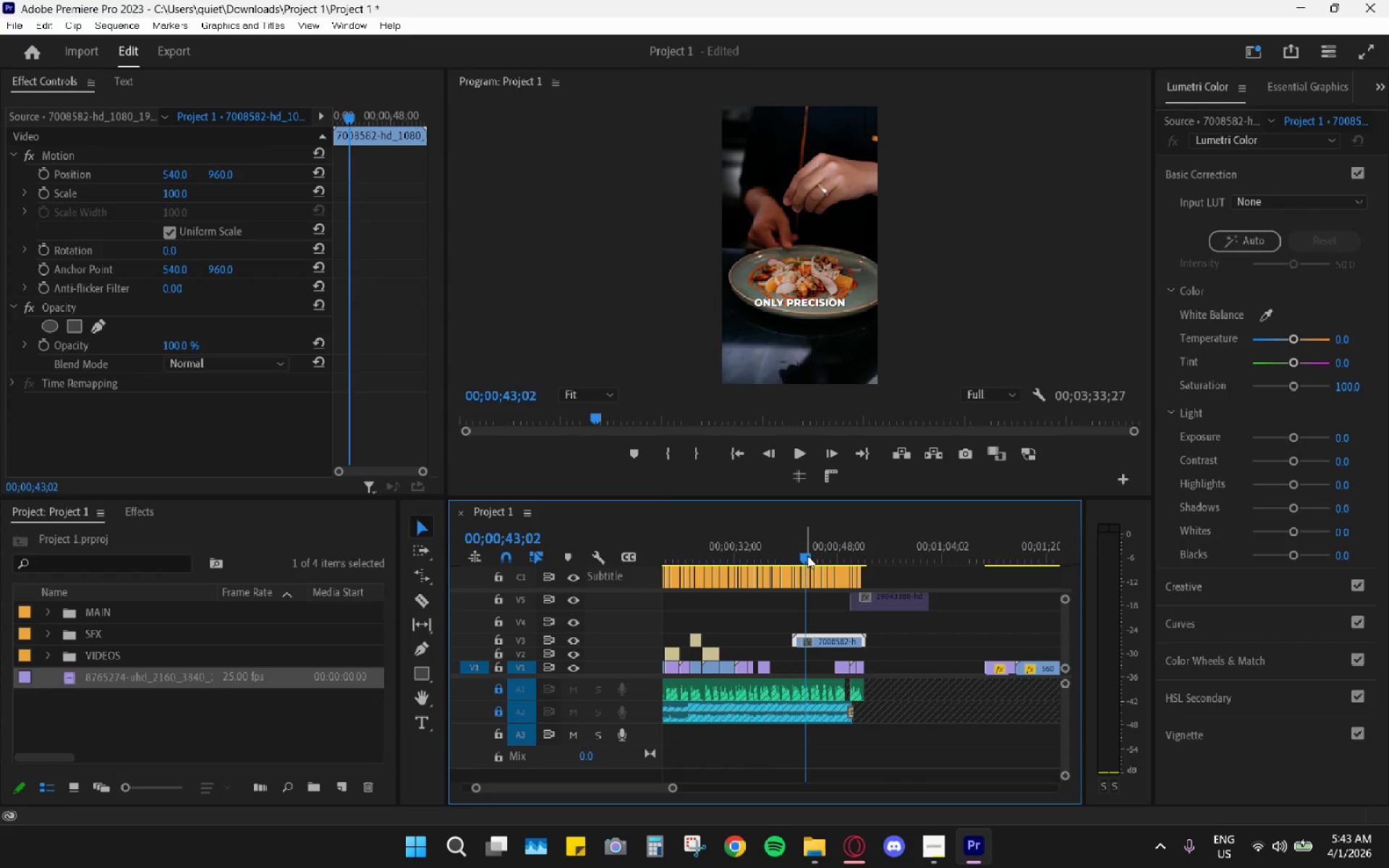 
left_click([807, 556])
 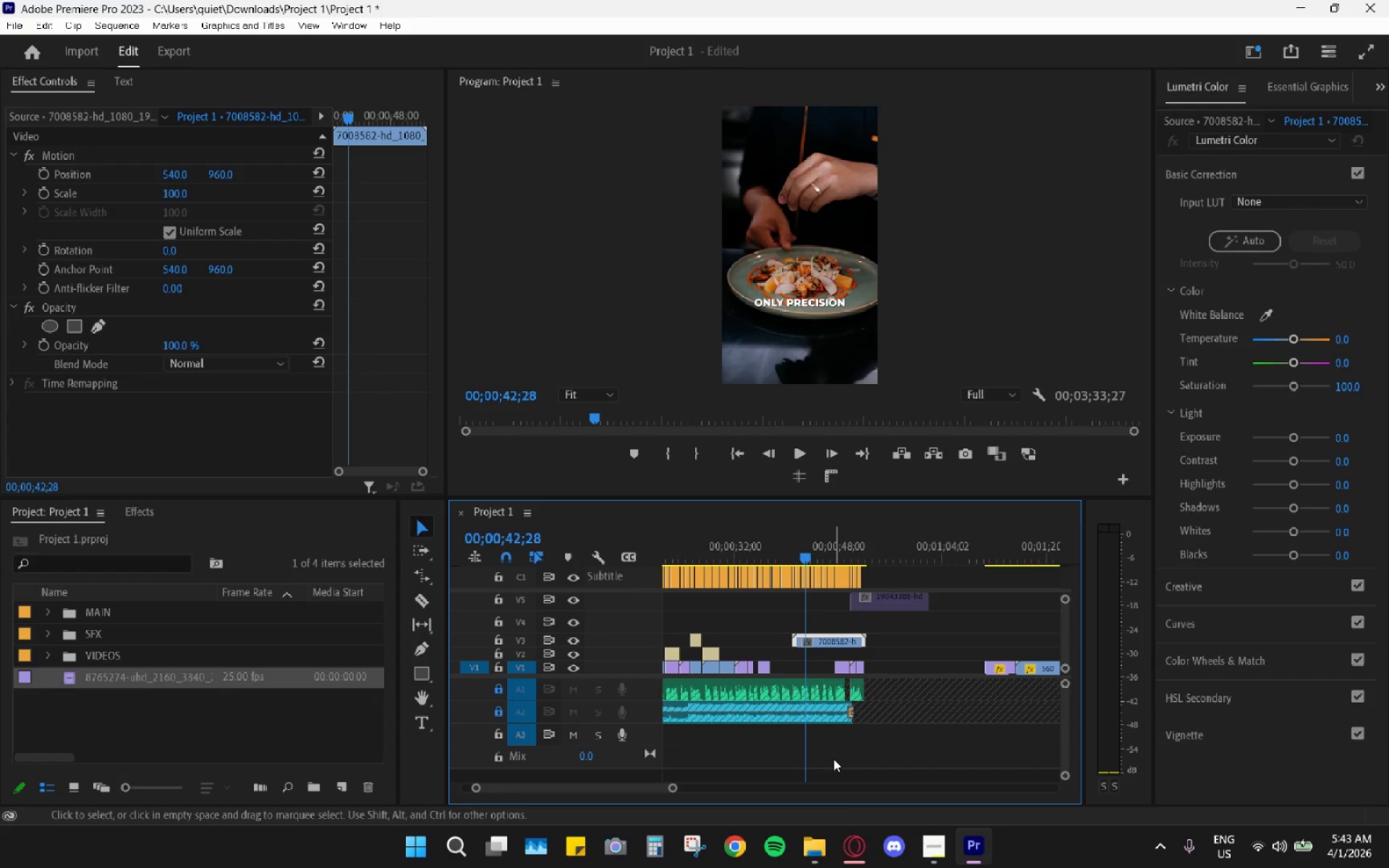 
left_click_drag(start_coordinate=[853, 820], to_coordinate=[853, 828])
 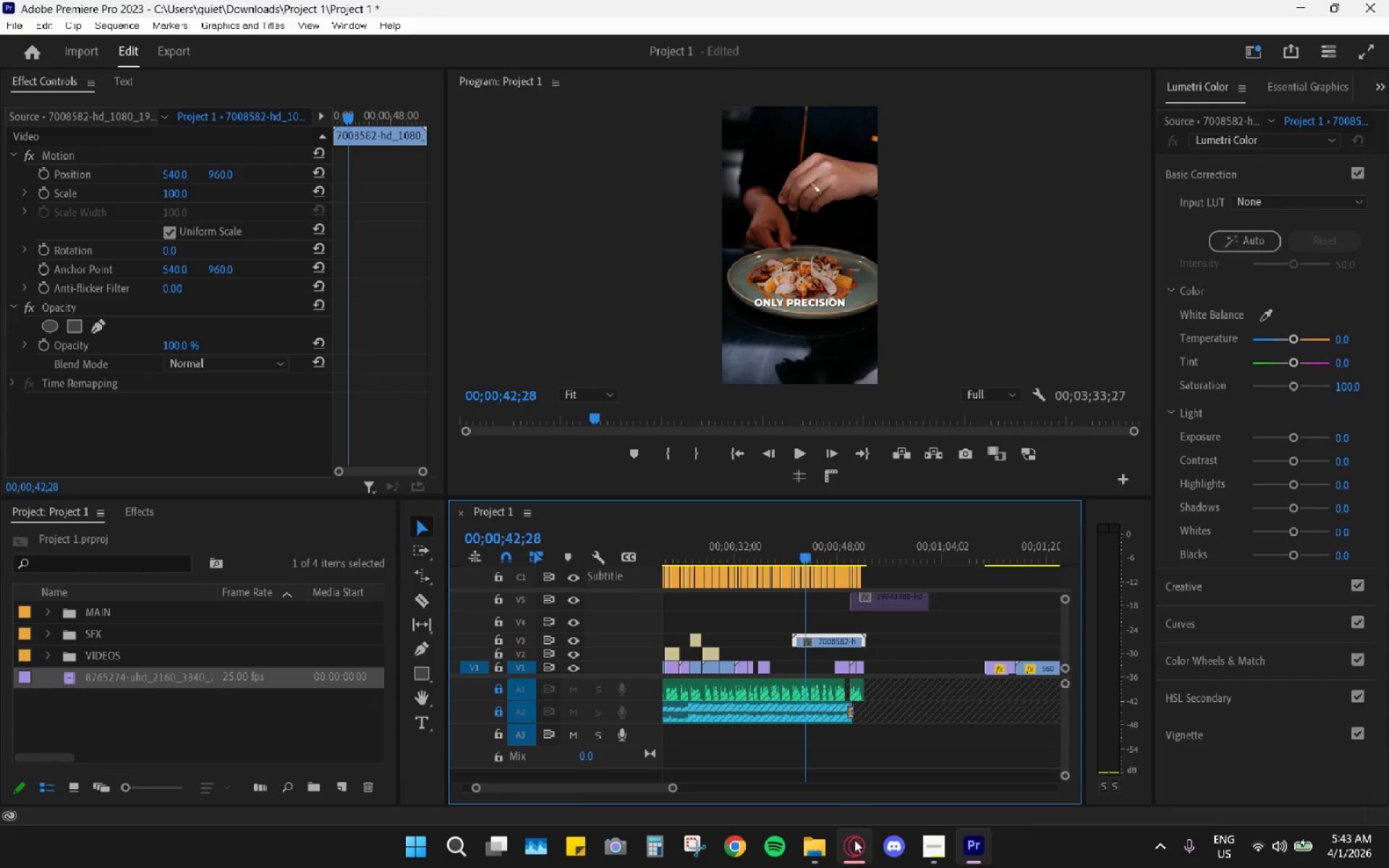 
double_click([854, 840])
 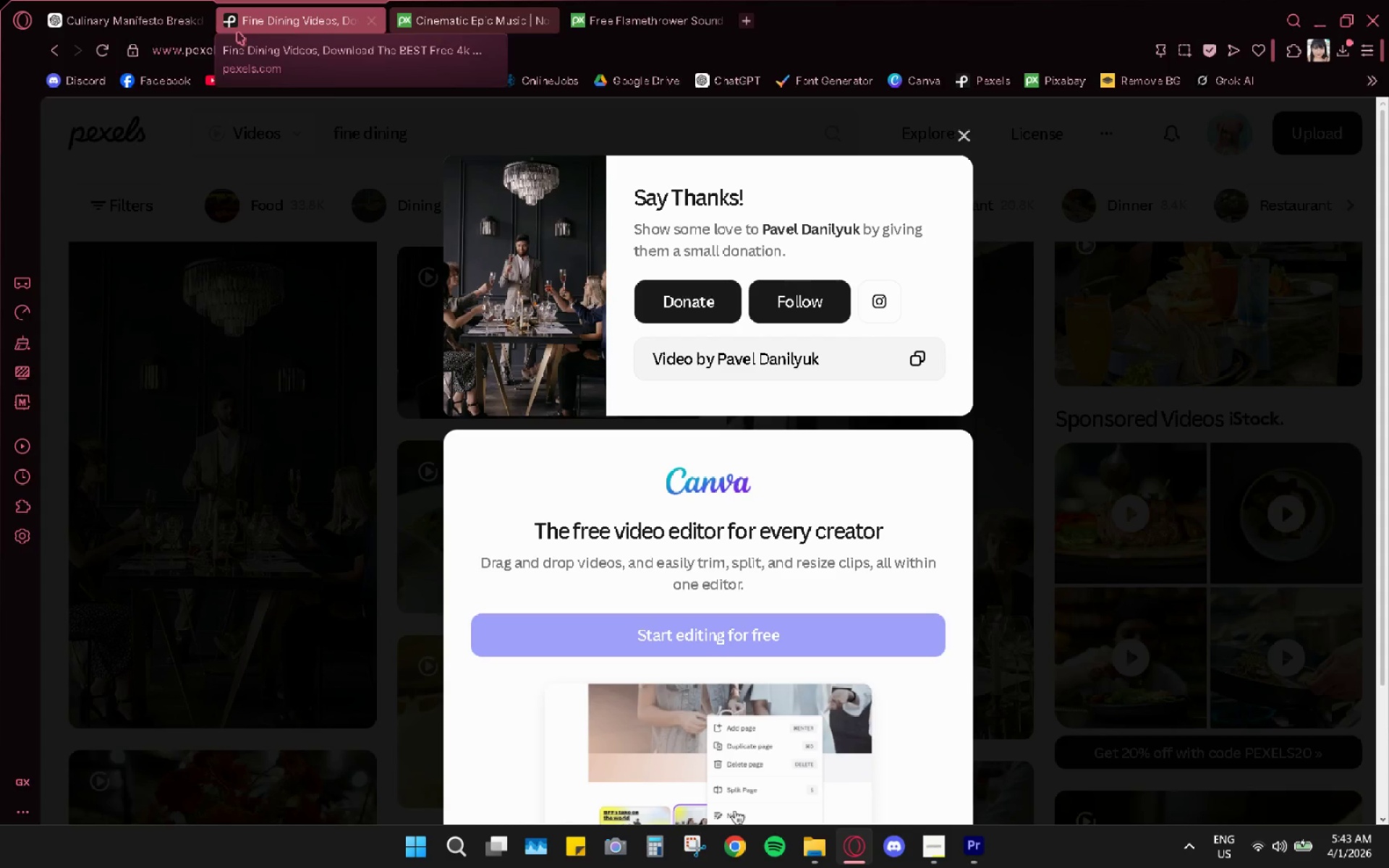 
left_click([157, 12])
 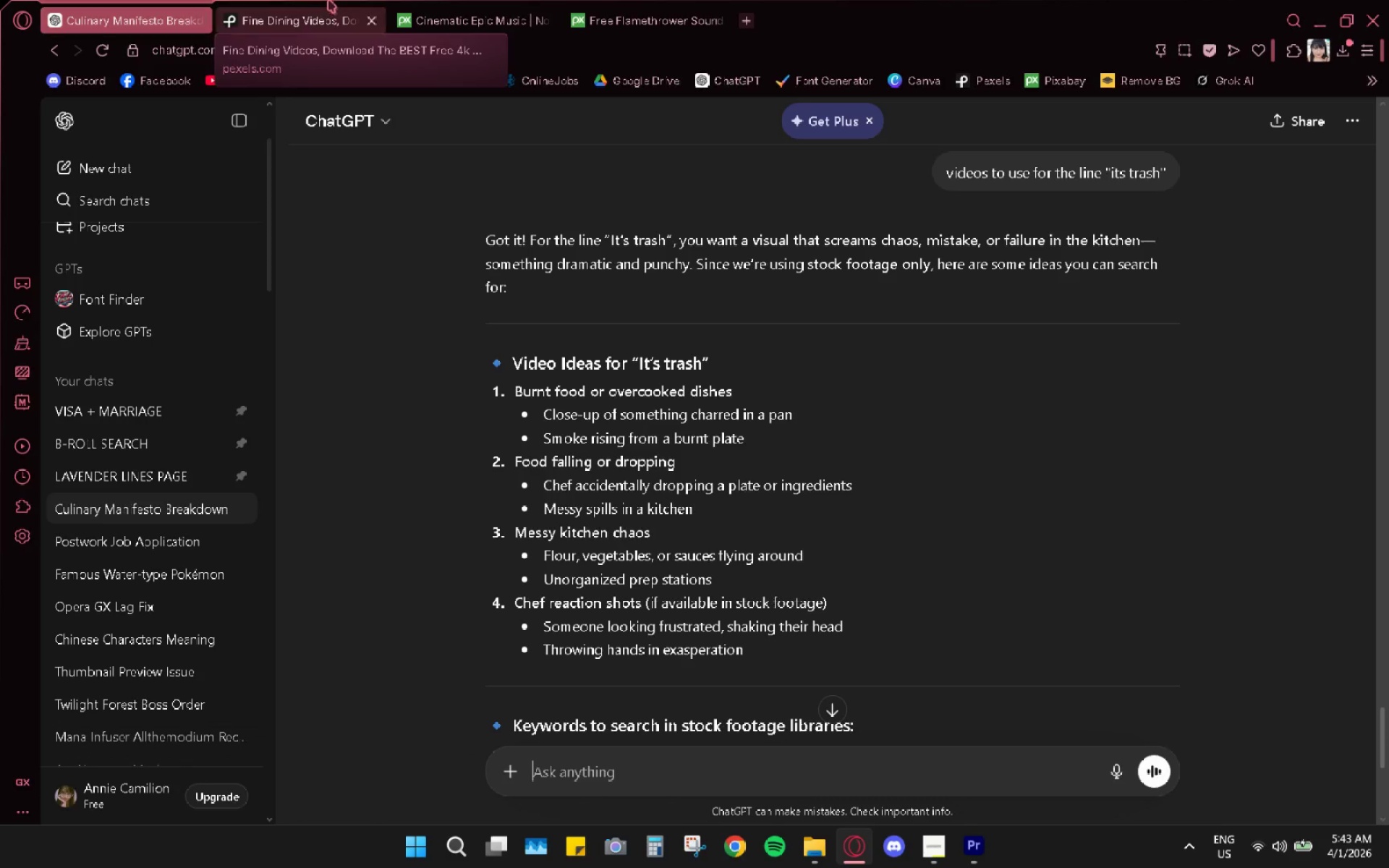 
left_click([326, 0])
 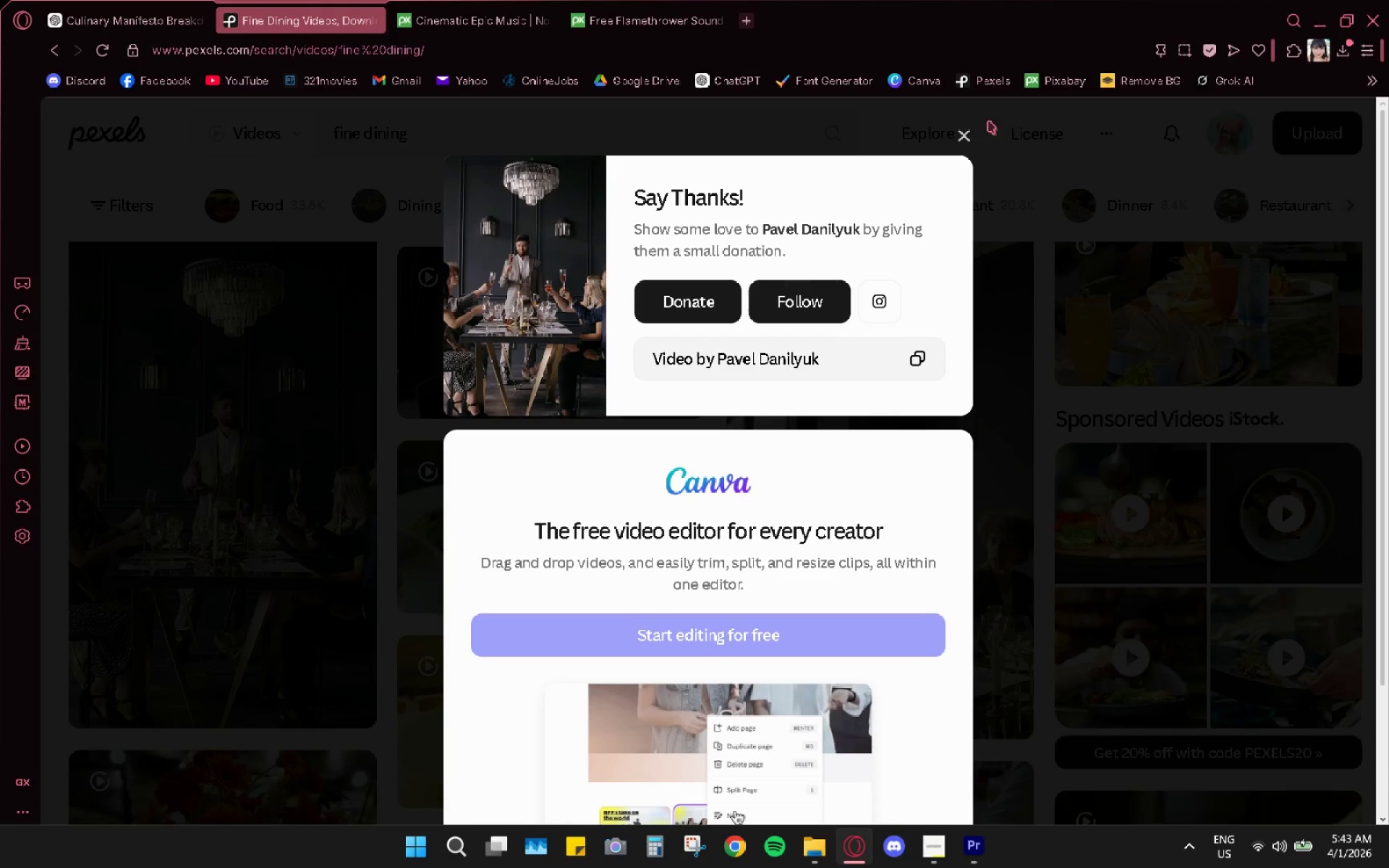 
left_click([973, 136])
 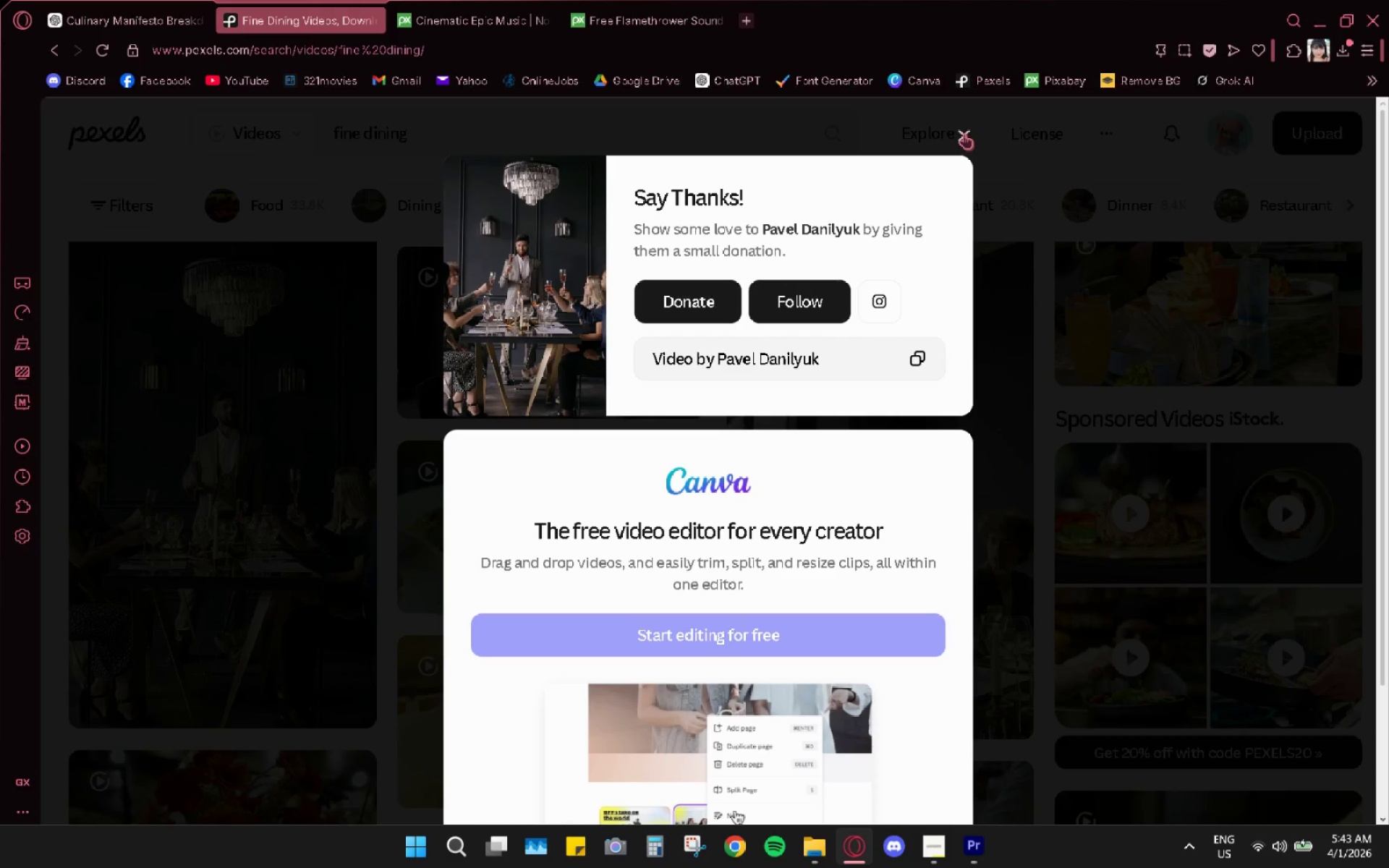 
left_click([948, 129])
 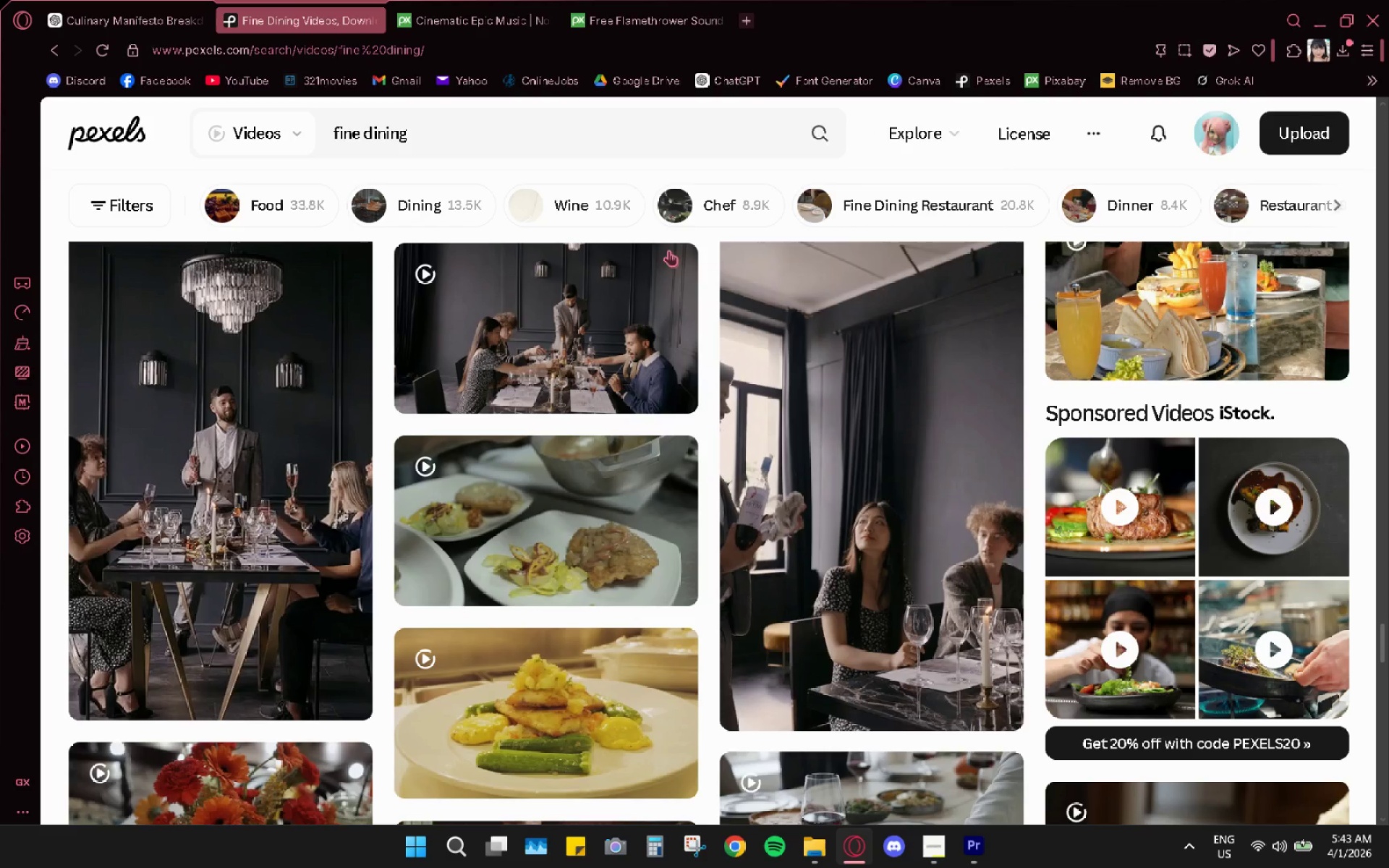 
scroll: coordinate [1051, 465], scroll_direction: down, amount: 6.0
 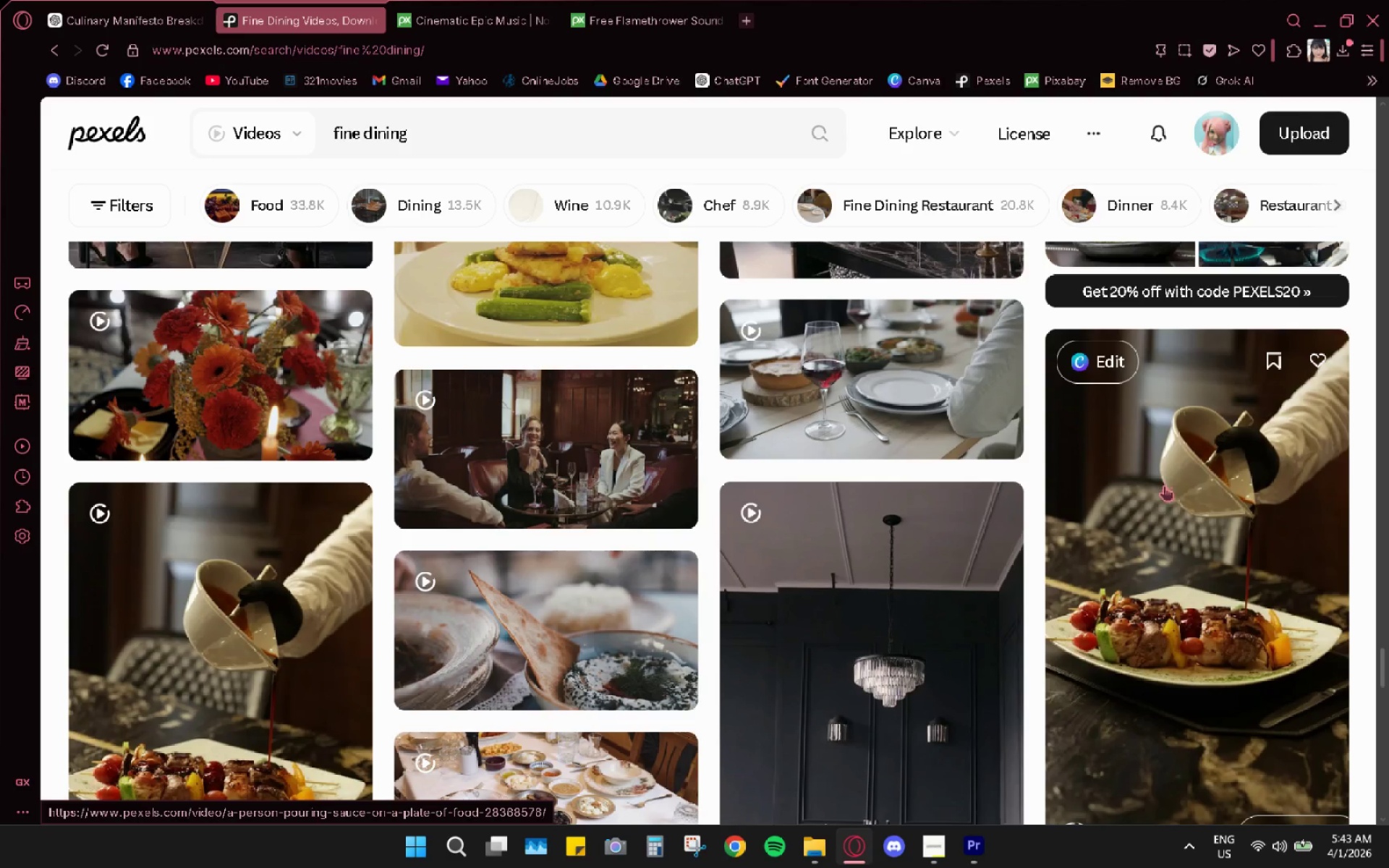 
scroll: coordinate [1164, 488], scroll_direction: none, amount: 0.0
 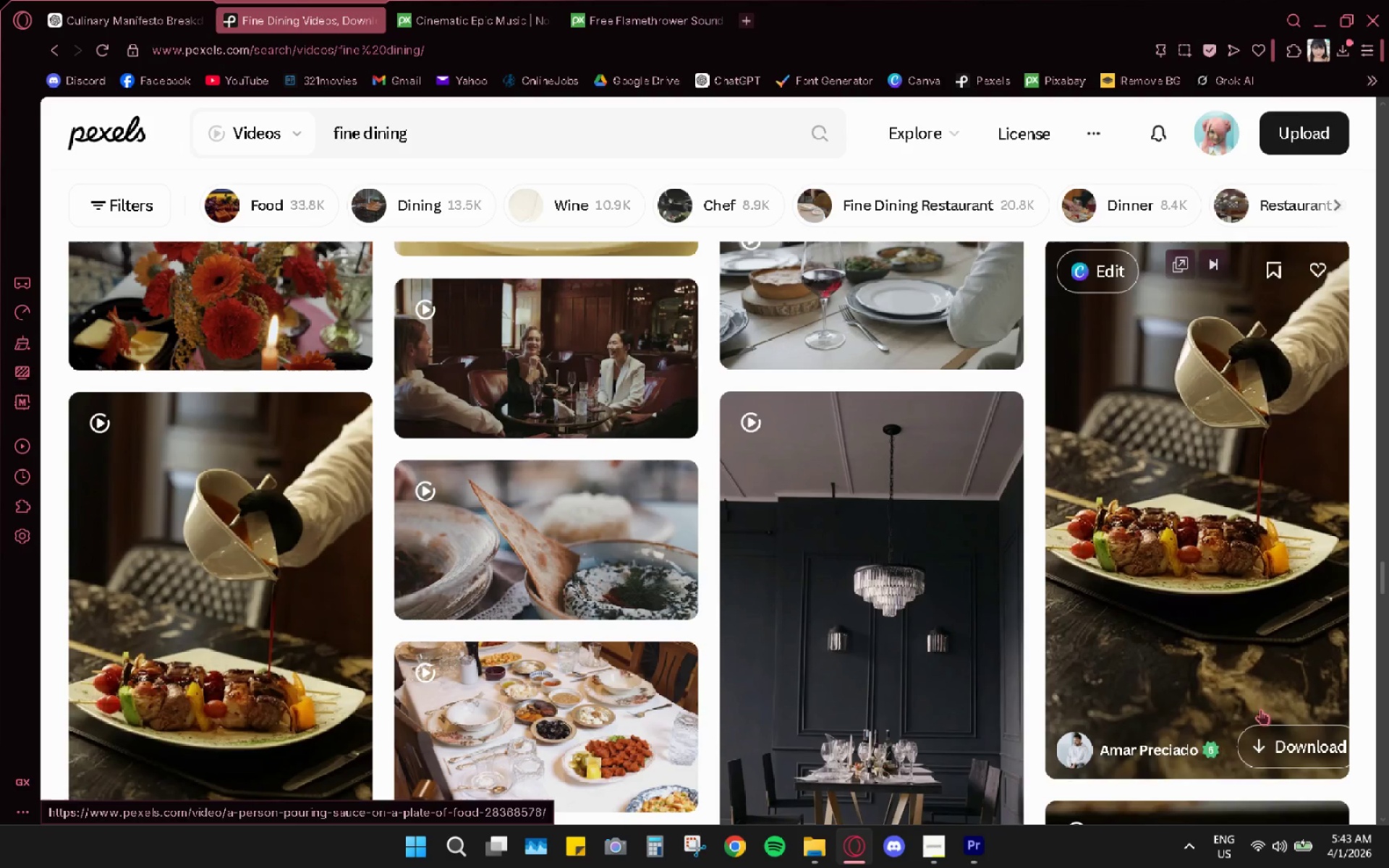 
left_click([1278, 742])
 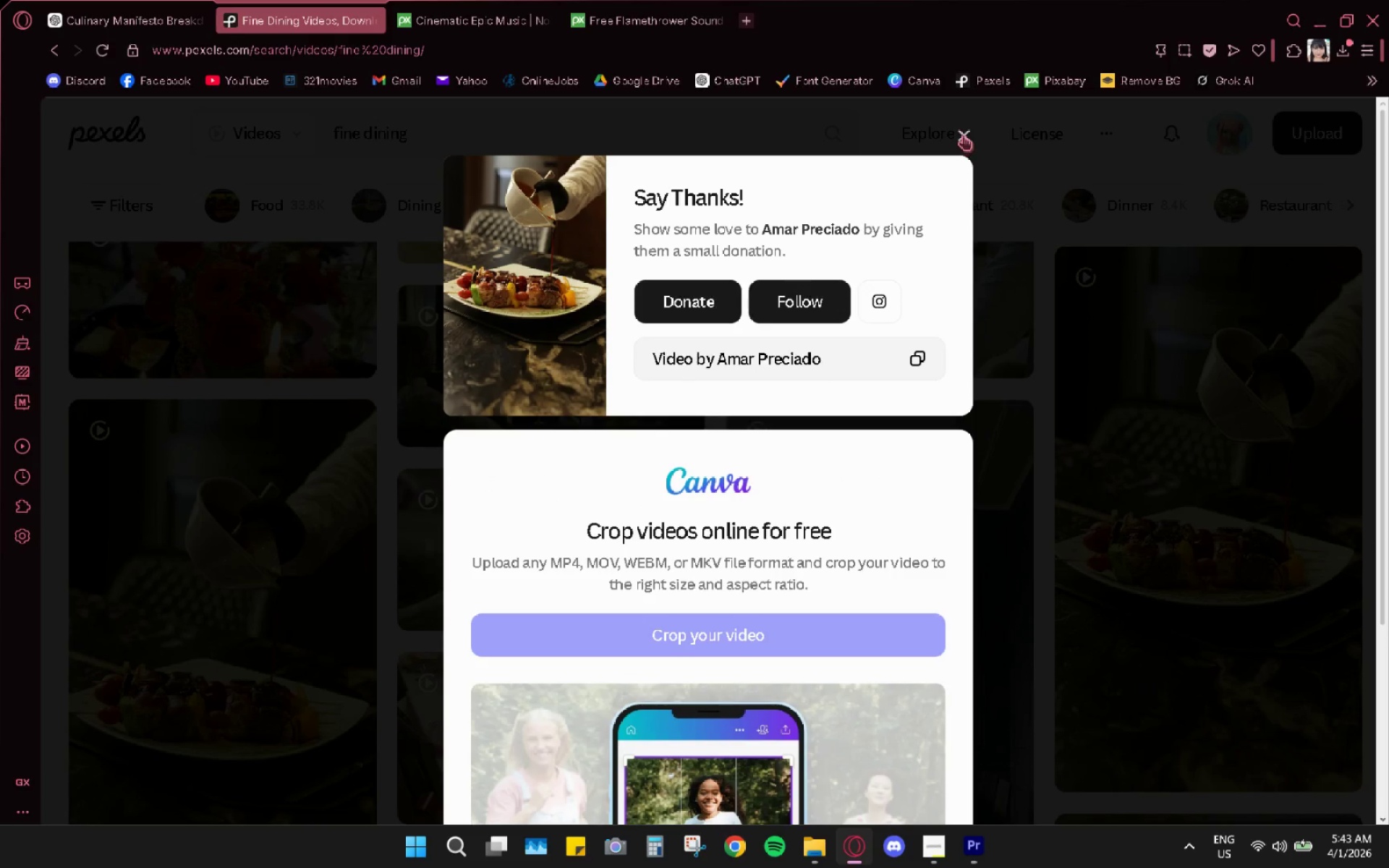 
left_click([963, 135])
 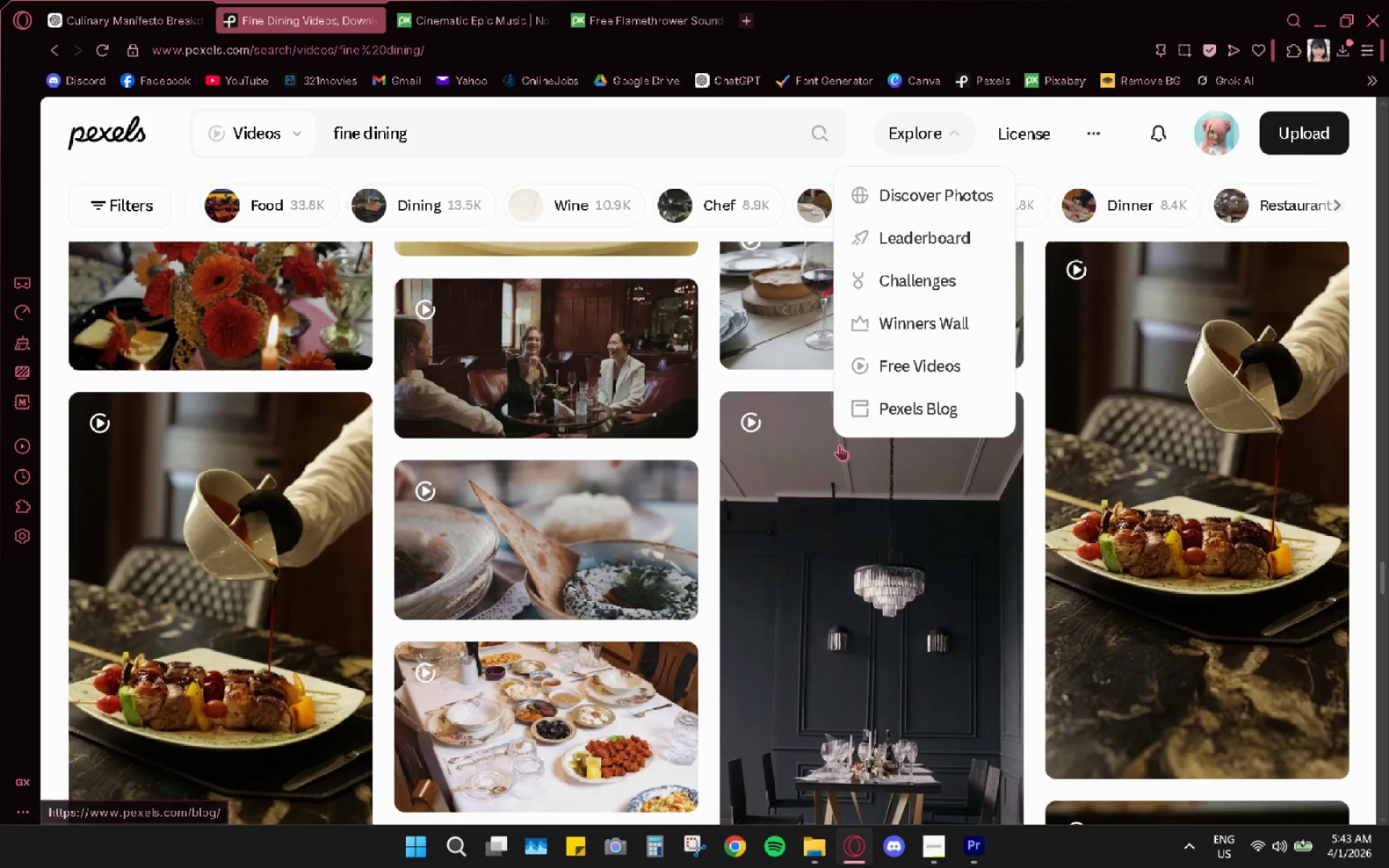 
scroll: coordinate [825, 487], scroll_direction: down, amount: 3.0
 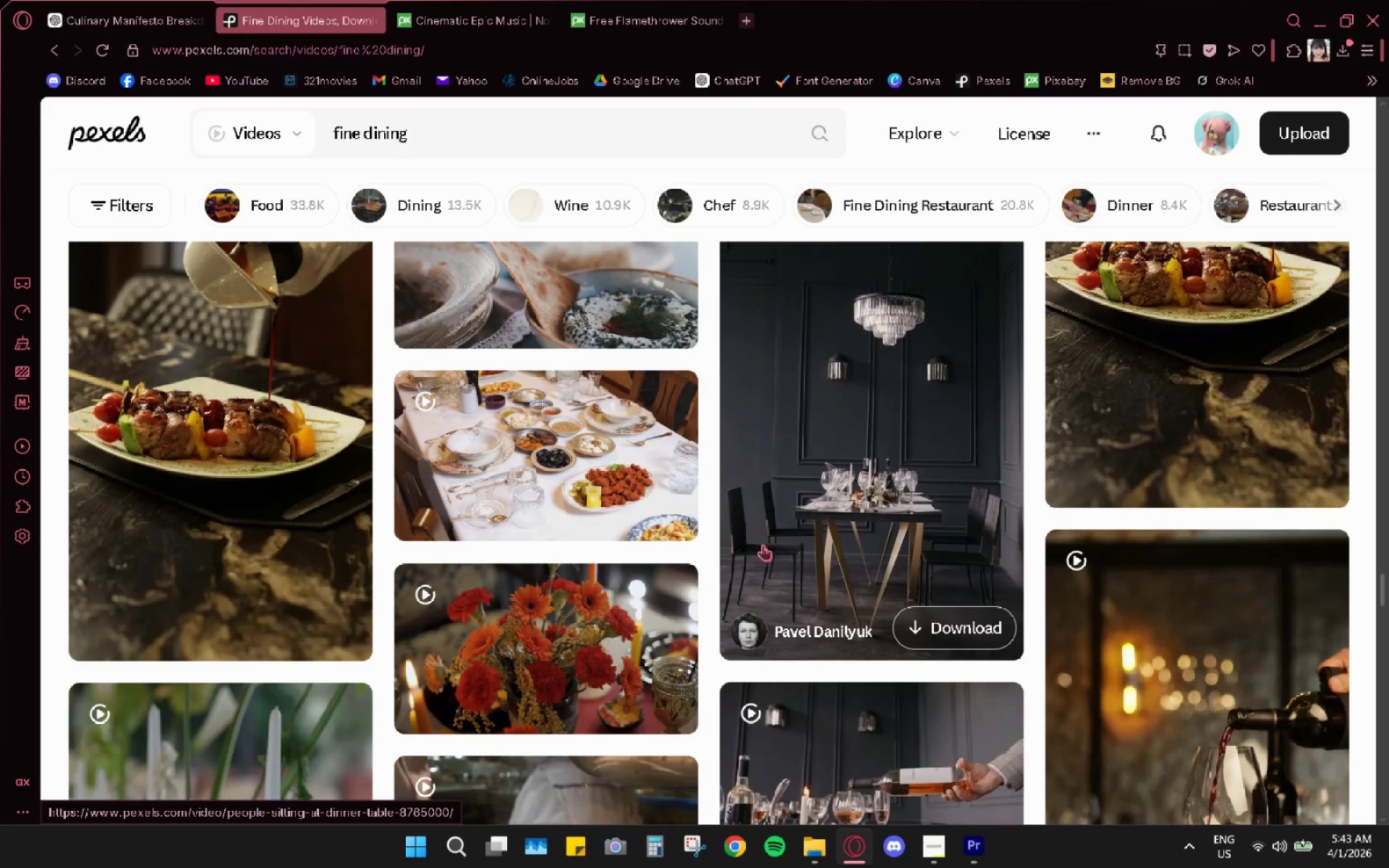 
scroll: coordinate [755, 559], scroll_direction: up, amount: 2.0
 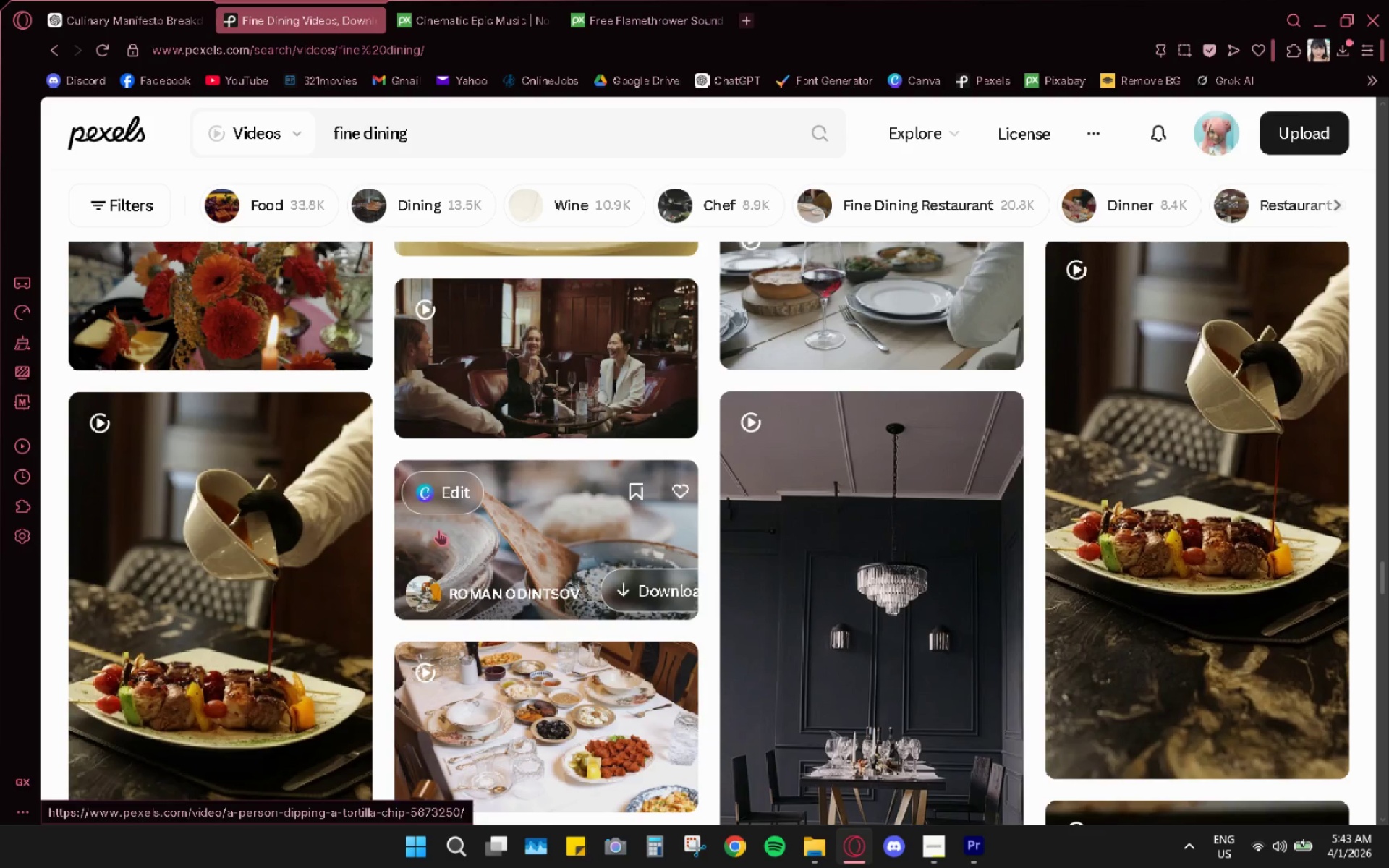 
mouse_move([369, 543])
 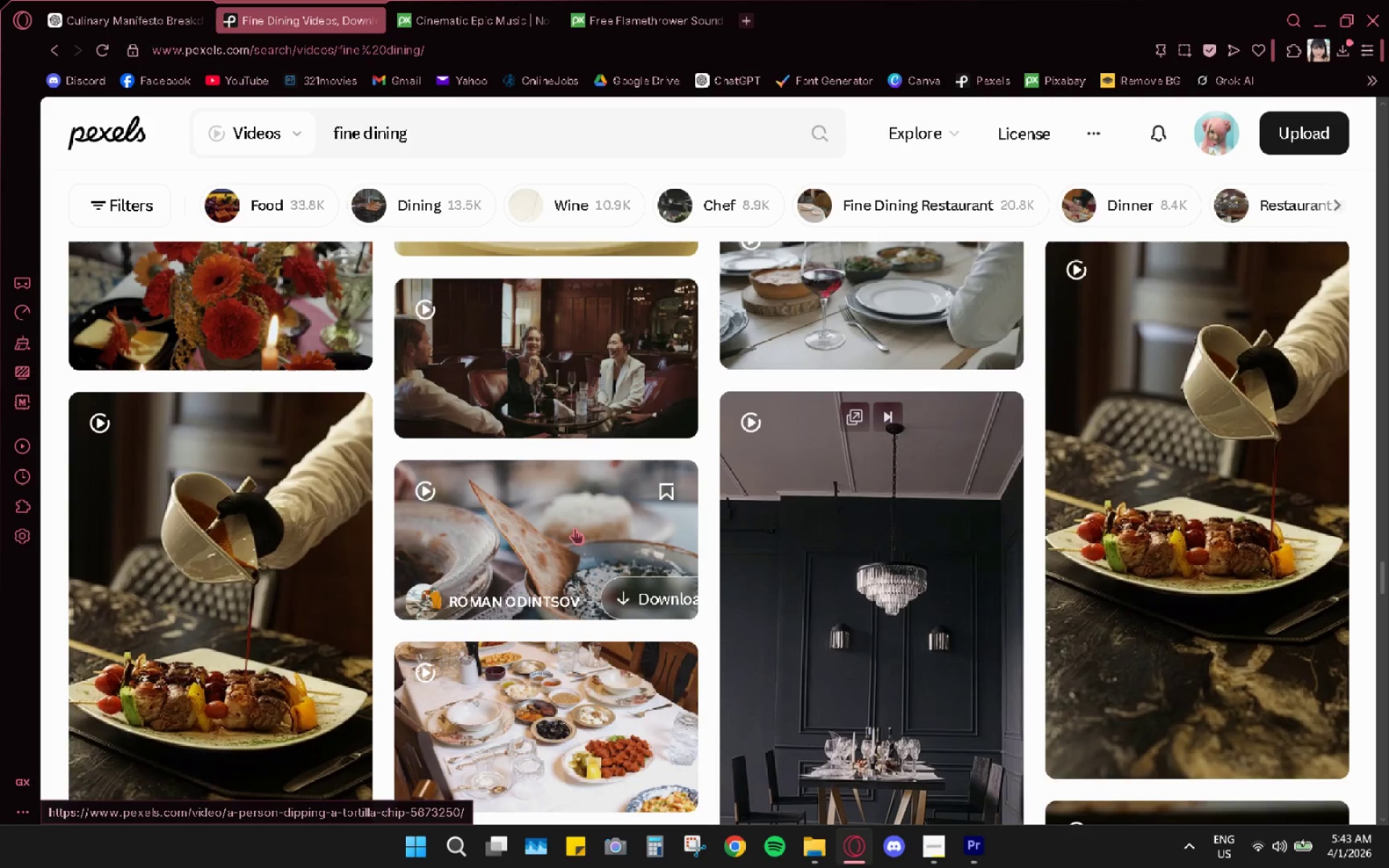 
mouse_move([273, 522])
 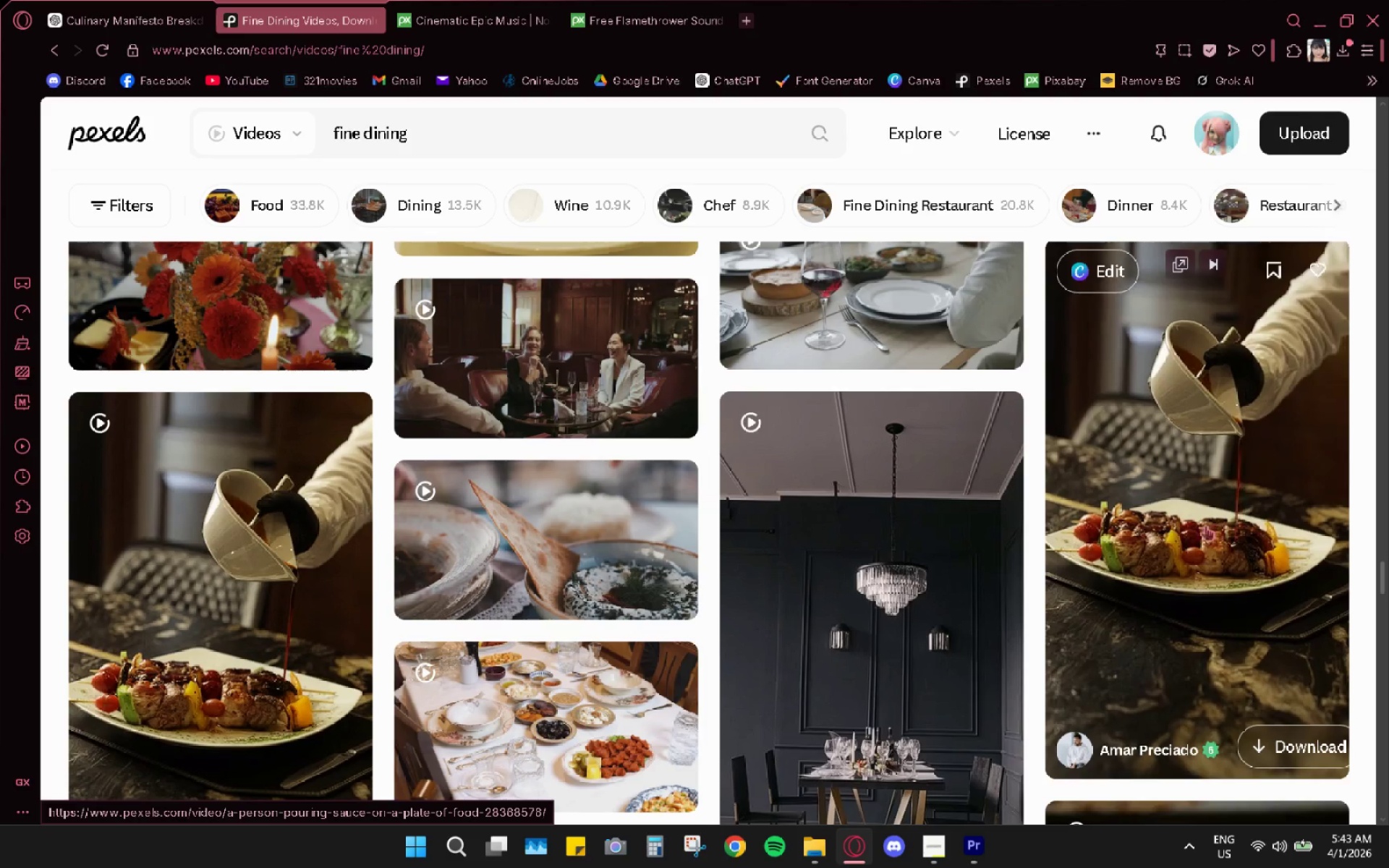 
mouse_move([339, 515])
 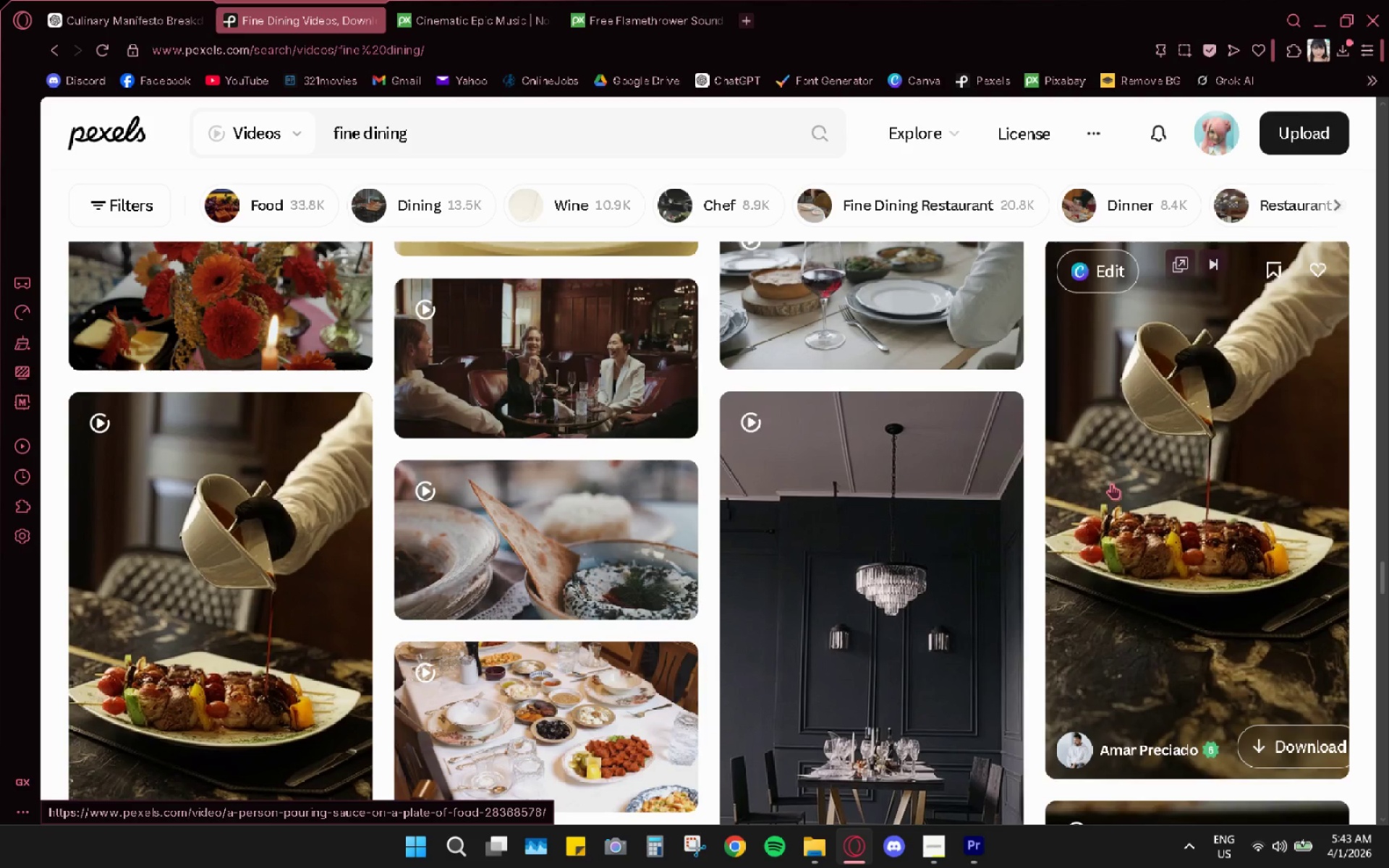 
scroll: coordinate [875, 529], scroll_direction: down, amount: 3.0
 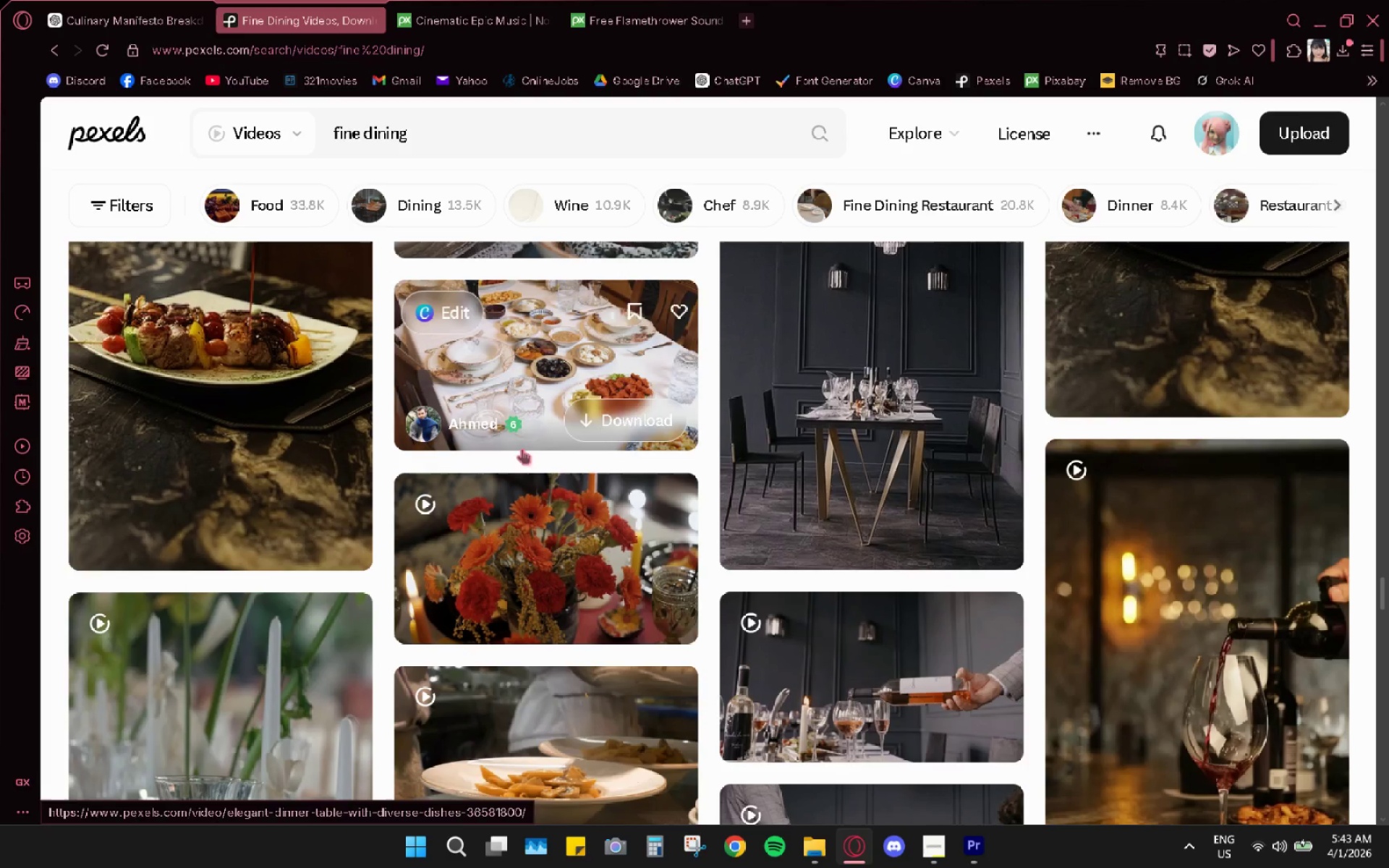 
scroll: coordinate [810, 490], scroll_direction: up, amount: 6.0
 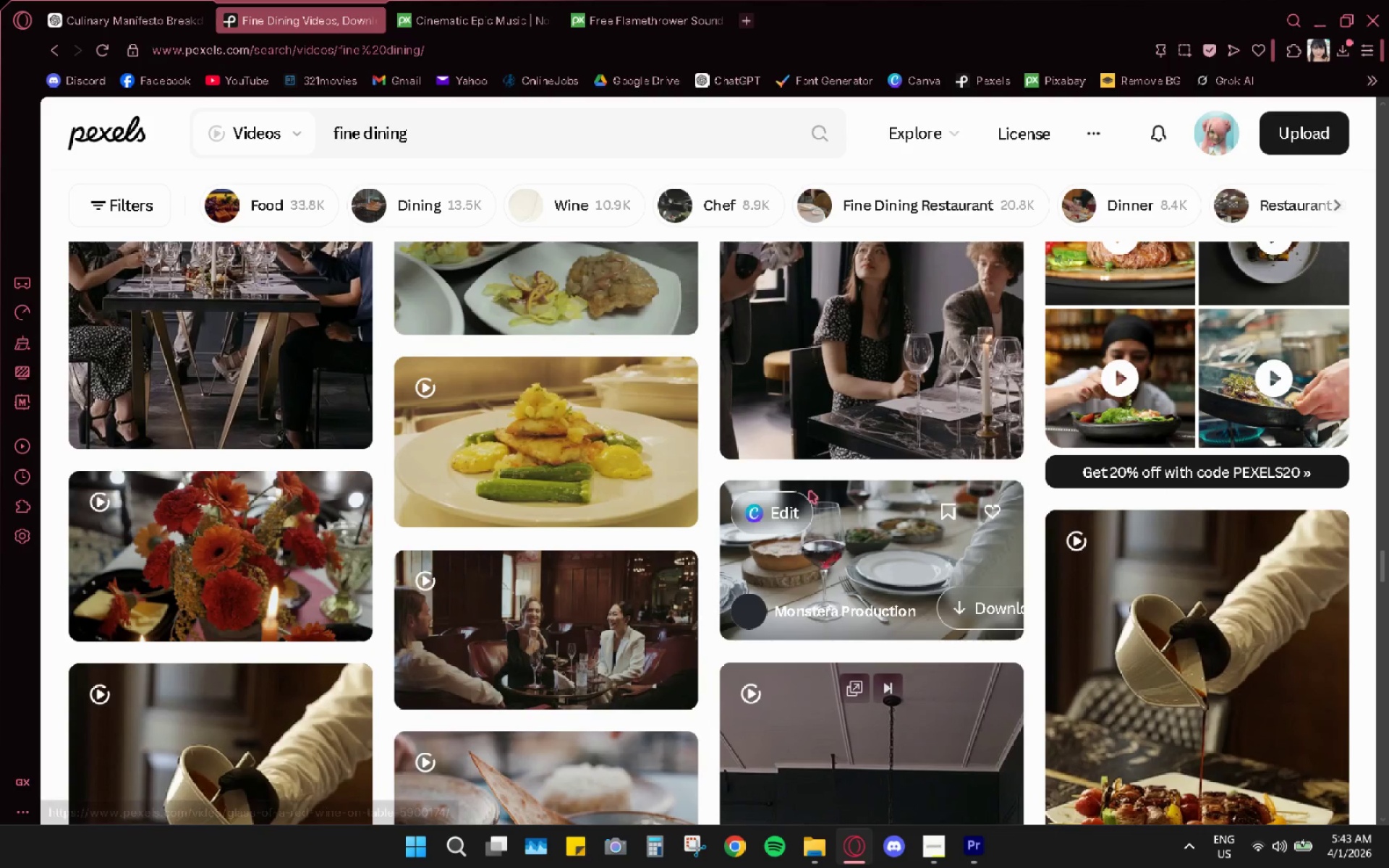 
scroll: coordinate [606, 482], scroll_direction: down, amount: 21.0
 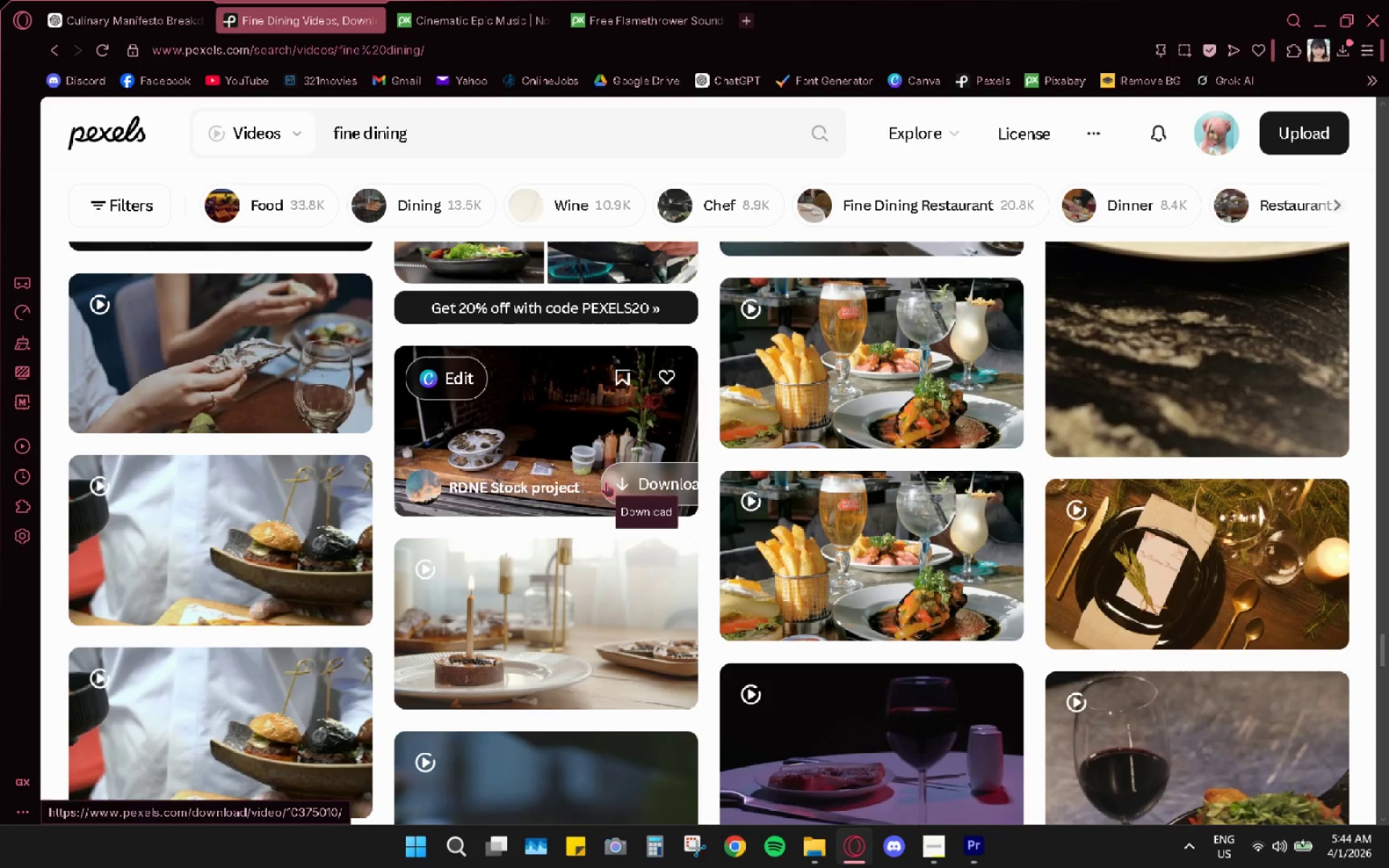 
scroll: coordinate [635, 590], scroll_direction: down, amount: 26.0
 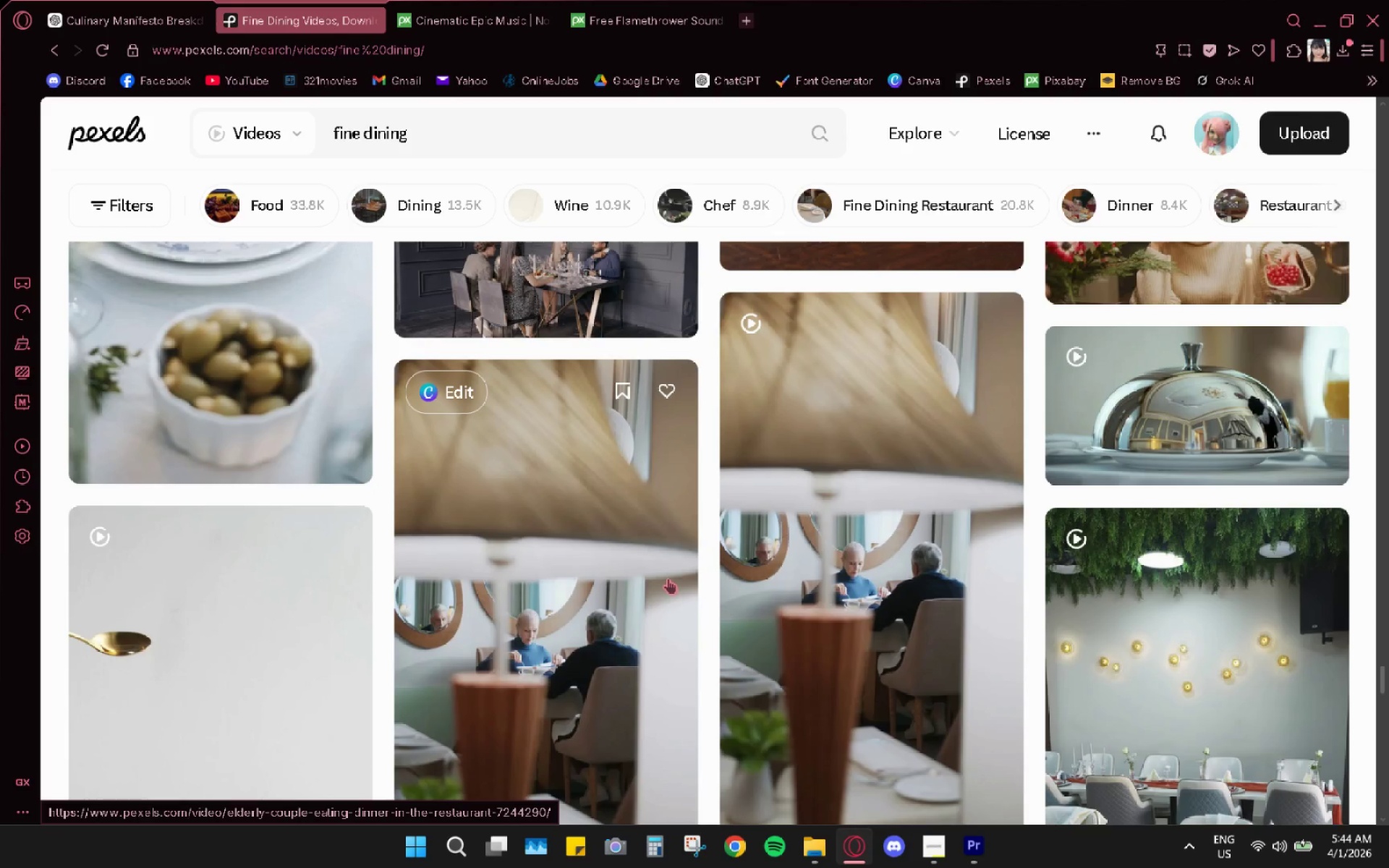 
scroll: coordinate [668, 578], scroll_direction: up, amount: 4.0
 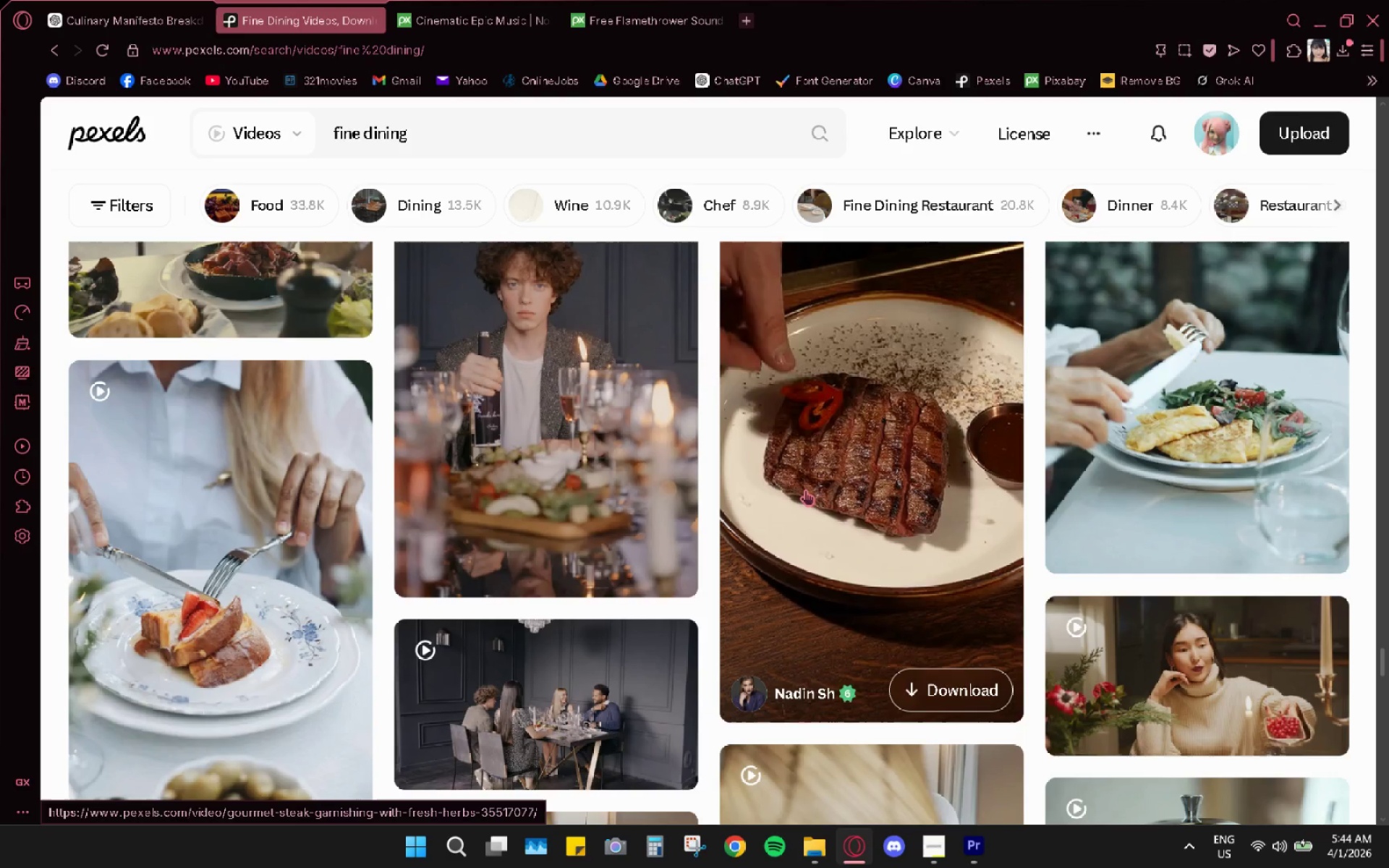 
wait(5.76)
 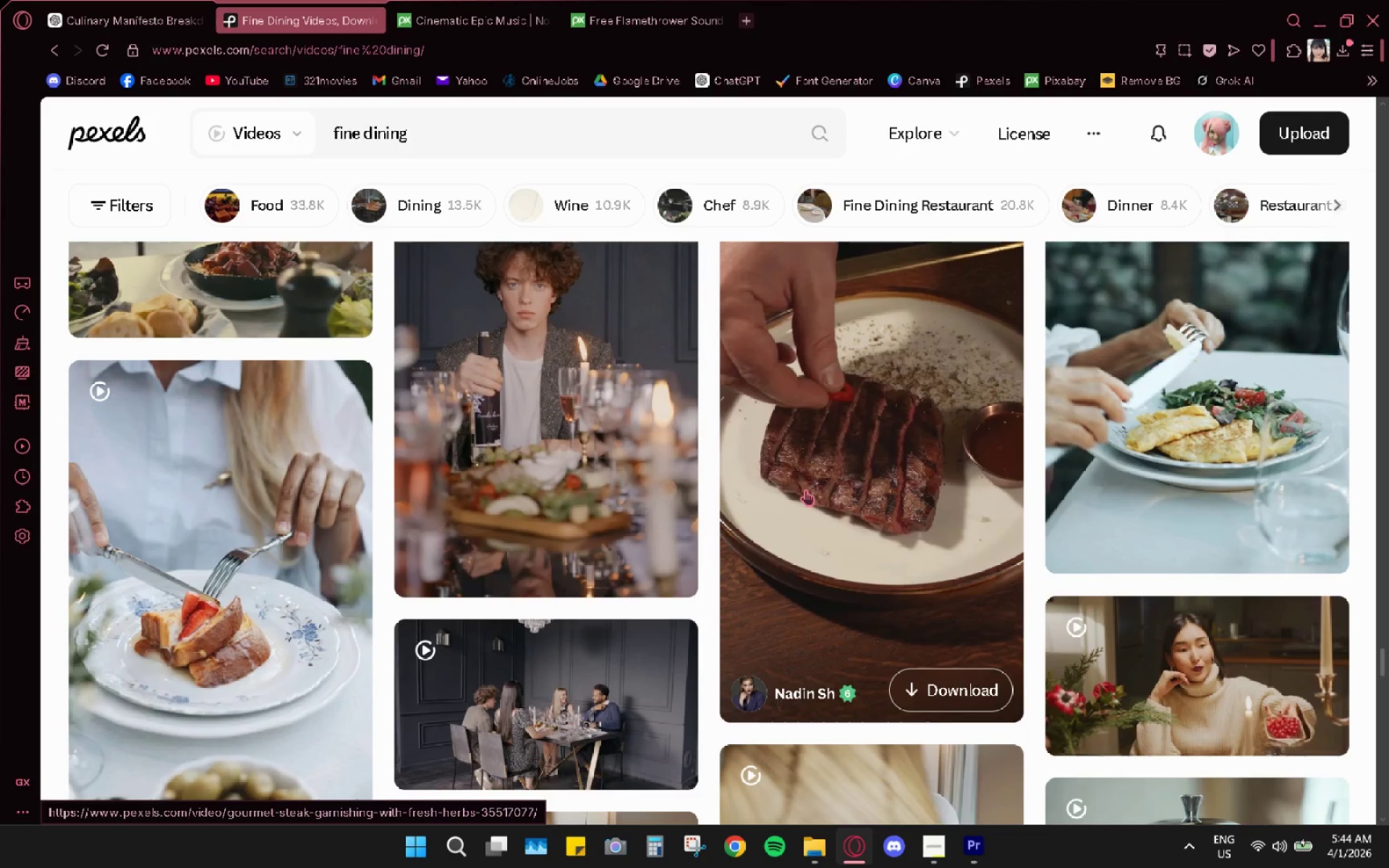 
scroll: coordinate [629, 484], scroll_direction: down, amount: 32.0
 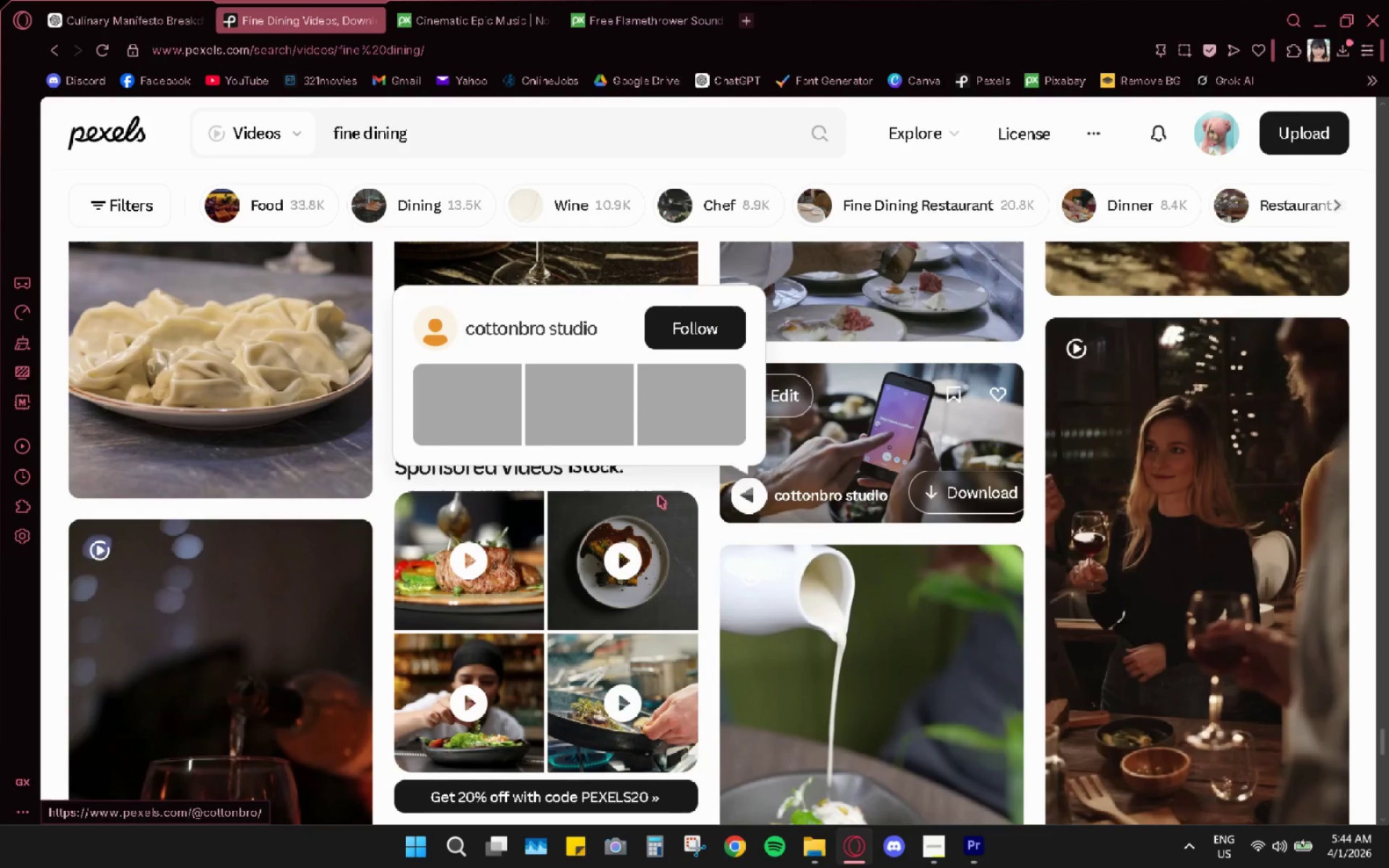 
scroll: coordinate [465, 468], scroll_direction: up, amount: 5.0
 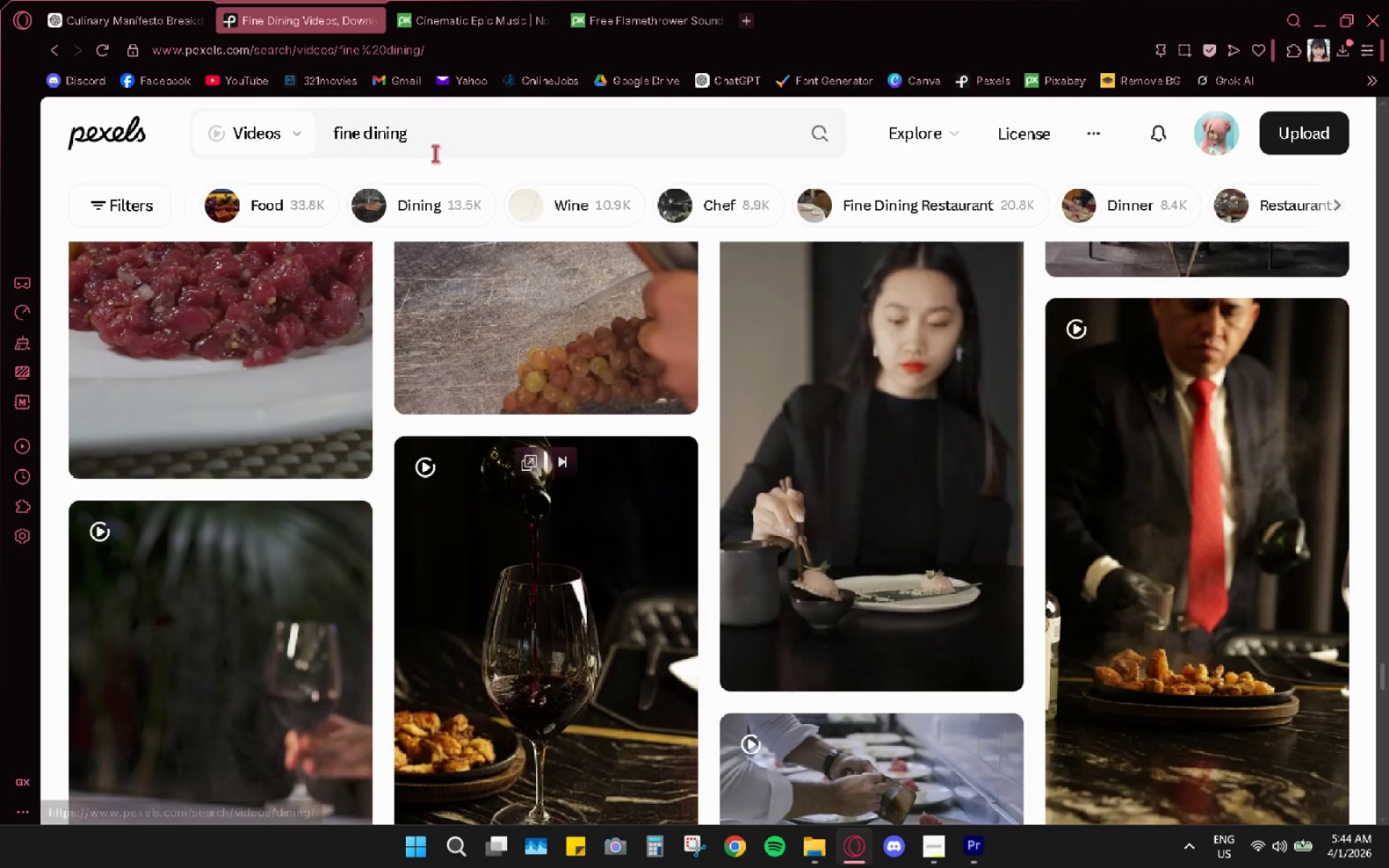 
double_click([437, 148])
 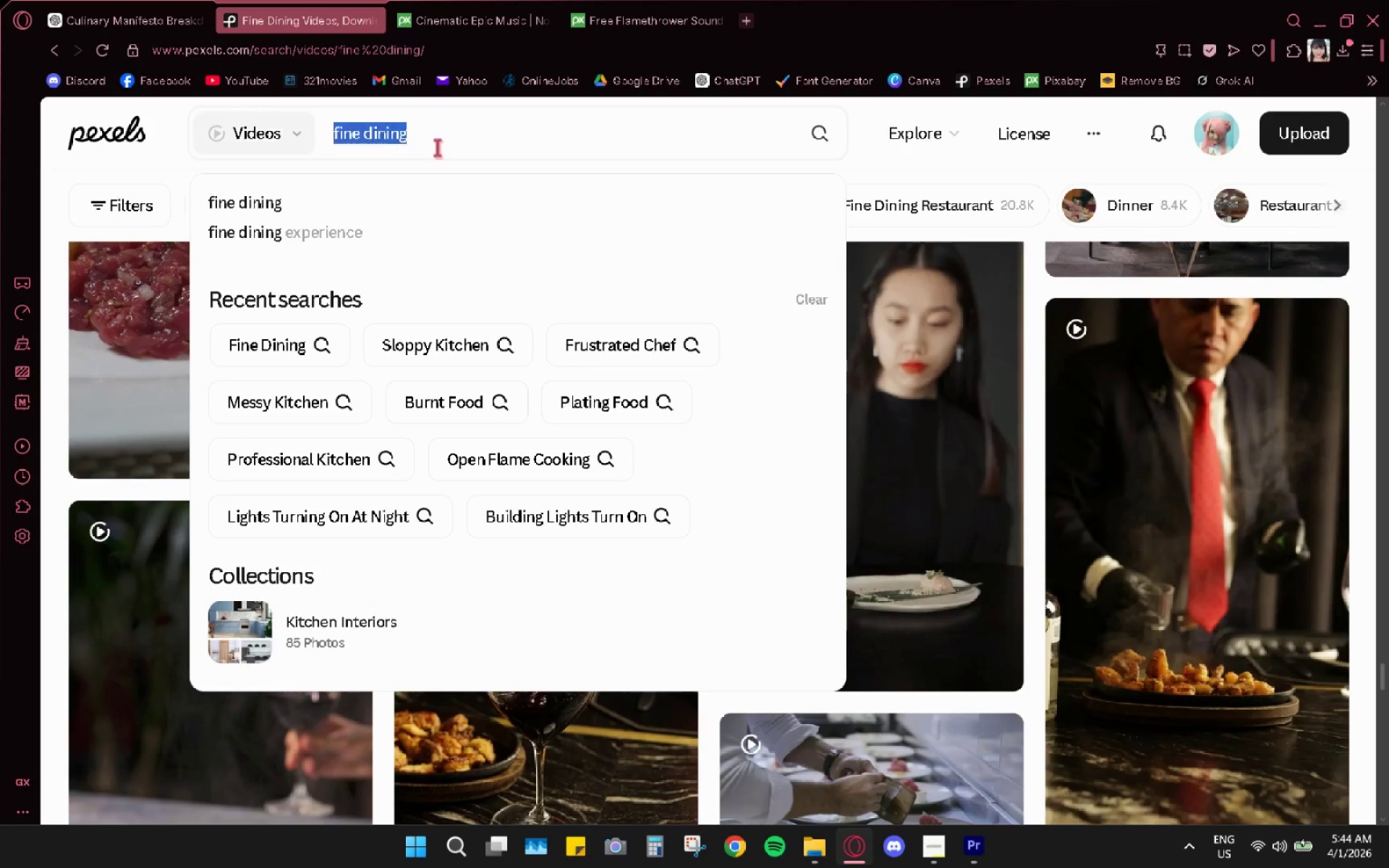 
triple_click([437, 148])
 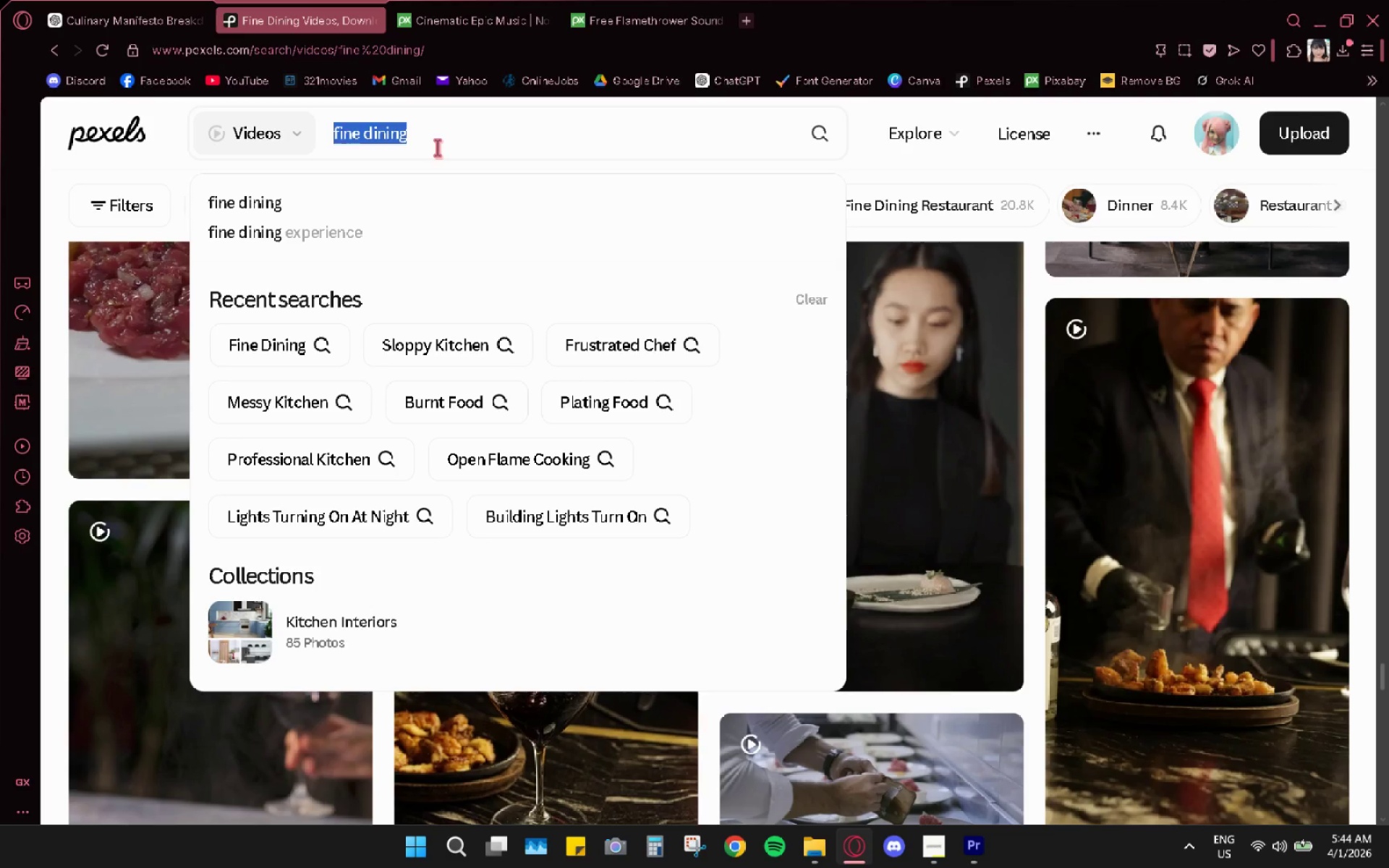 
type(sushi)
 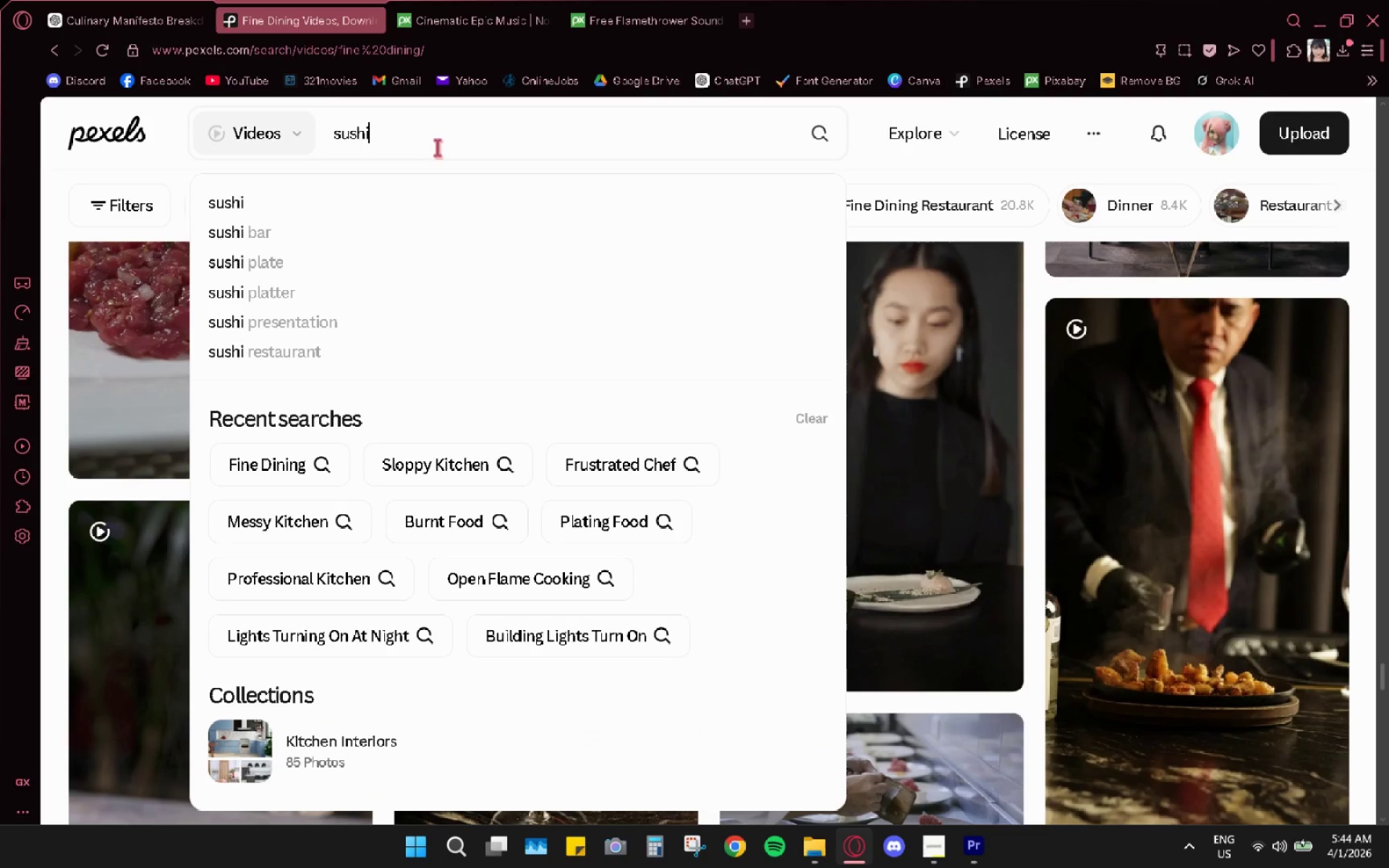 
key(Enter)
 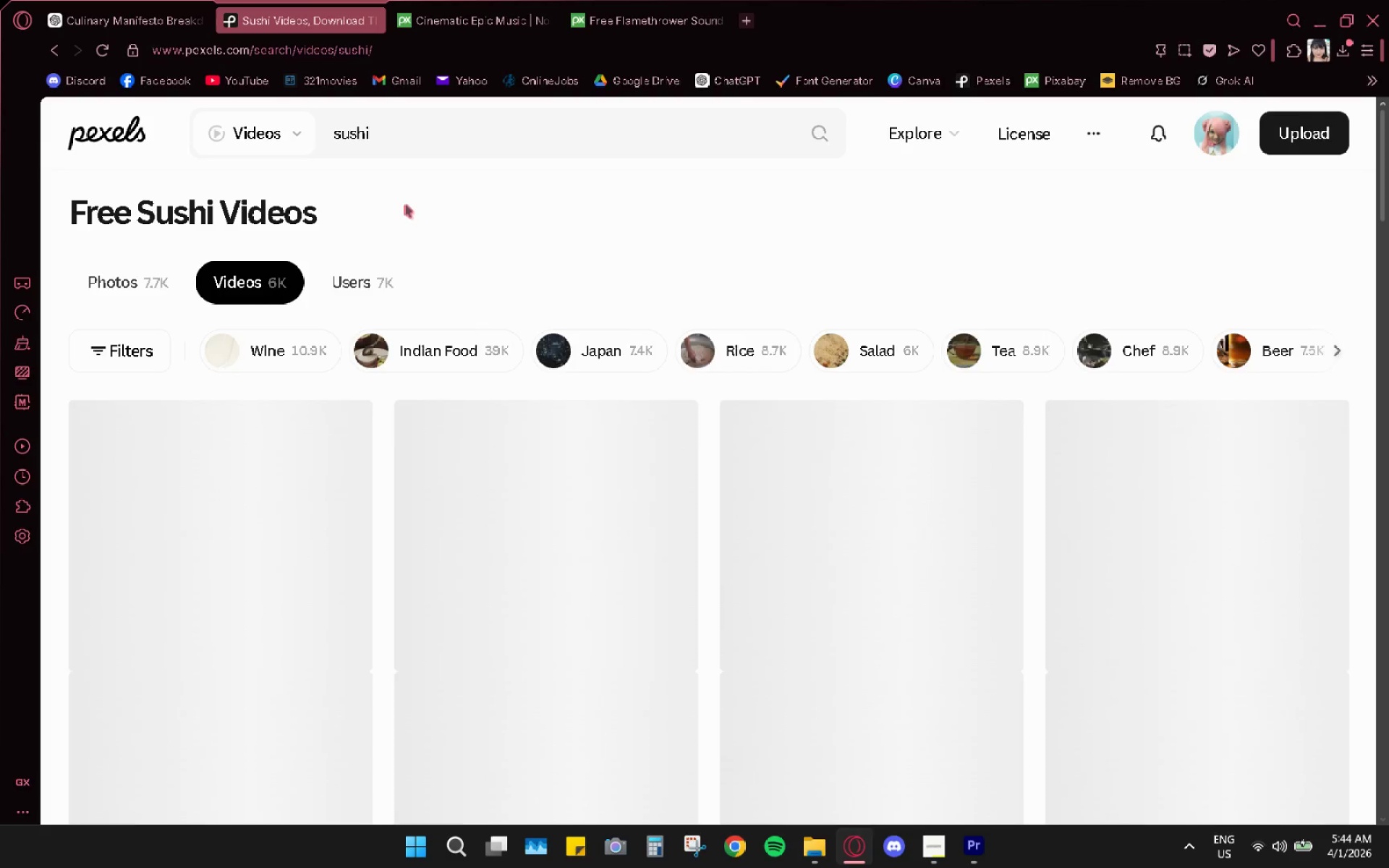 
scroll: coordinate [501, 397], scroll_direction: down, amount: 1.0
 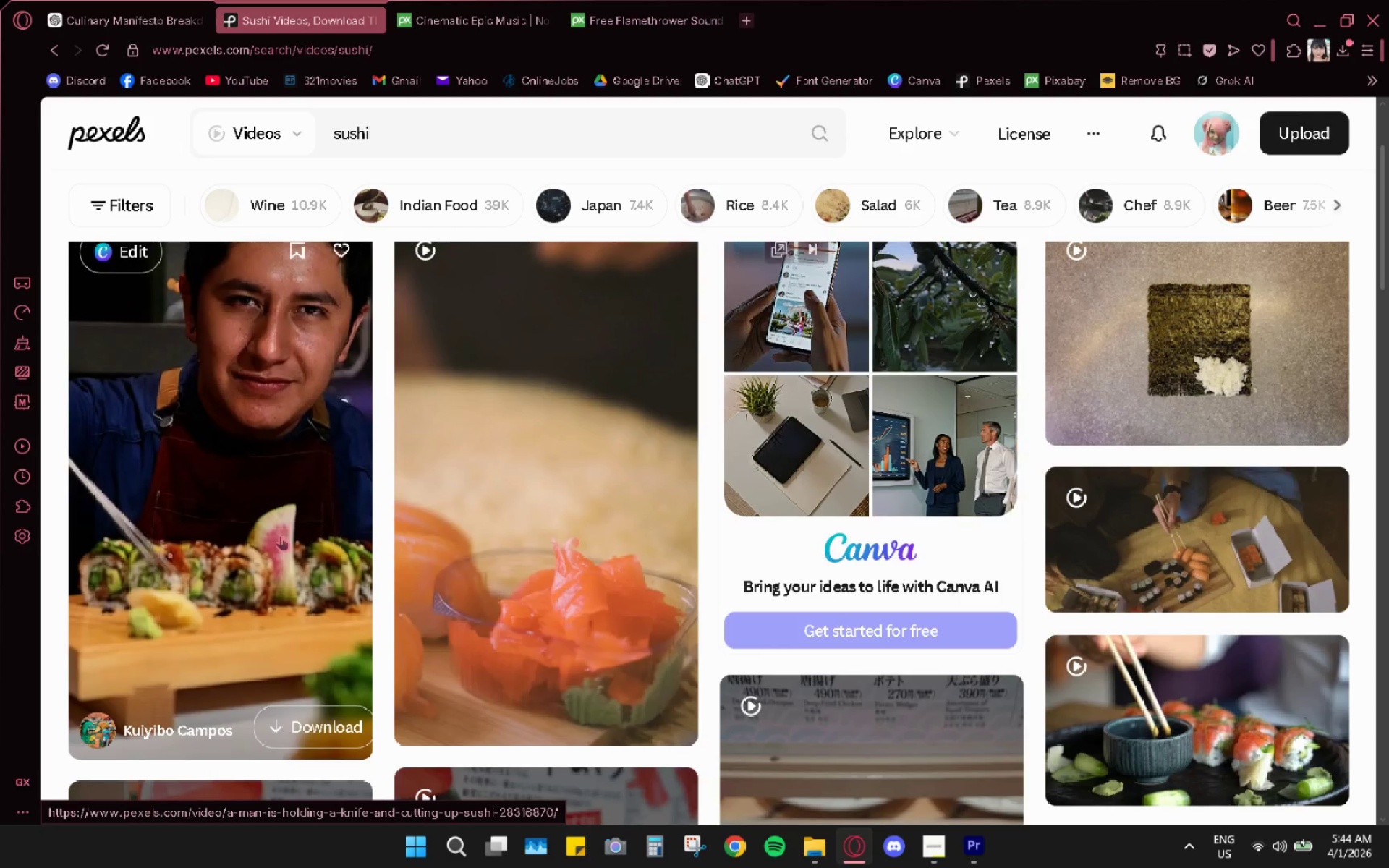 
wait(5.58)
 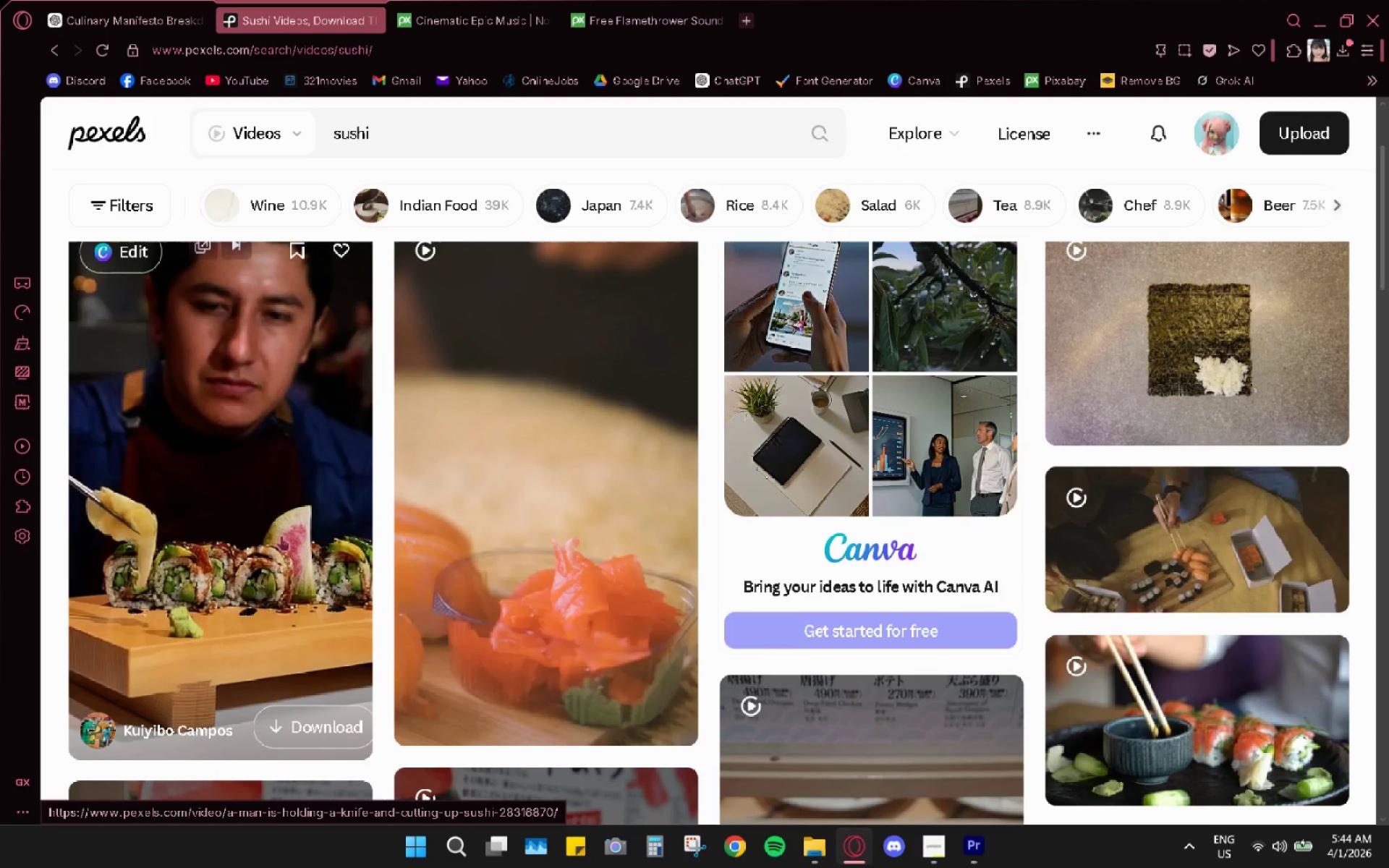 
scroll: coordinate [782, 519], scroll_direction: down, amount: 4.0
 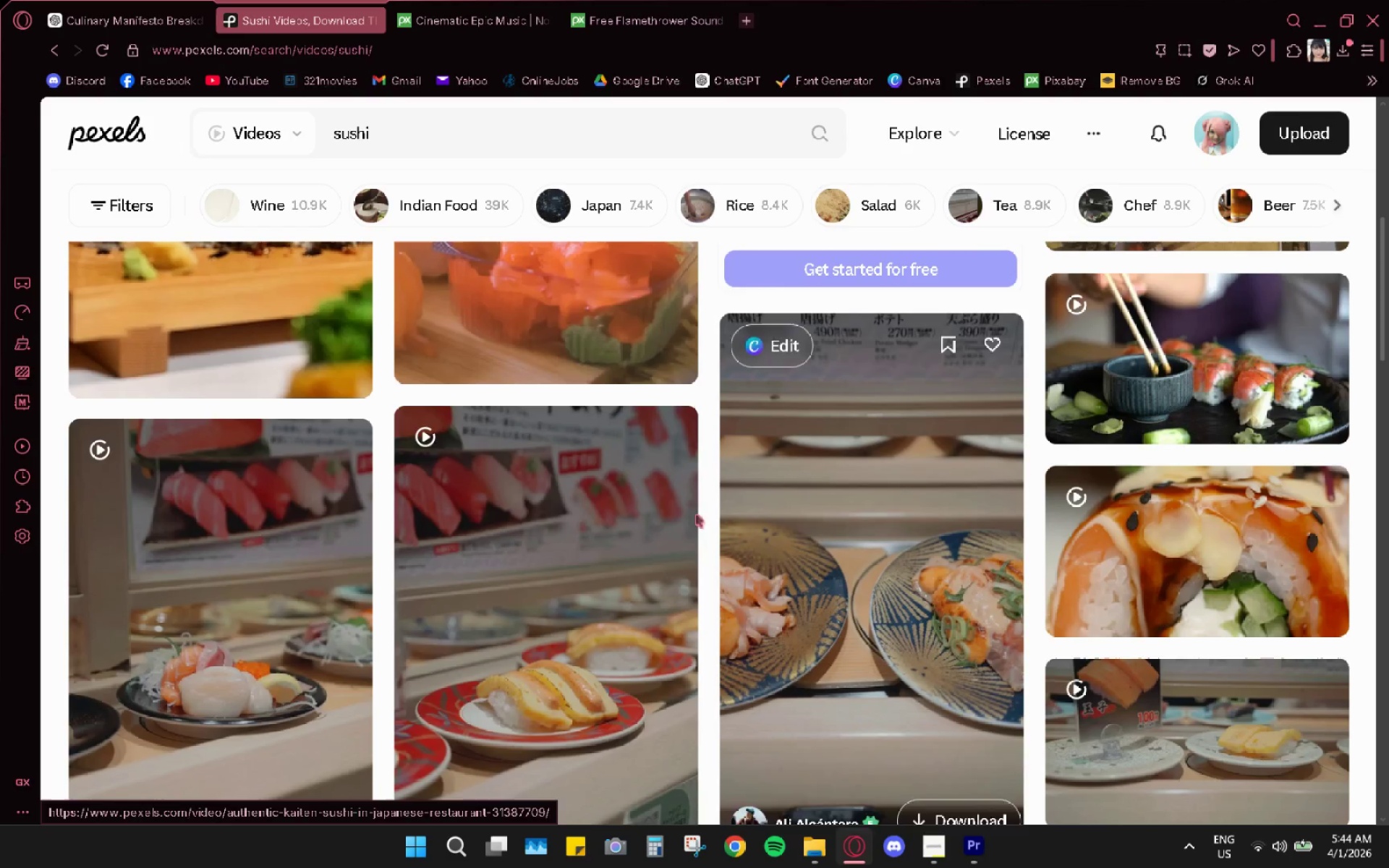 
scroll: coordinate [408, 490], scroll_direction: up, amount: 4.0
 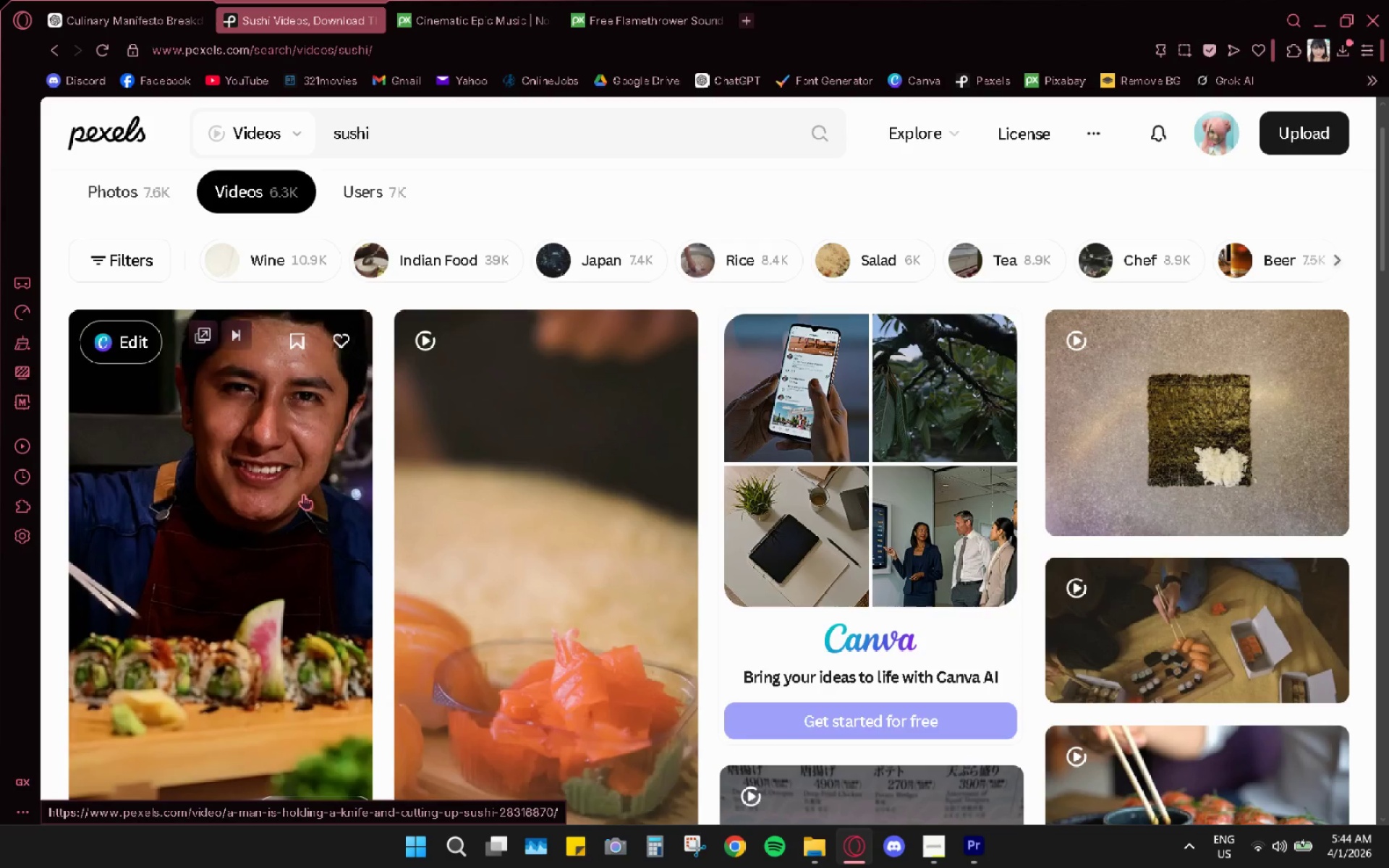 
scroll: coordinate [303, 494], scroll_direction: down, amount: 4.0
 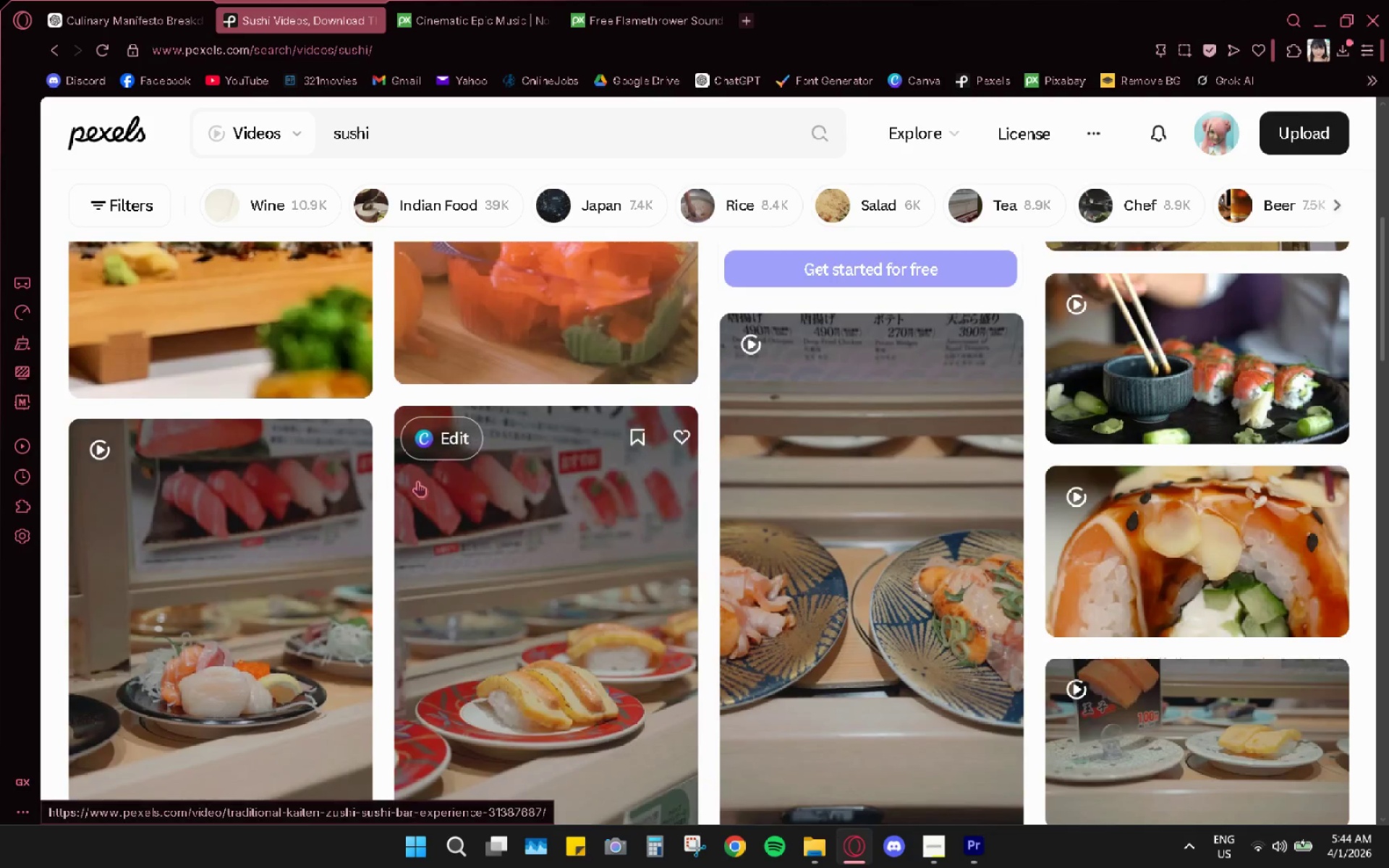 
scroll: coordinate [440, 479], scroll_direction: up, amount: 3.0
 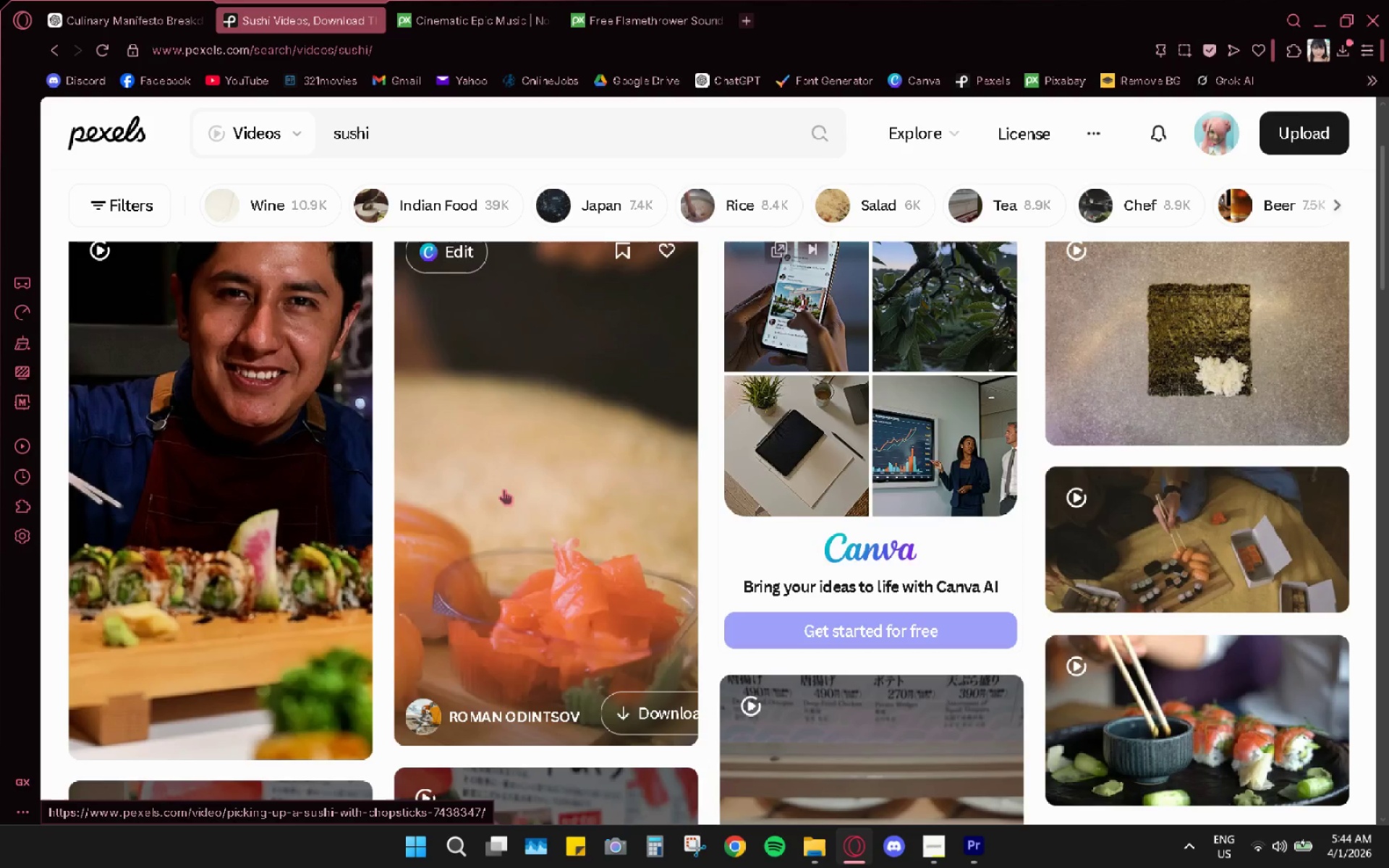 
scroll: coordinate [572, 502], scroll_direction: down, amount: 14.0
 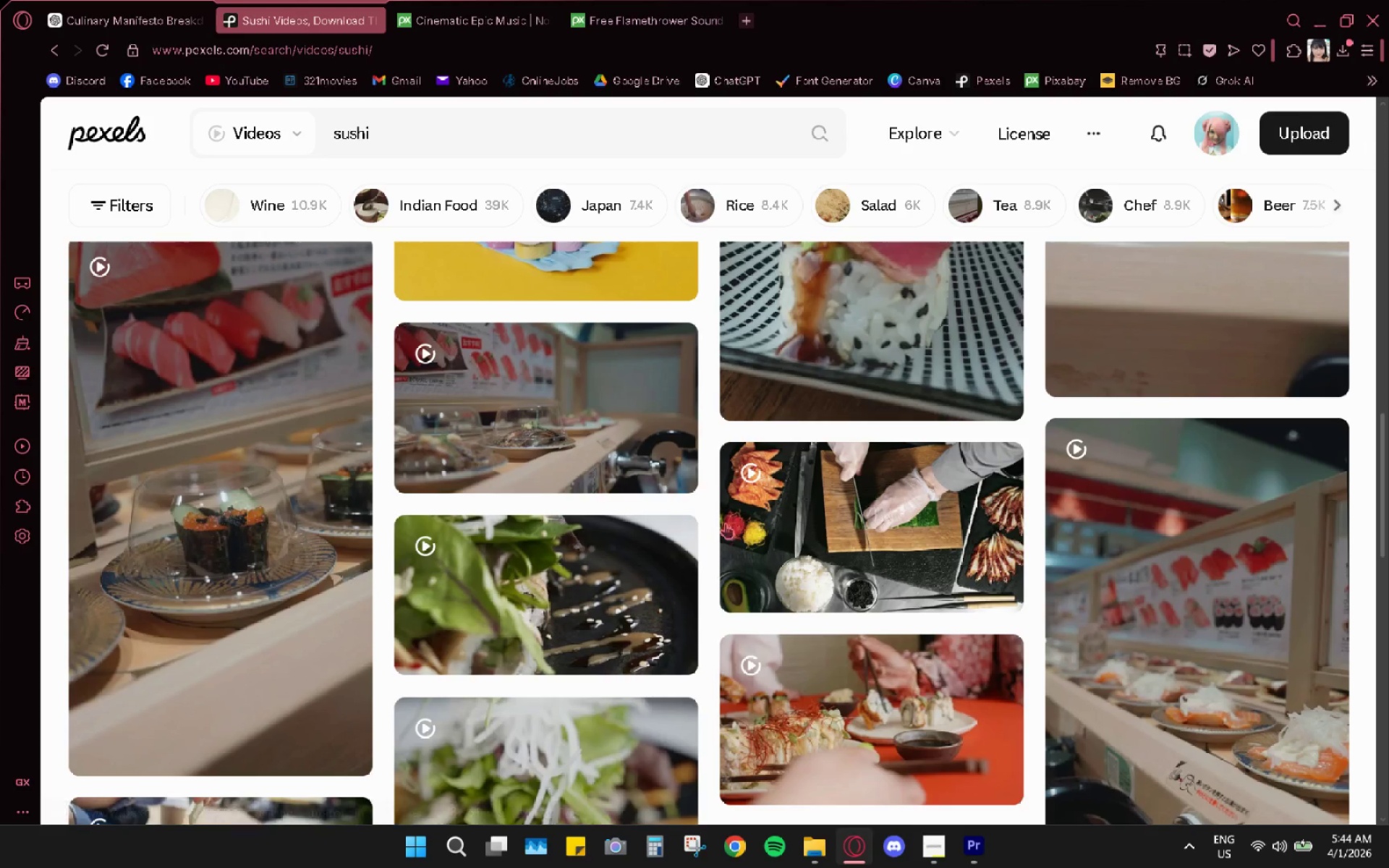 
mouse_move([870, 527])
 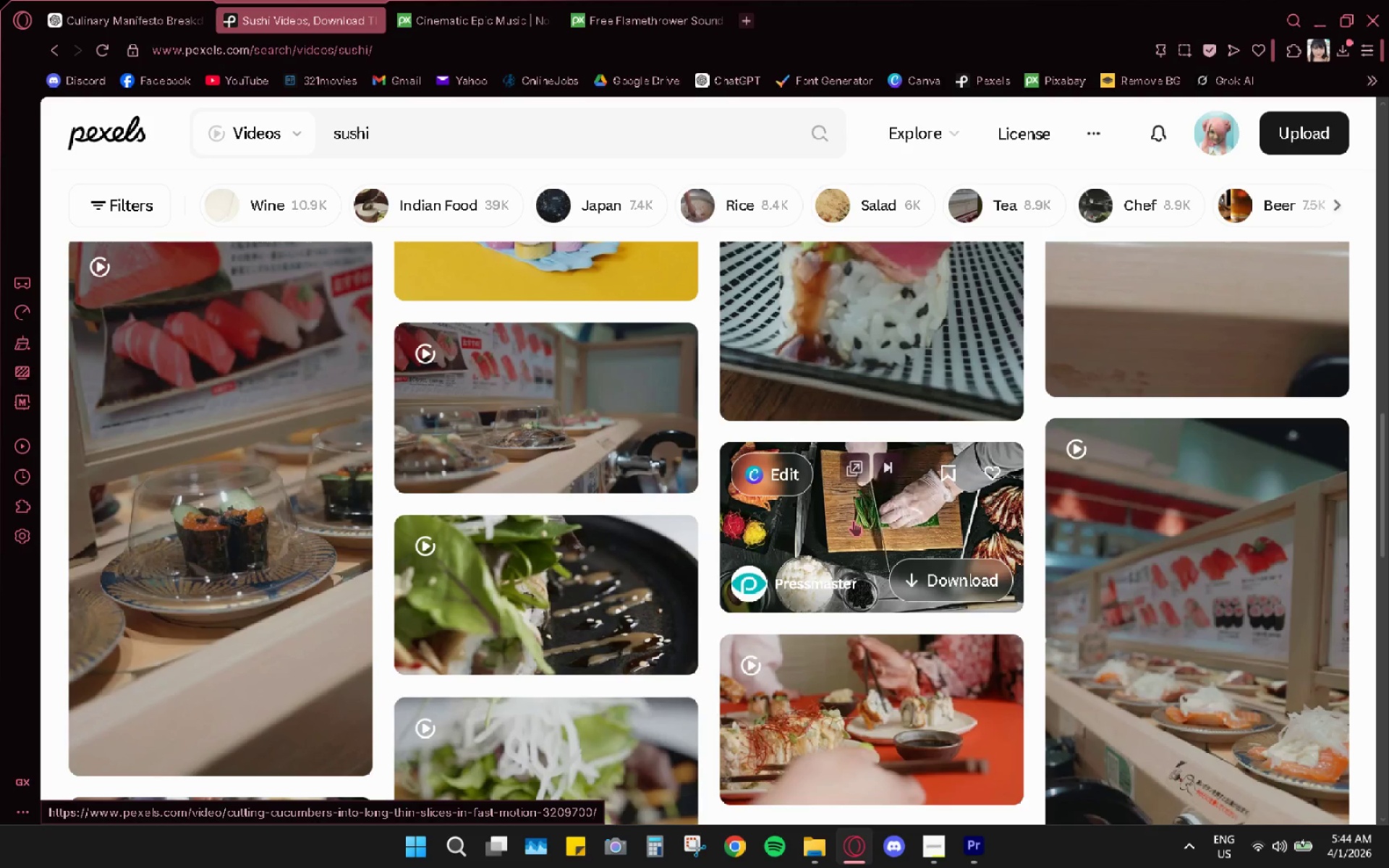 
scroll: coordinate [865, 518], scroll_direction: down, amount: 3.0
 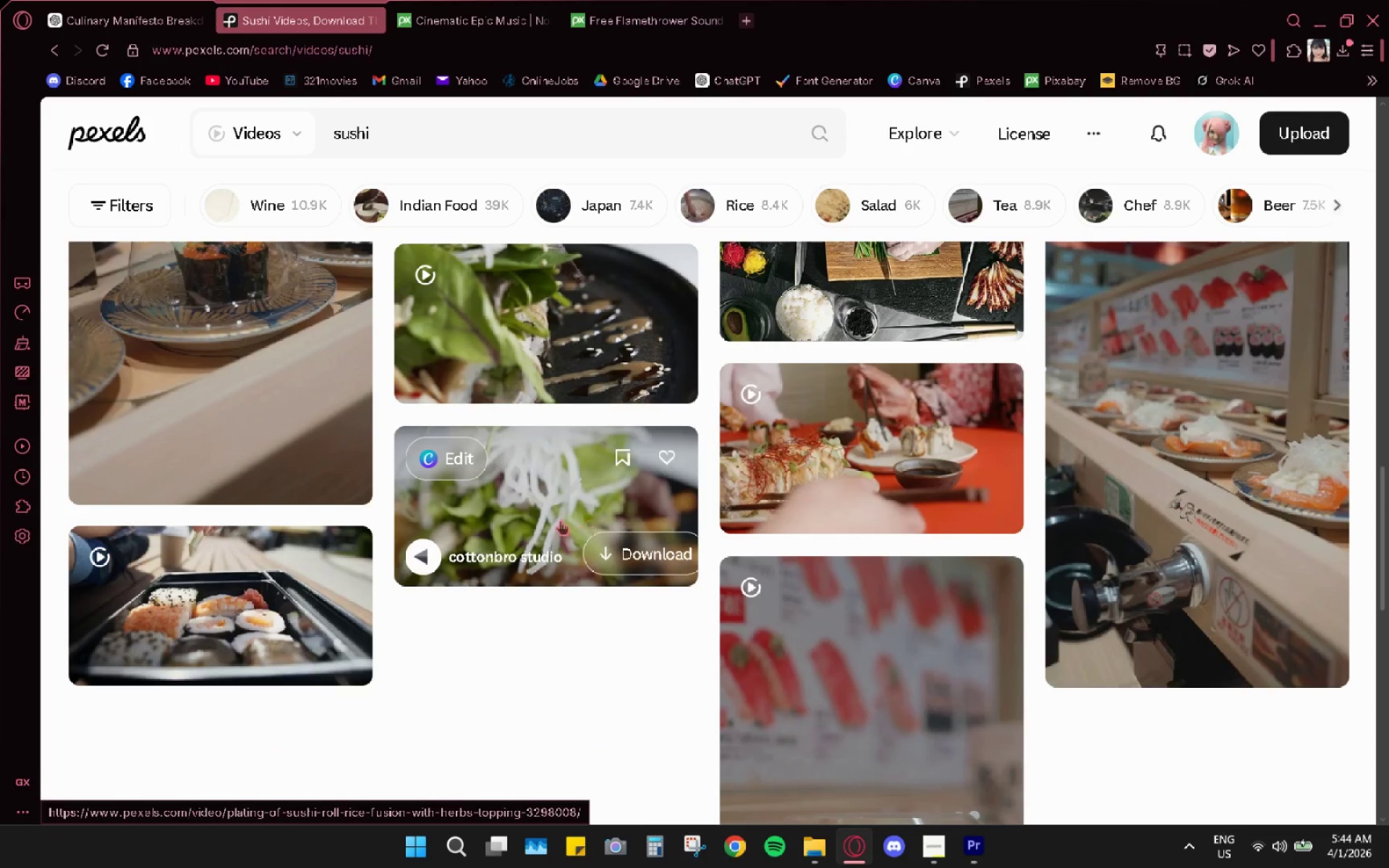 
scroll: coordinate [562, 512], scroll_direction: up, amount: 1.0
 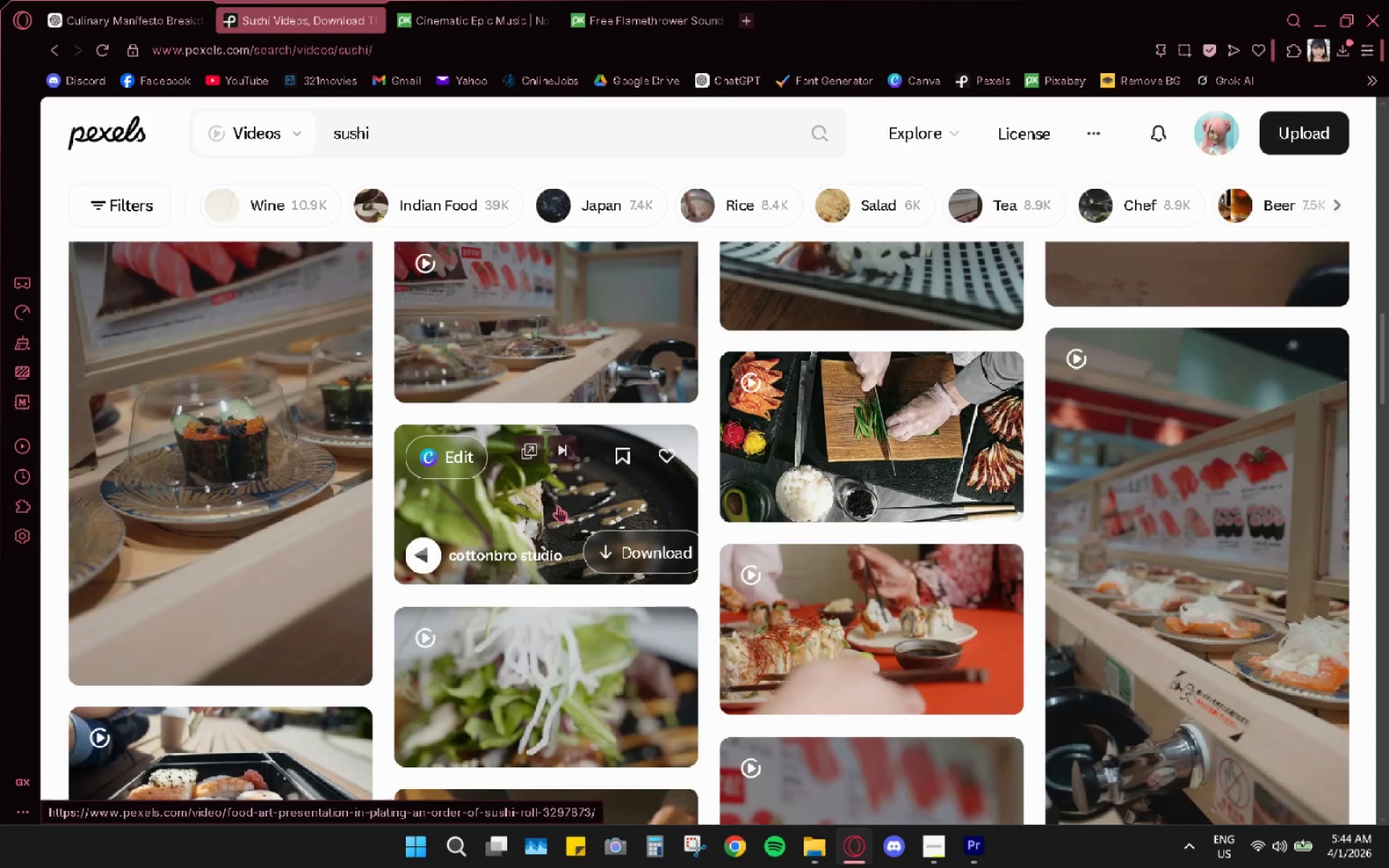 
scroll: coordinate [836, 501], scroll_direction: down, amount: 14.0
 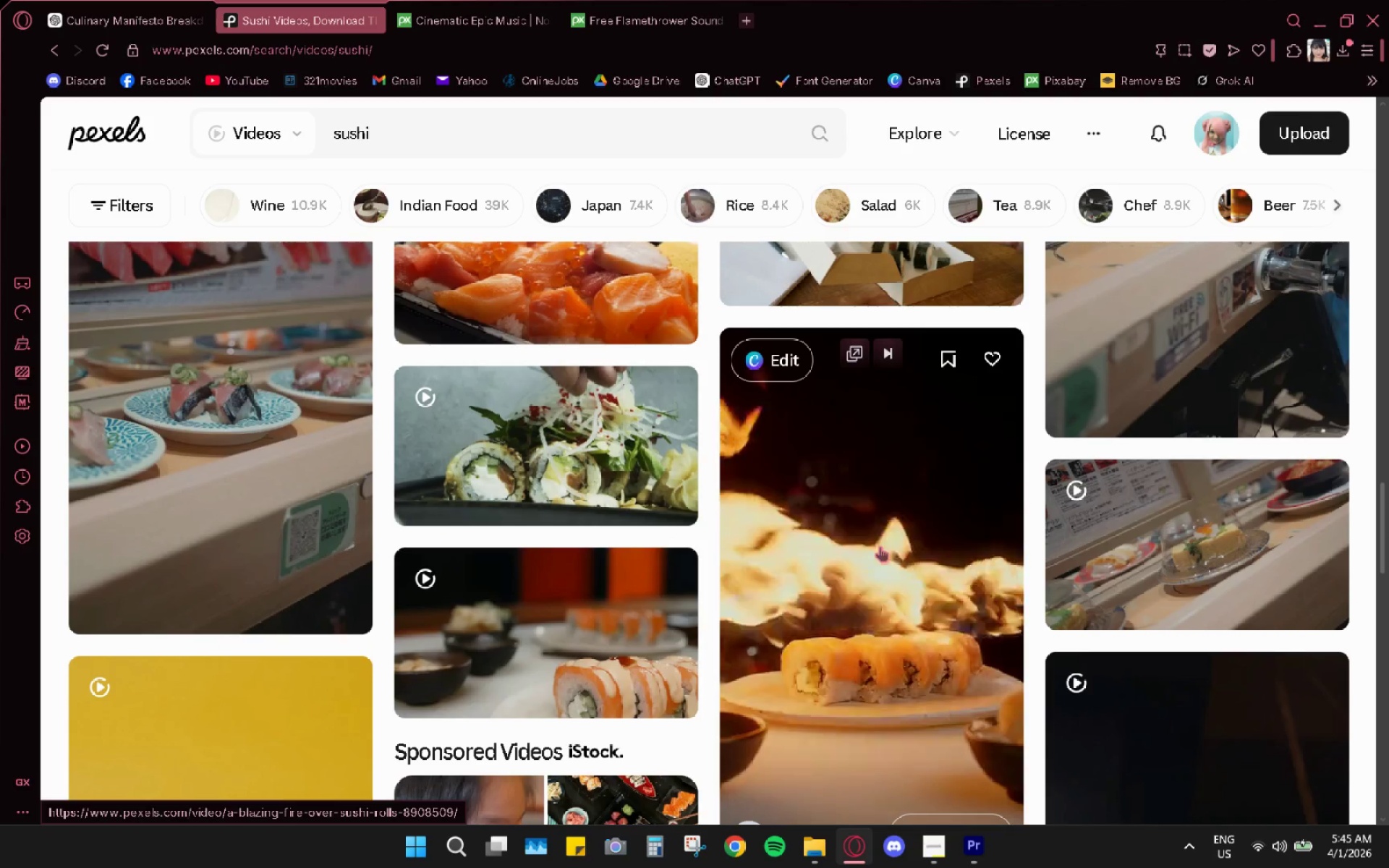 
left_click([933, 565])
 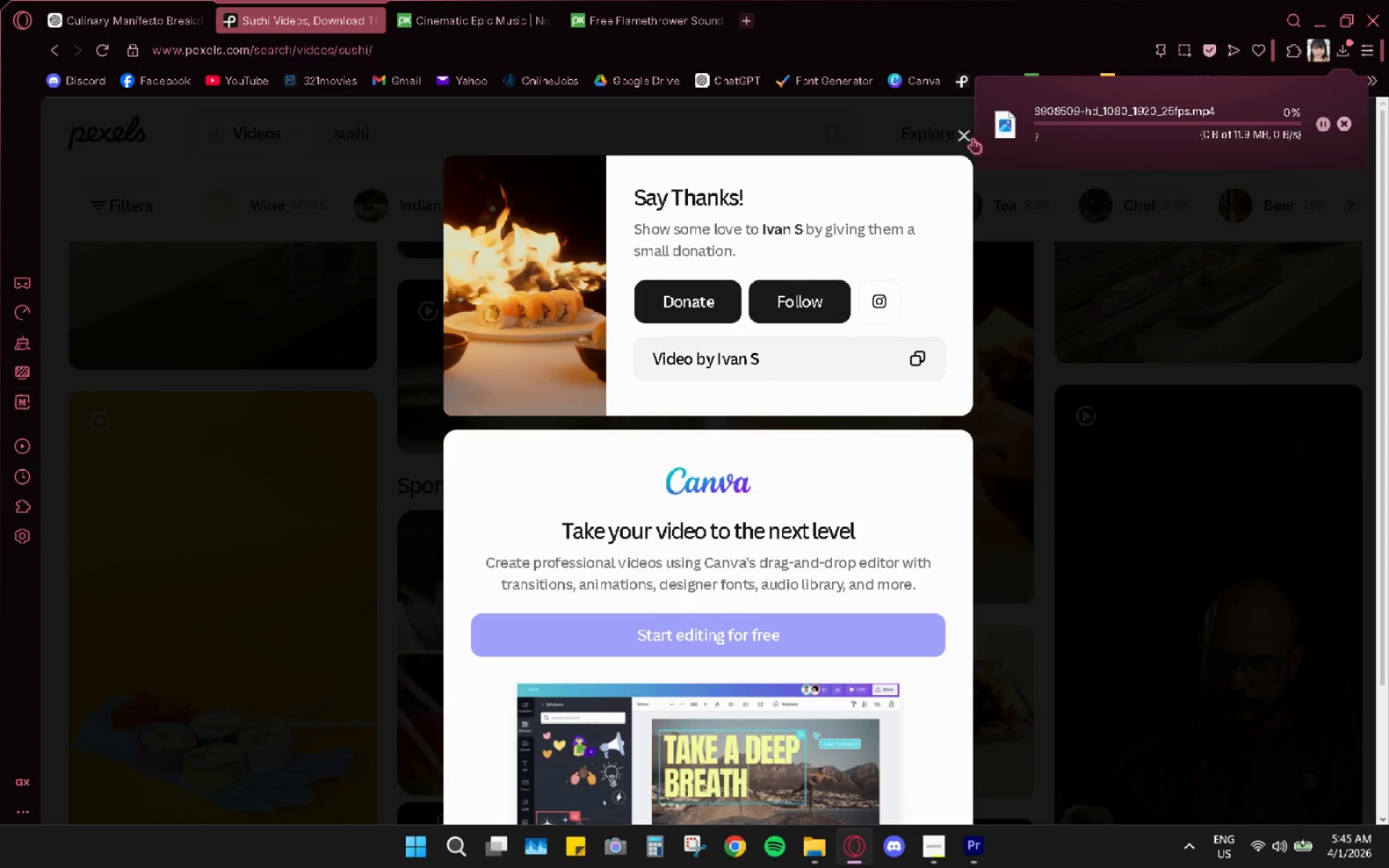 
scroll: coordinate [880, 546], scroll_direction: down, amount: 3.0
 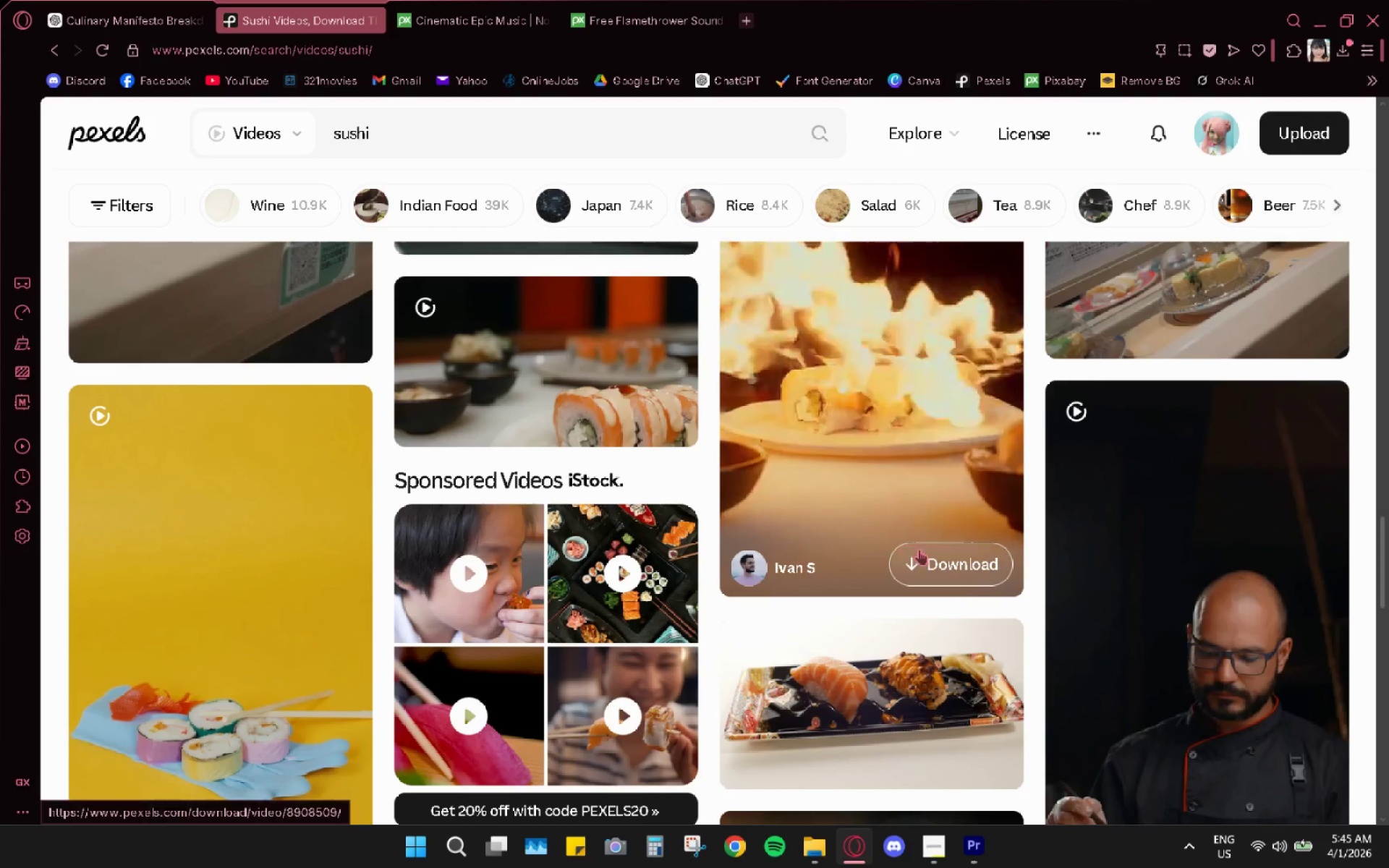 
left_click([966, 136])
 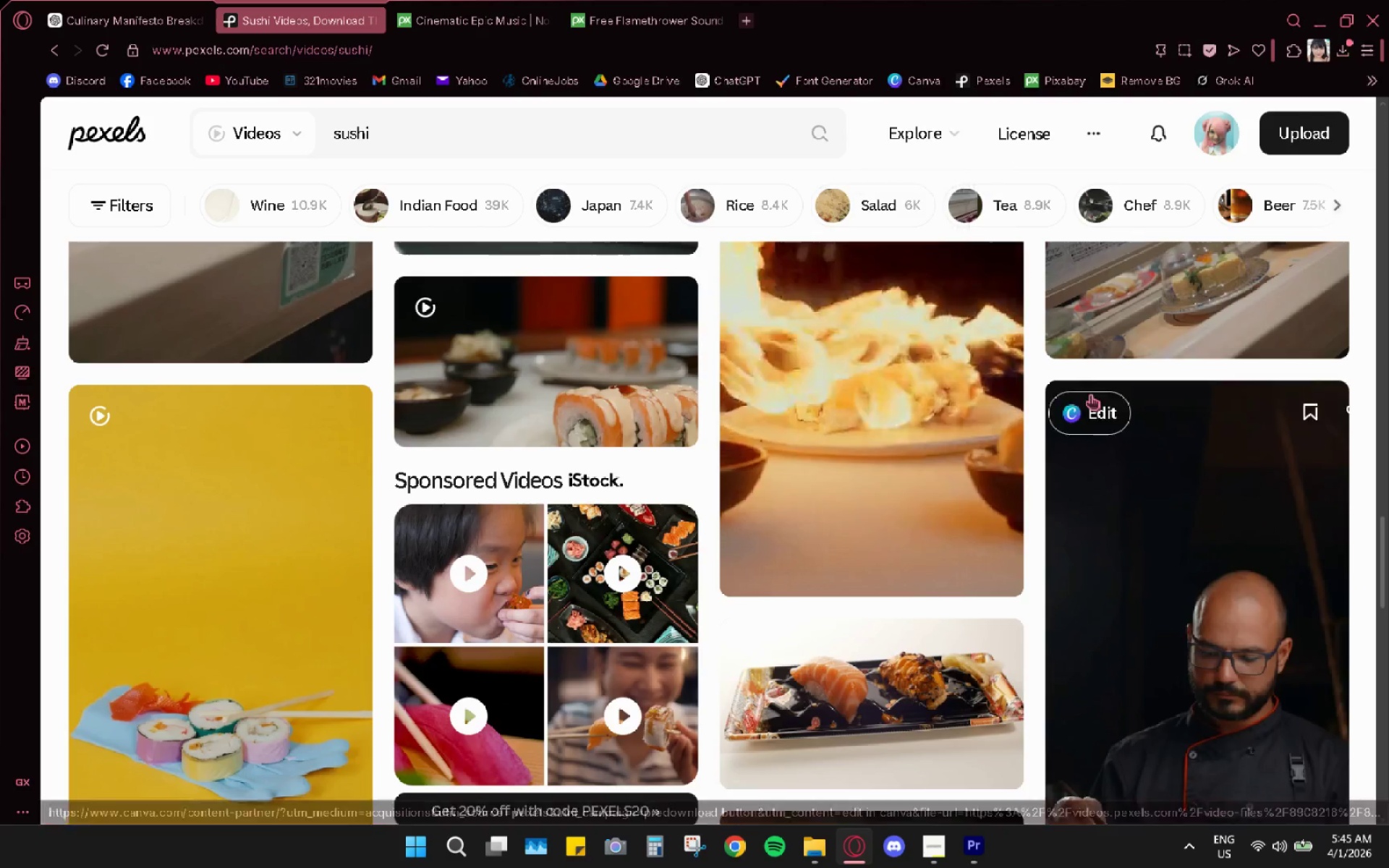 
scroll: coordinate [1087, 443], scroll_direction: down, amount: 4.0
 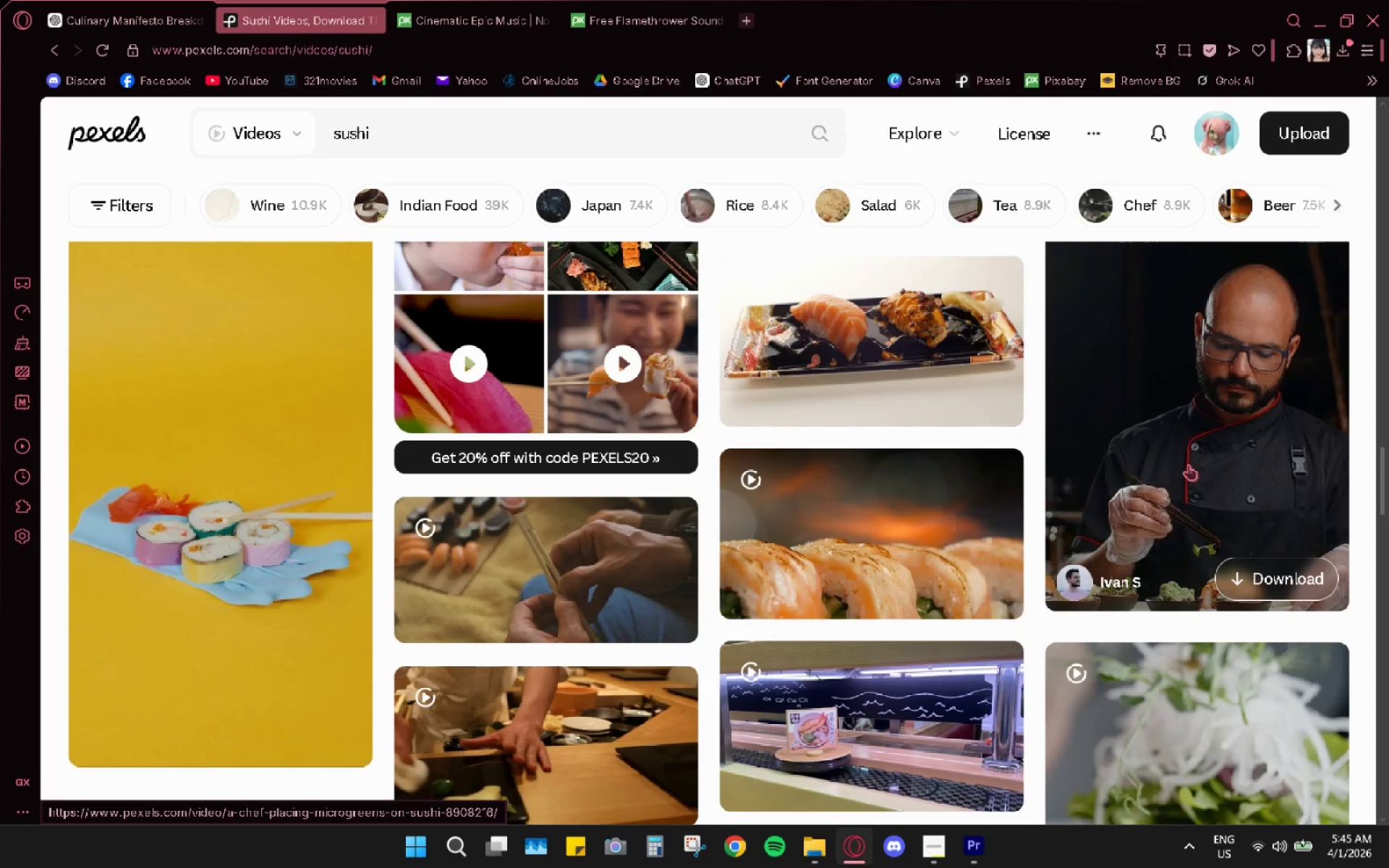 
wait(6.09)
 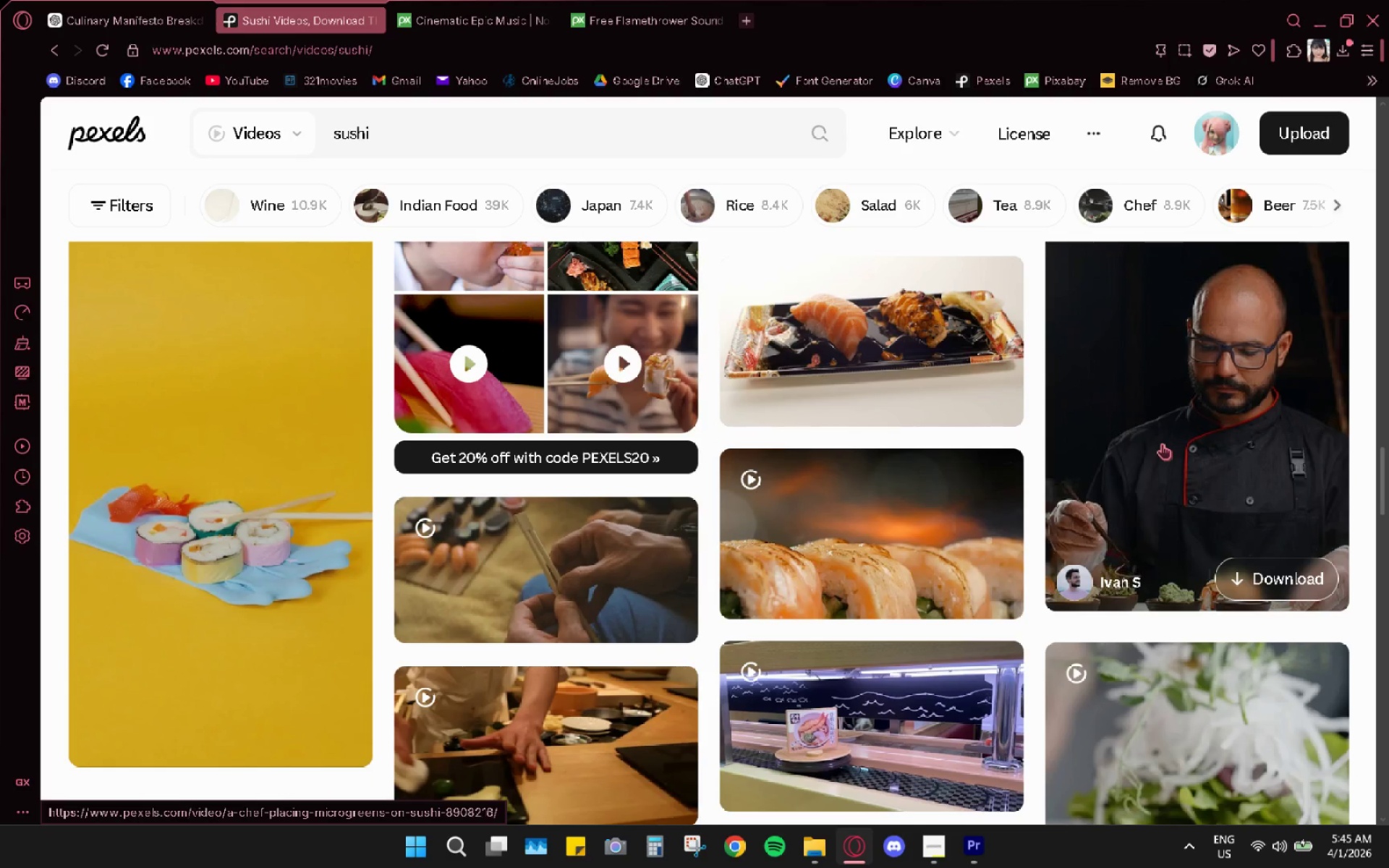 
scroll: coordinate [1194, 480], scroll_direction: down, amount: 4.0
 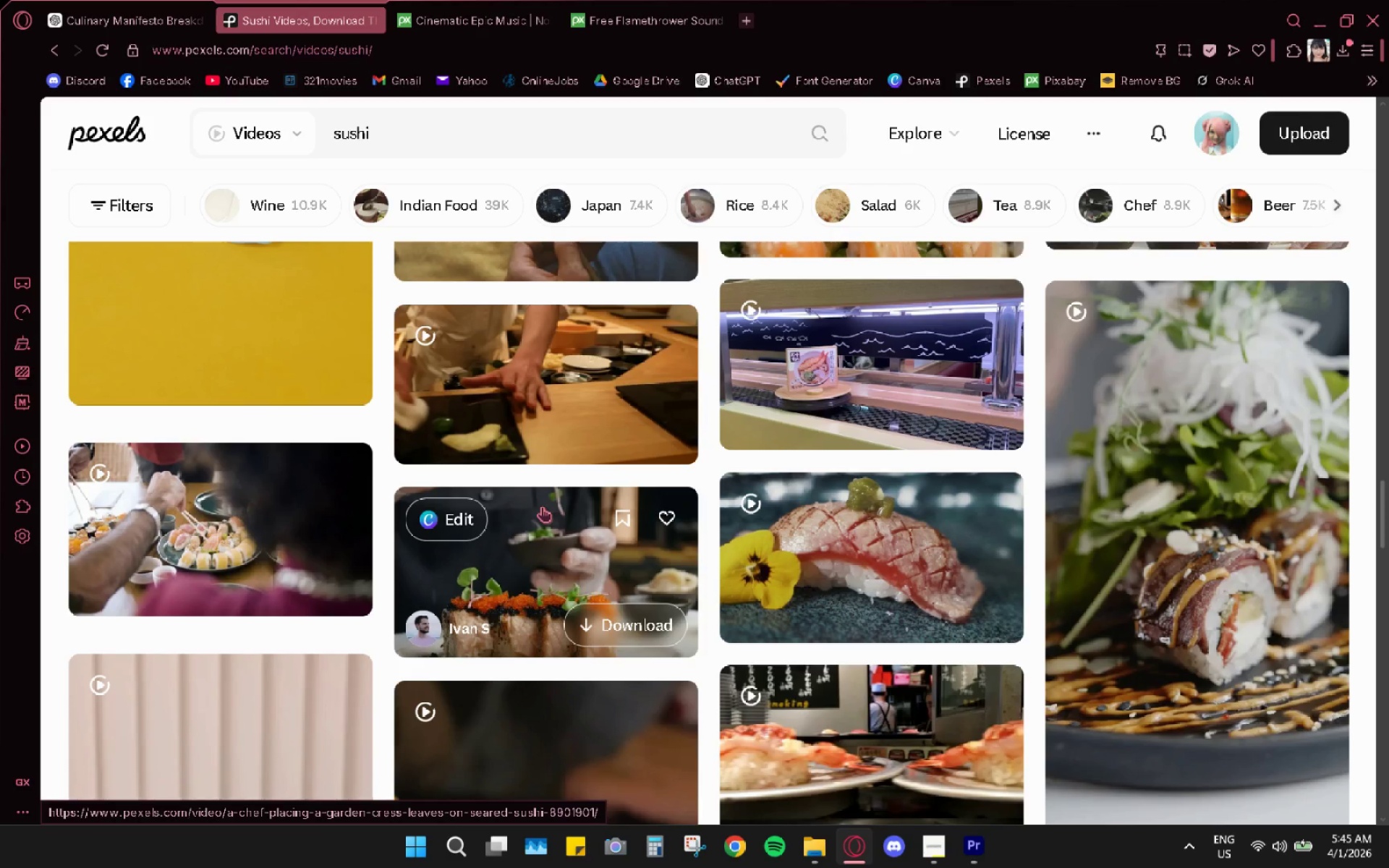 
scroll: coordinate [557, 505], scroll_direction: up, amount: 4.0
 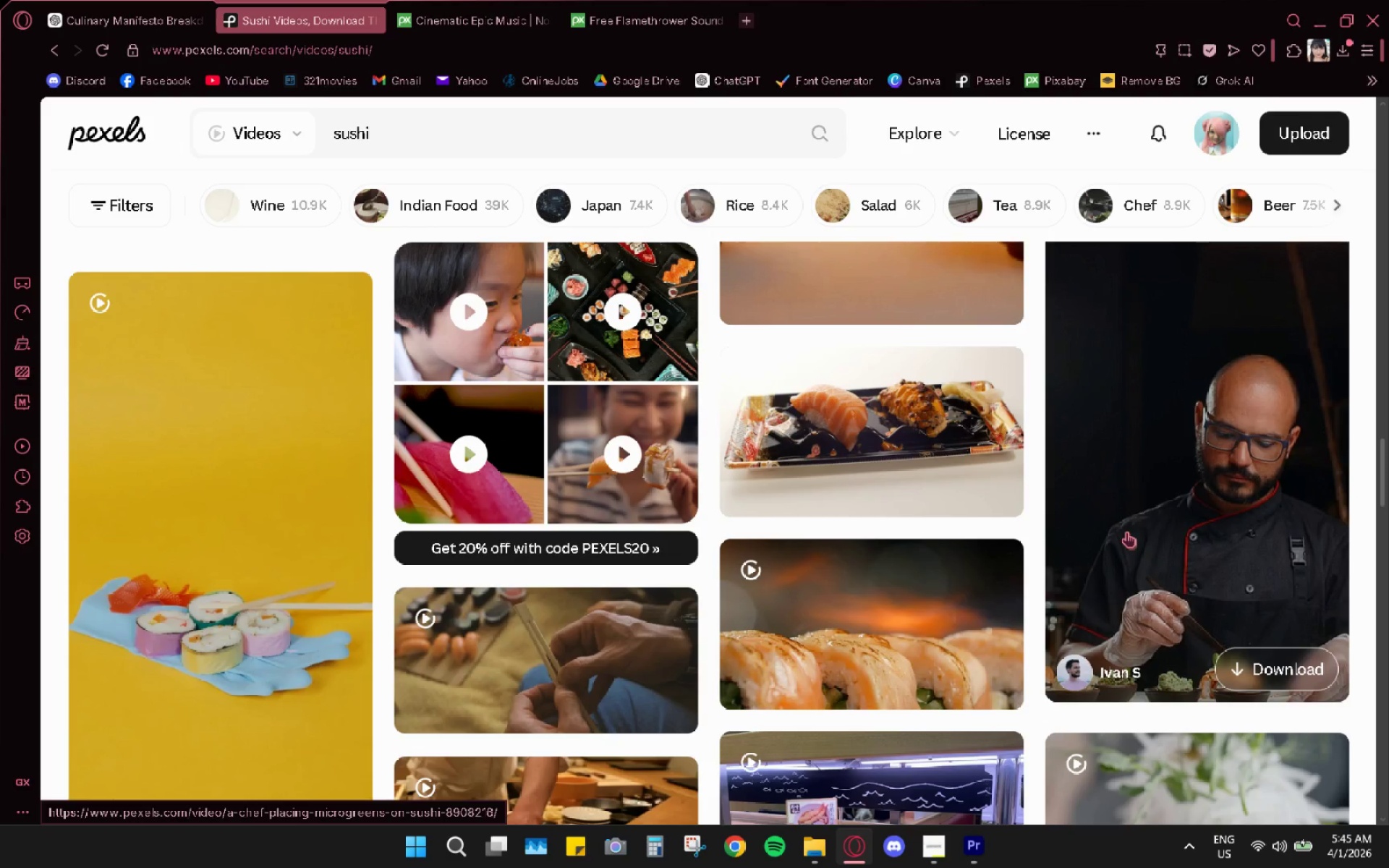 
left_click([1127, 532])
 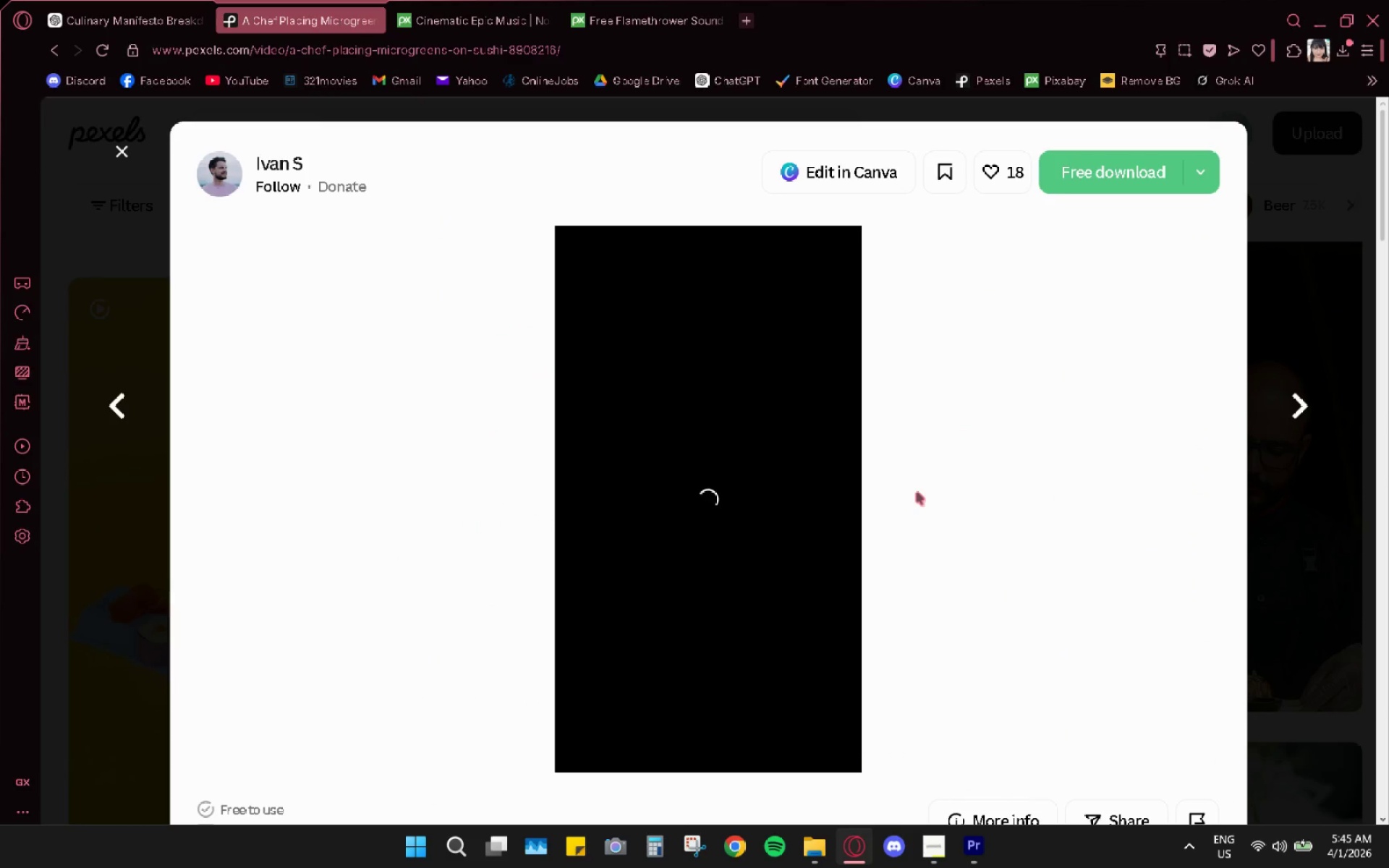 
scroll: coordinate [909, 489], scroll_direction: down, amount: 8.0
 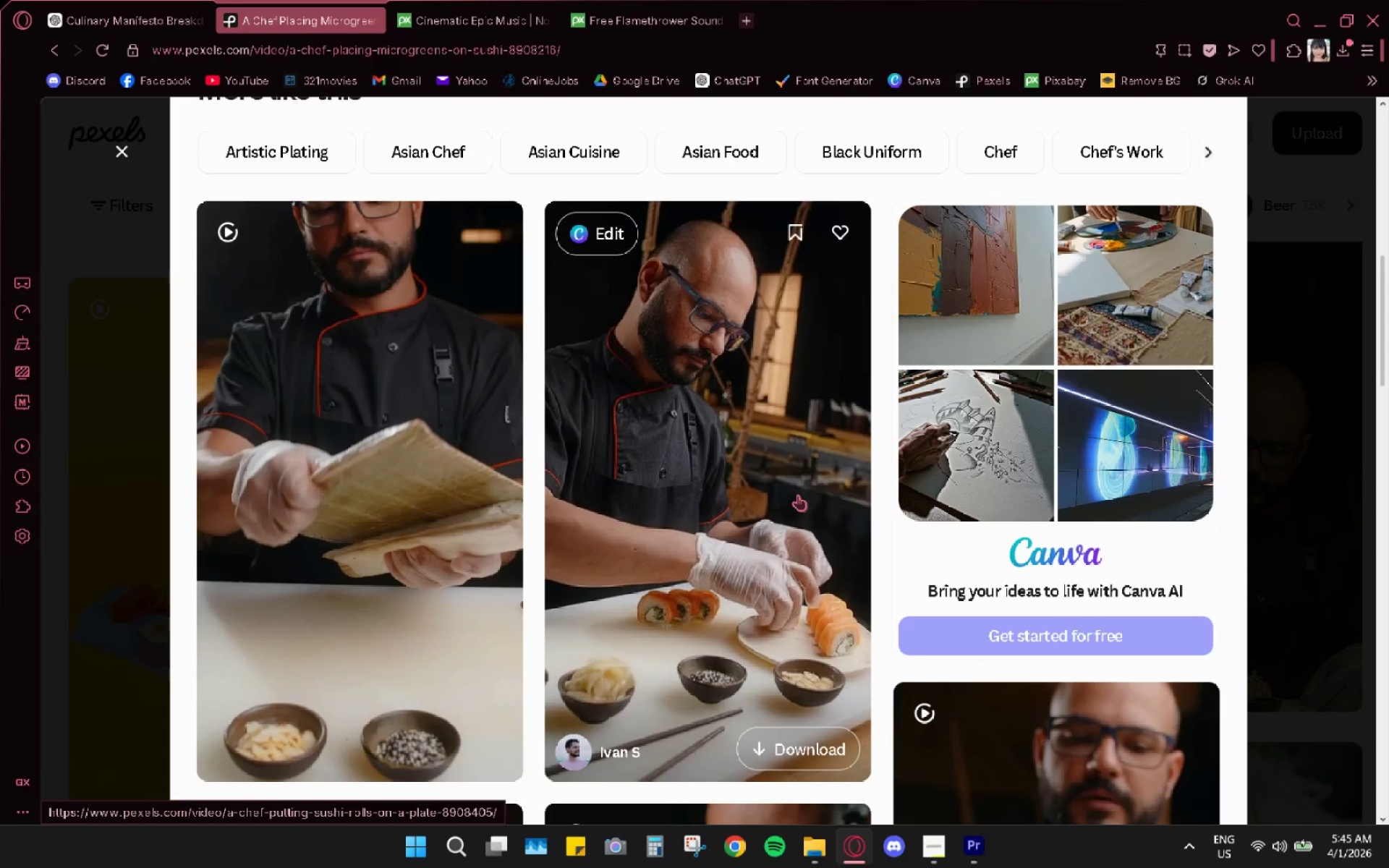 
wait(9.39)
 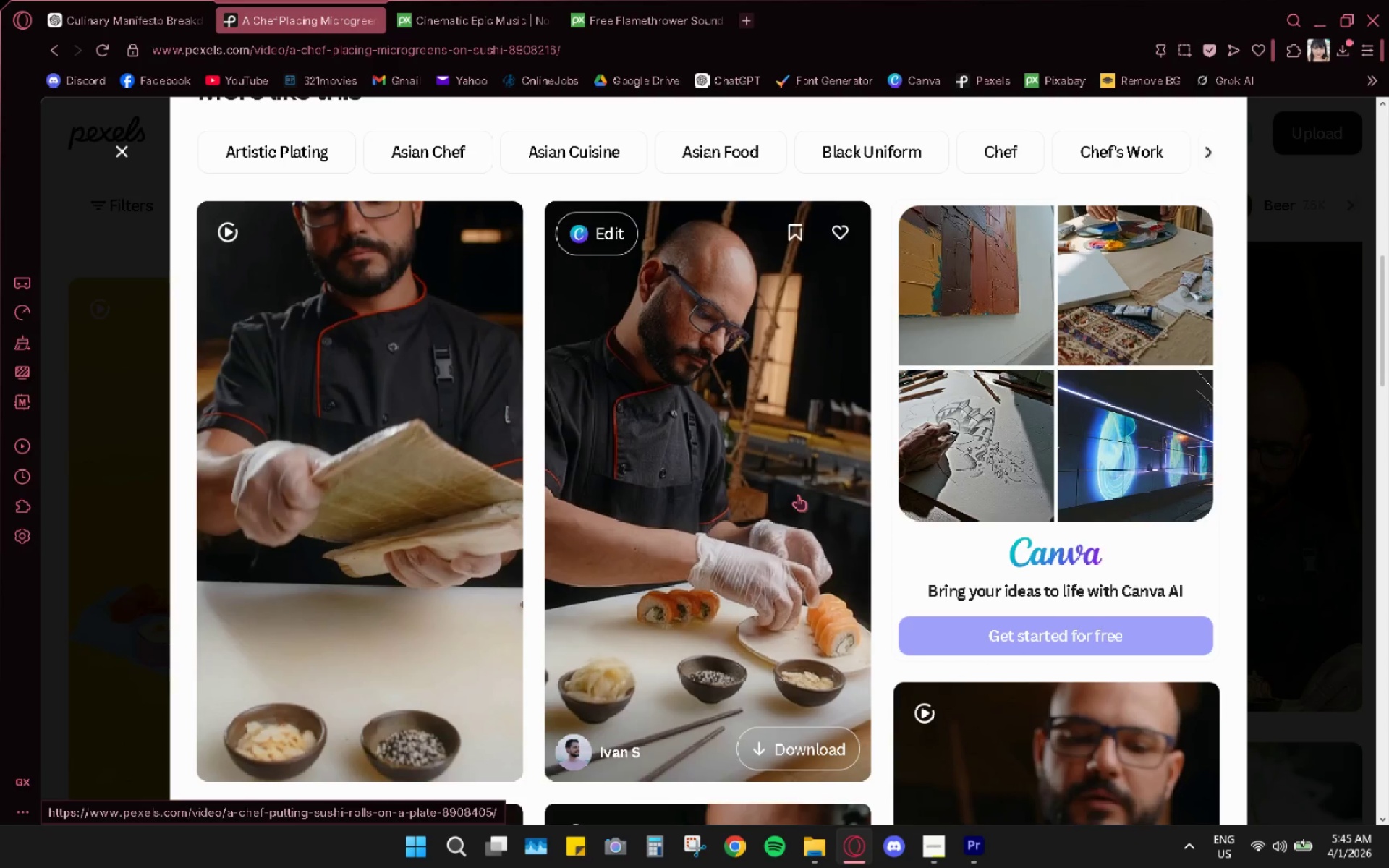 
scroll: coordinate [449, 503], scroll_direction: down, amount: 5.0
 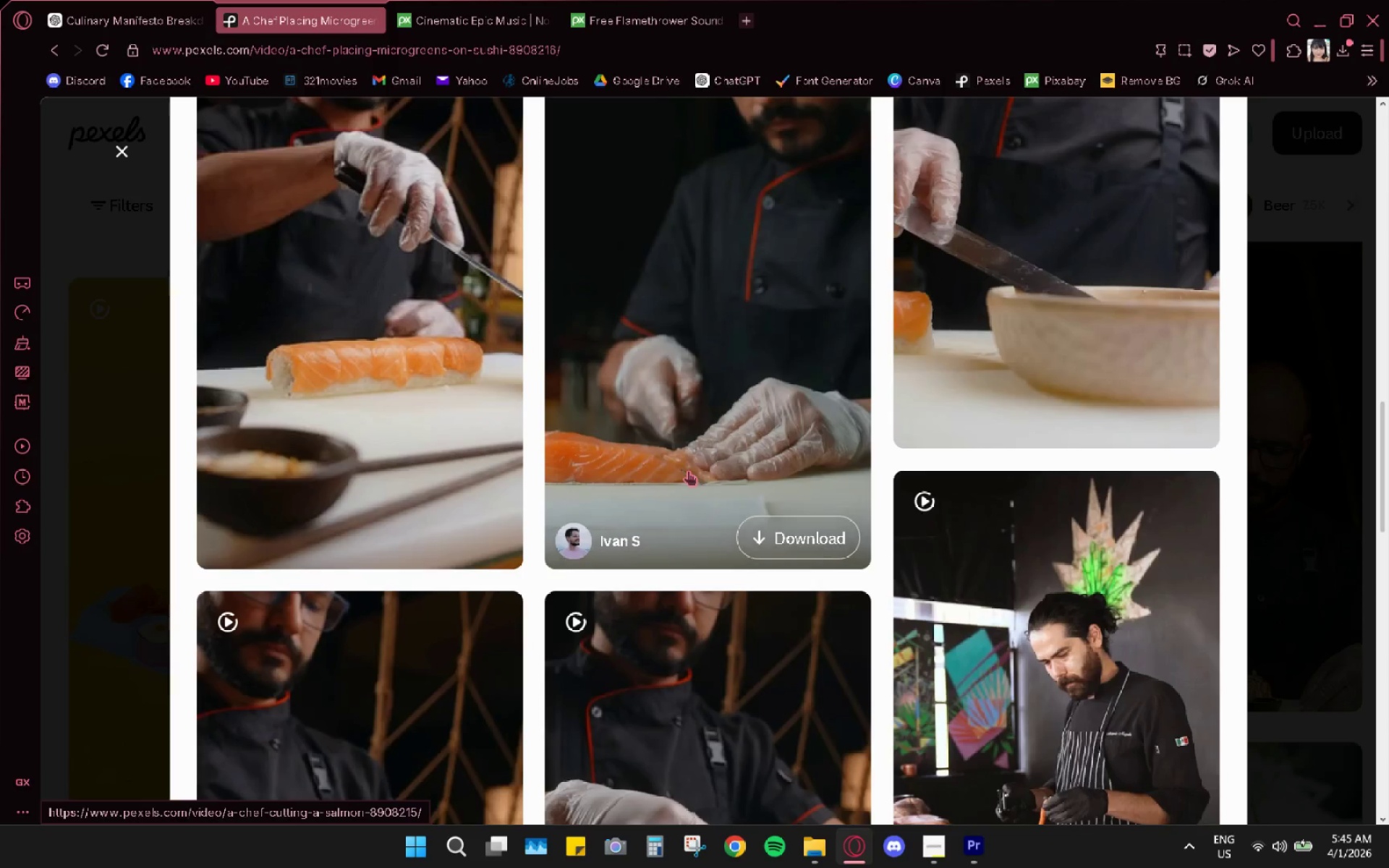 
scroll: coordinate [688, 469], scroll_direction: up, amount: 1.0
 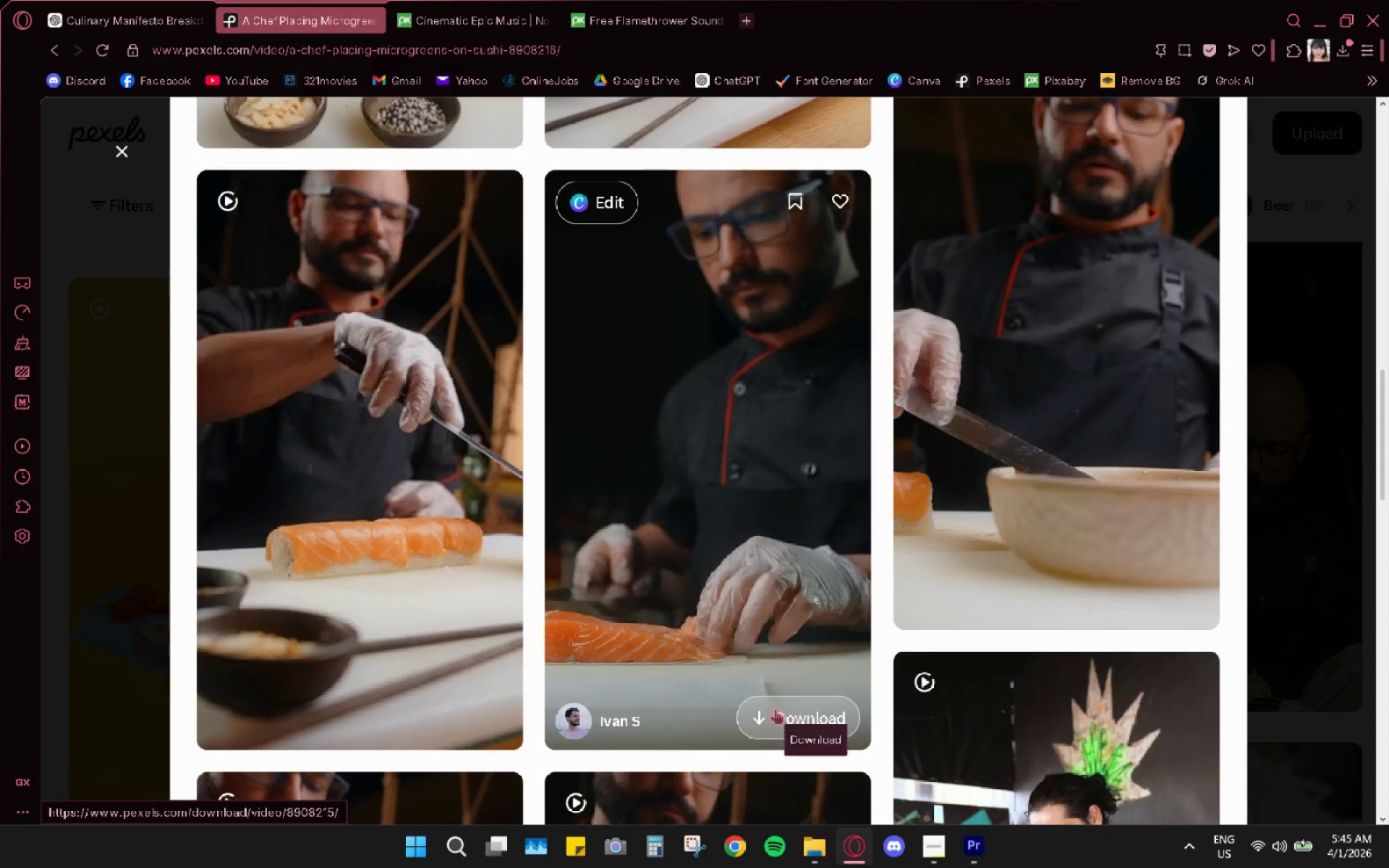 
scroll: coordinate [571, 529], scroll_direction: down, amount: 14.0
 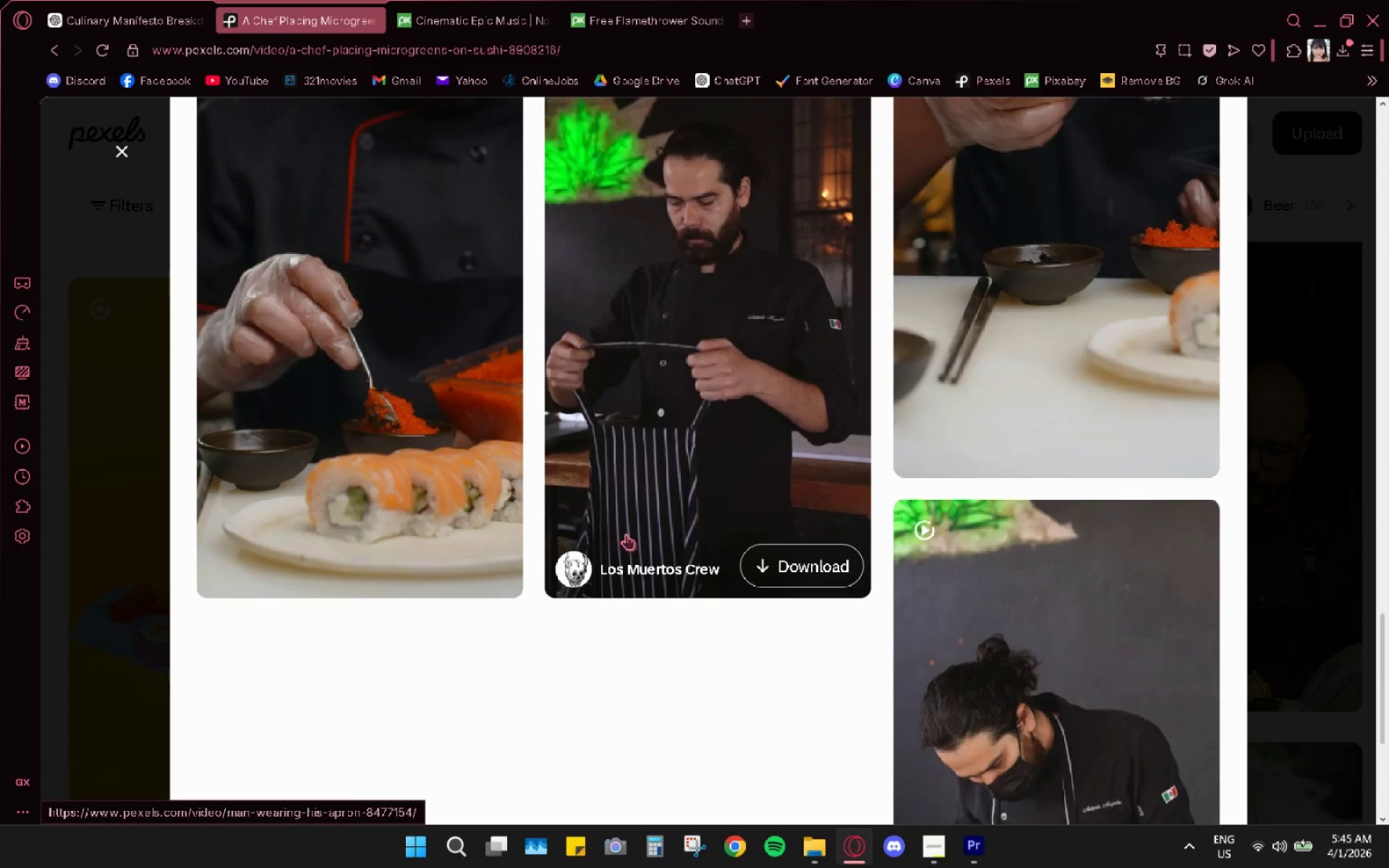 
scroll: coordinate [671, 531], scroll_direction: up, amount: 14.0
 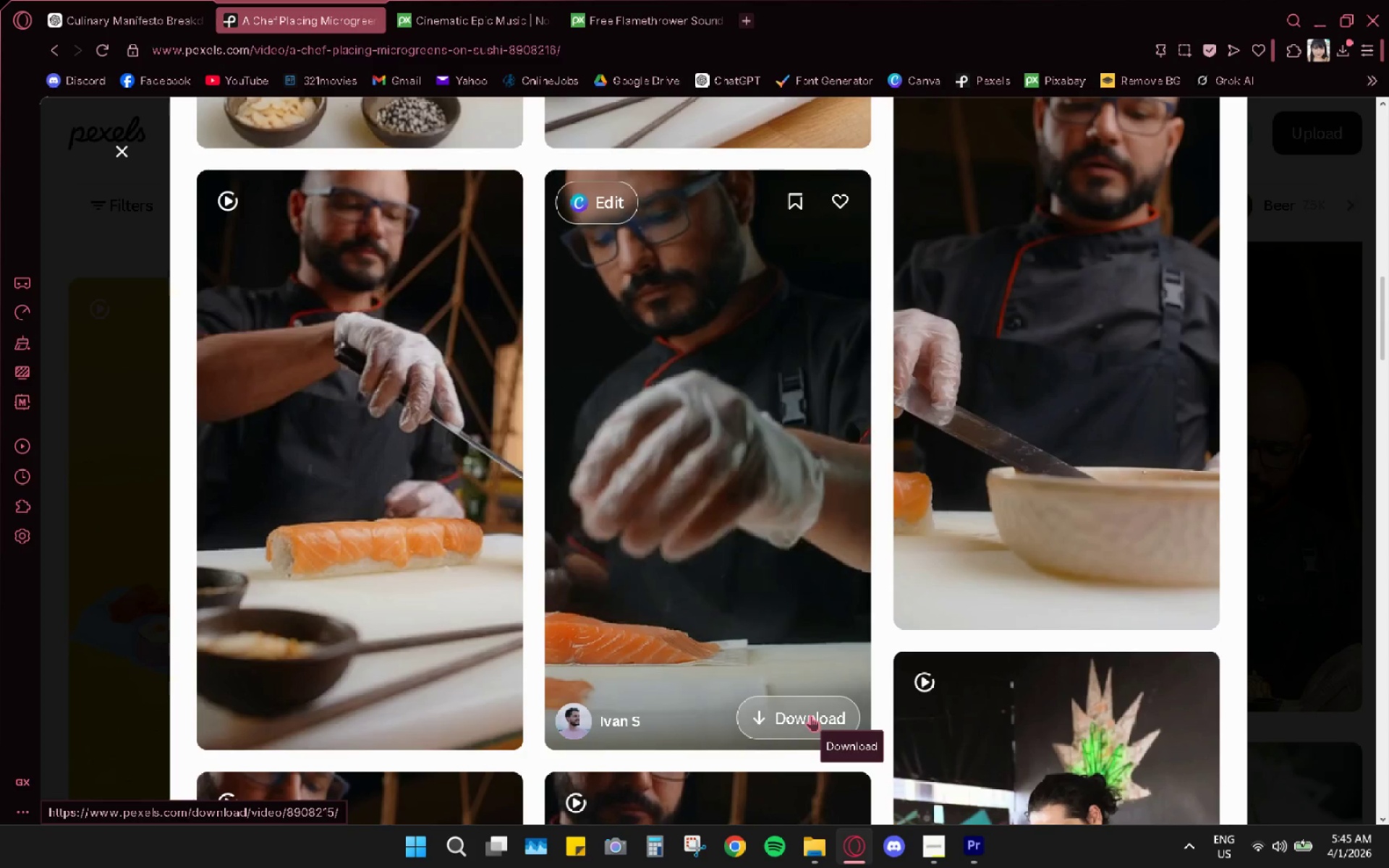 
left_click([810, 715])
 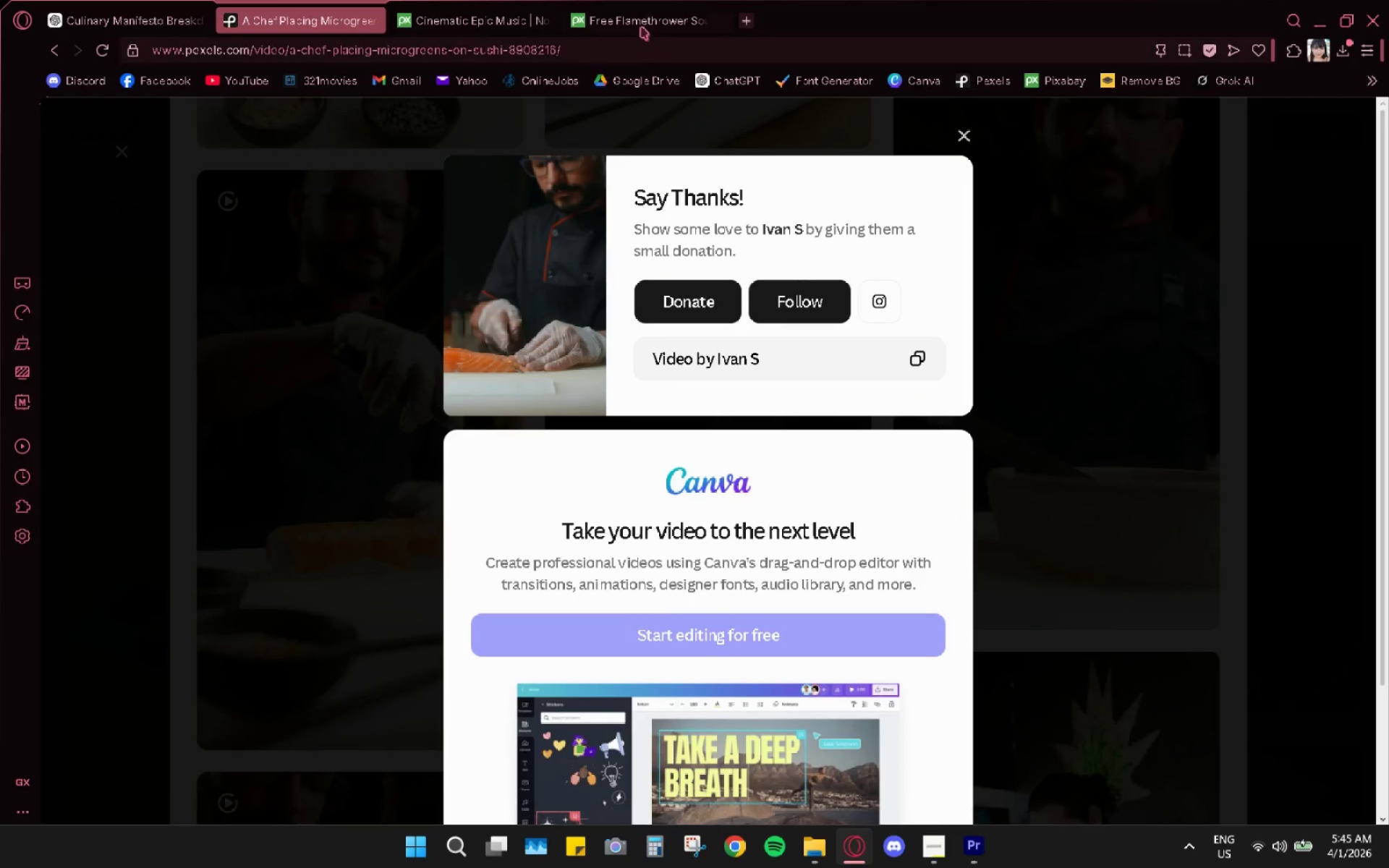 
left_click([641, 26])
 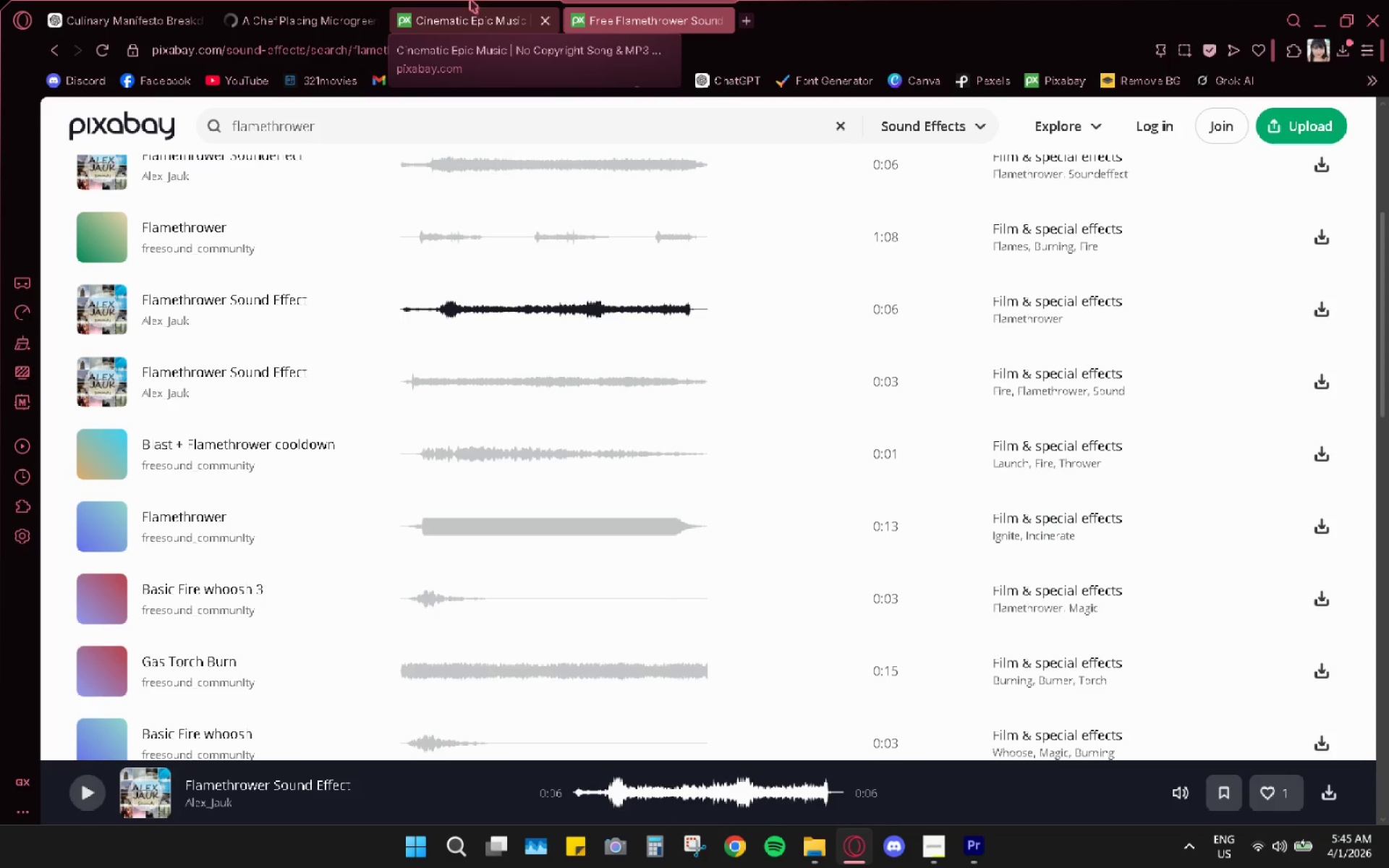 
left_click([338, 2])
 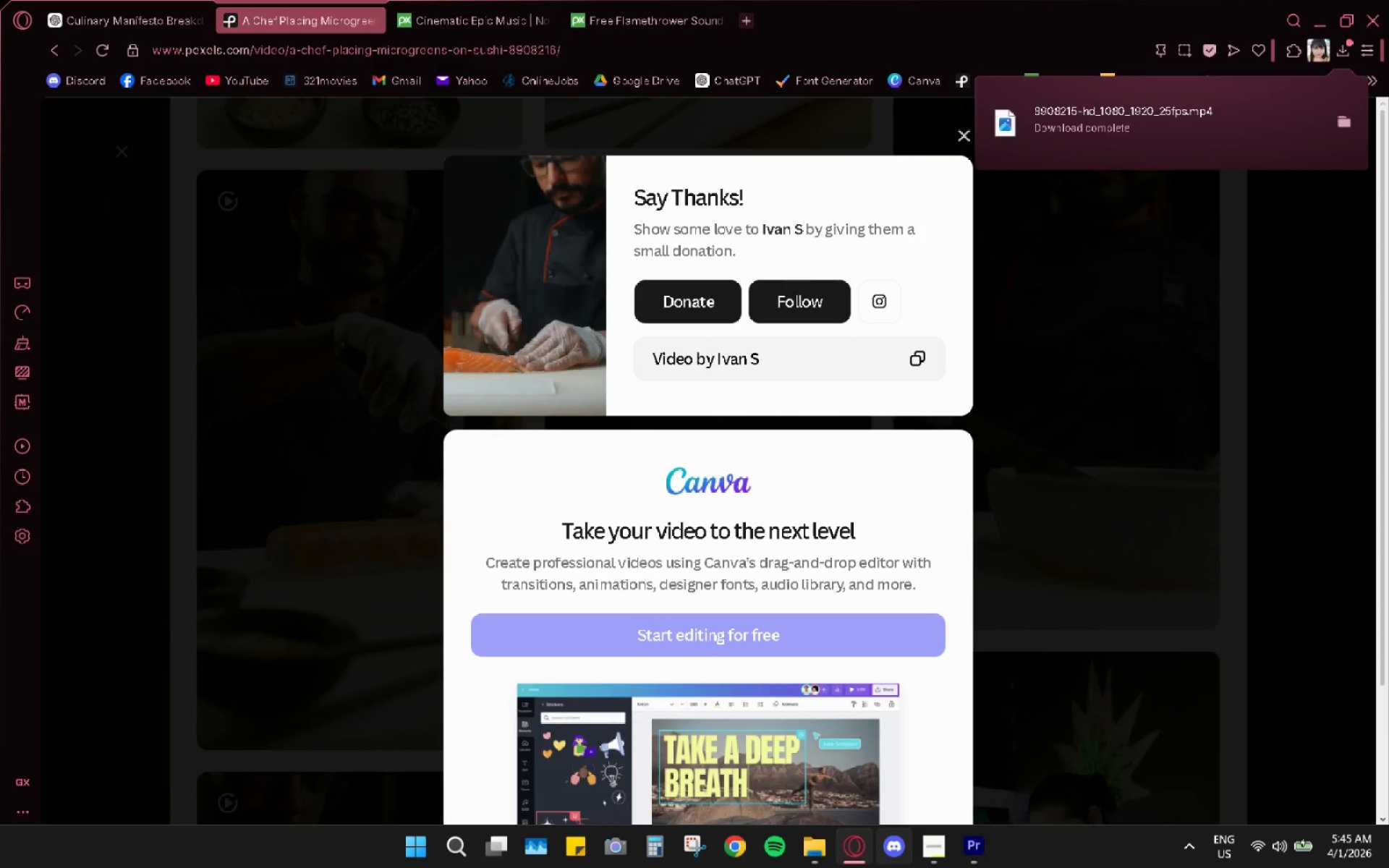 
left_click([818, 846])
 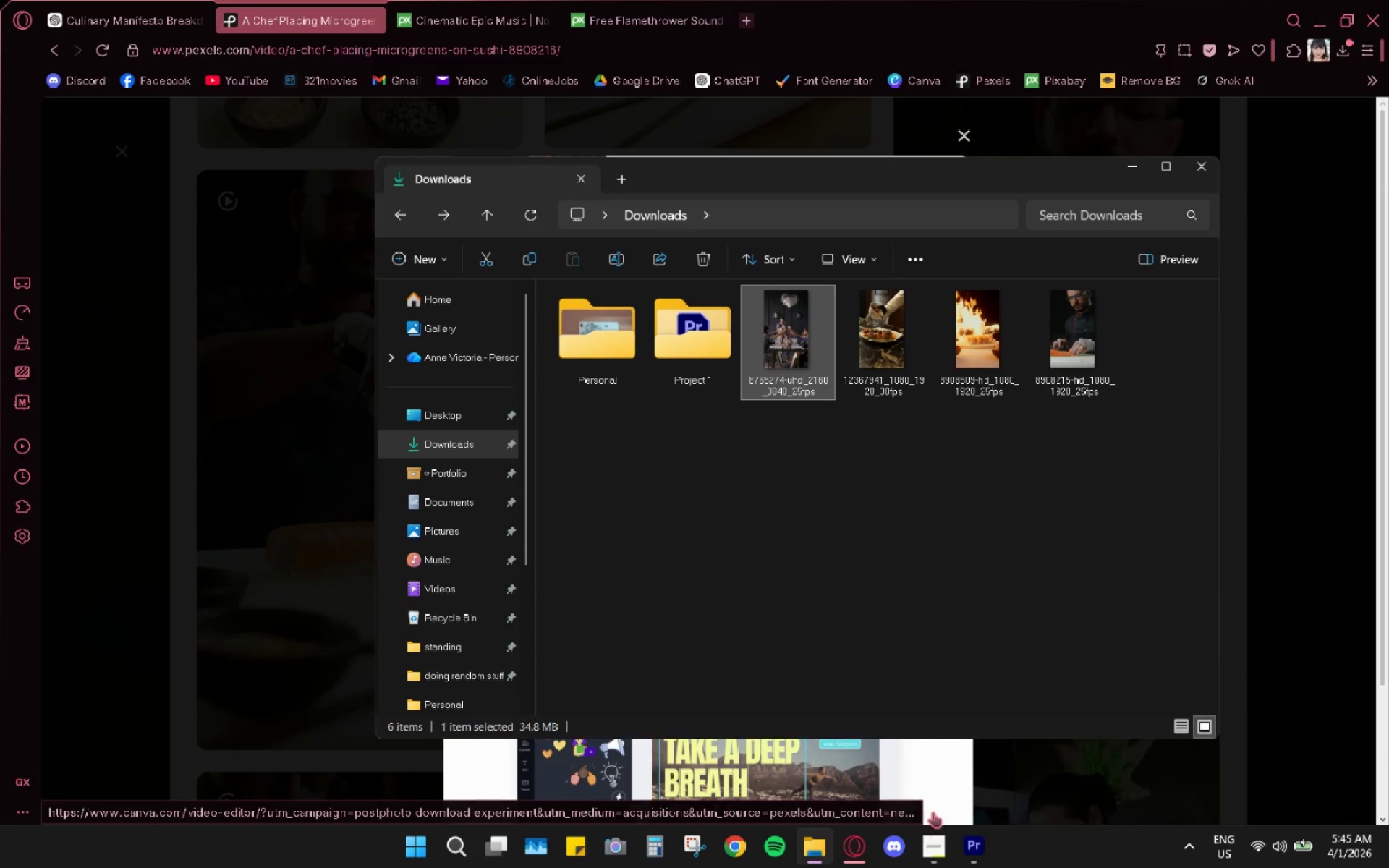 
left_click([784, 347])
 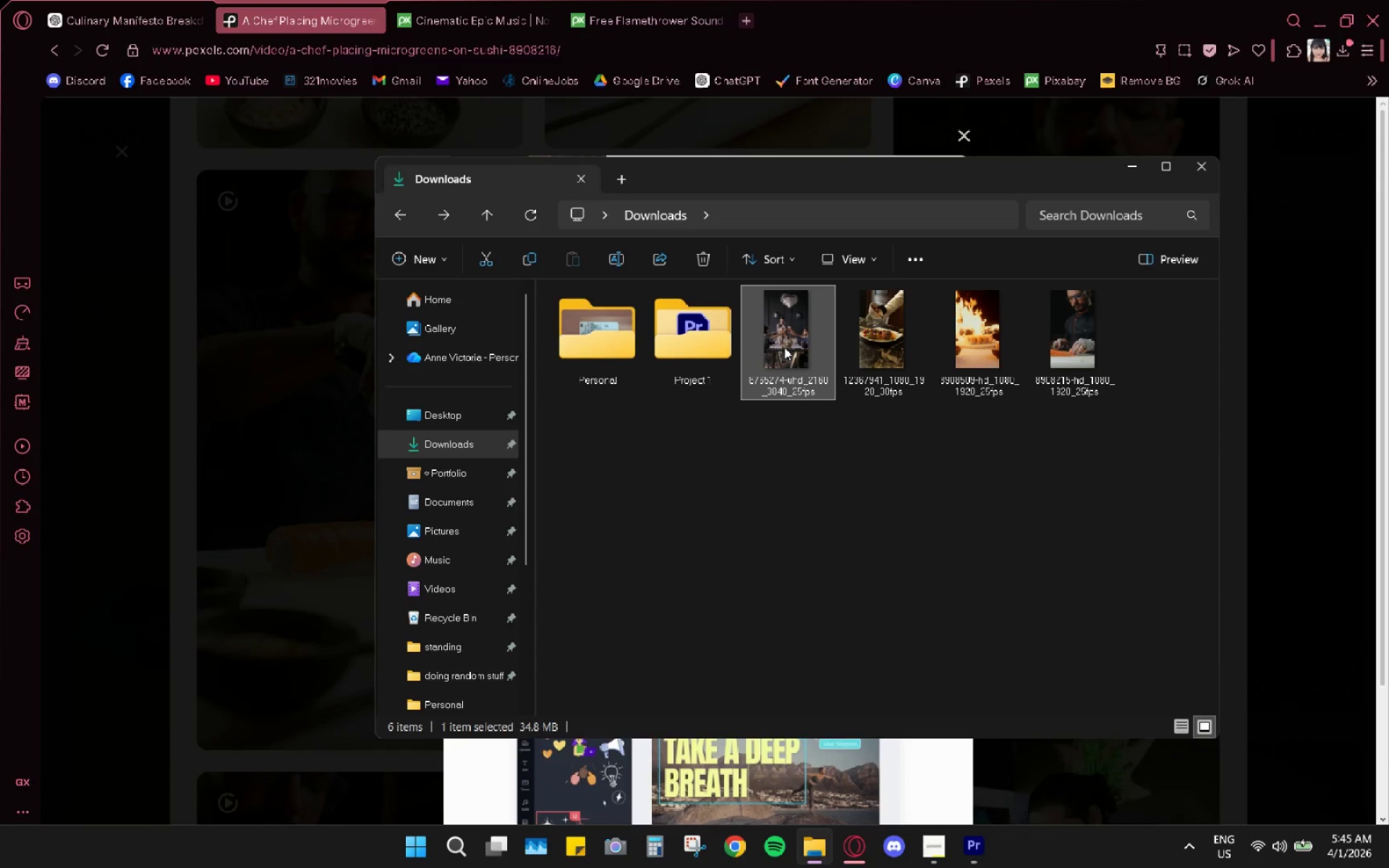 
key(Control+ControlLeft)
 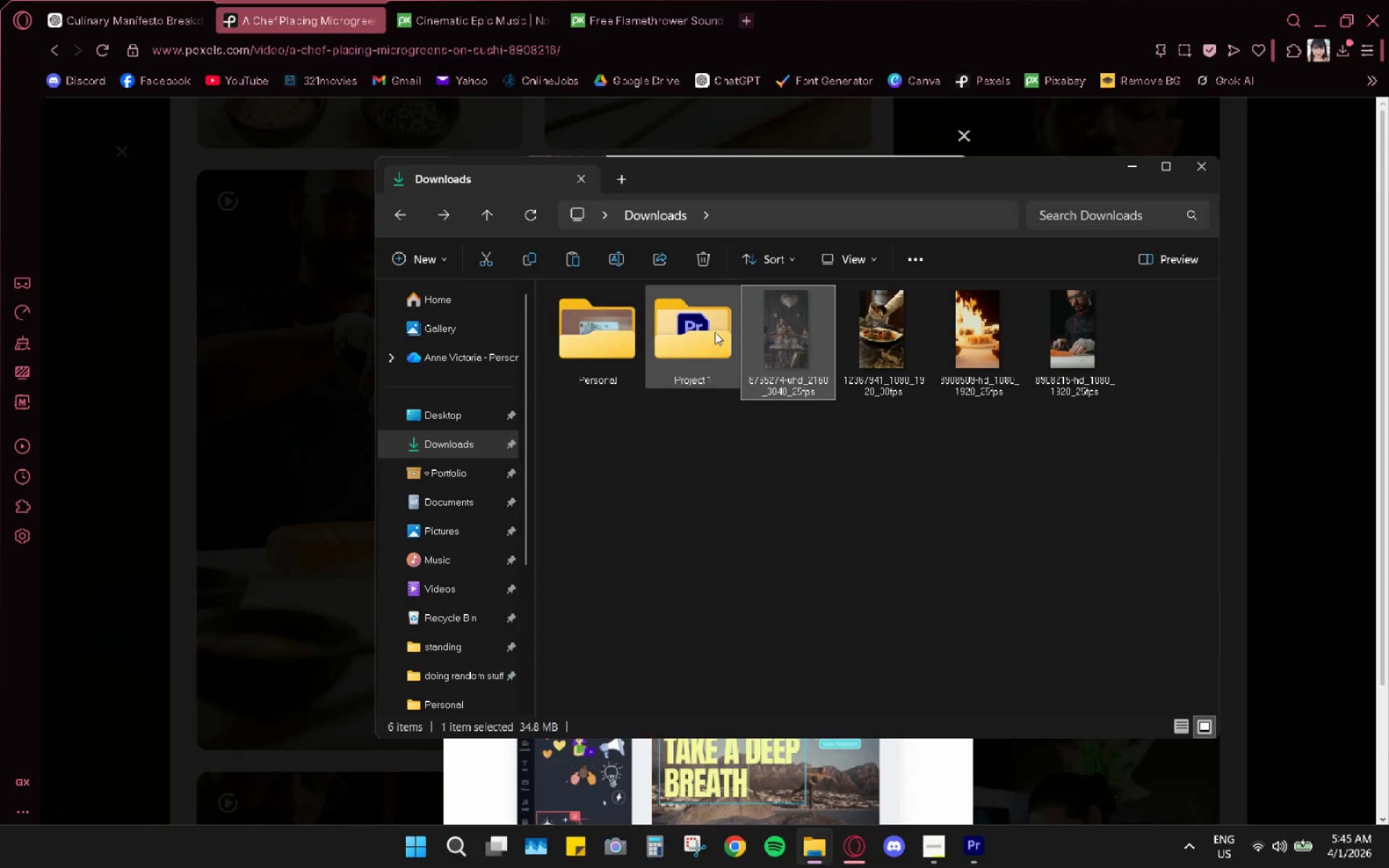 
key(Control+X)
 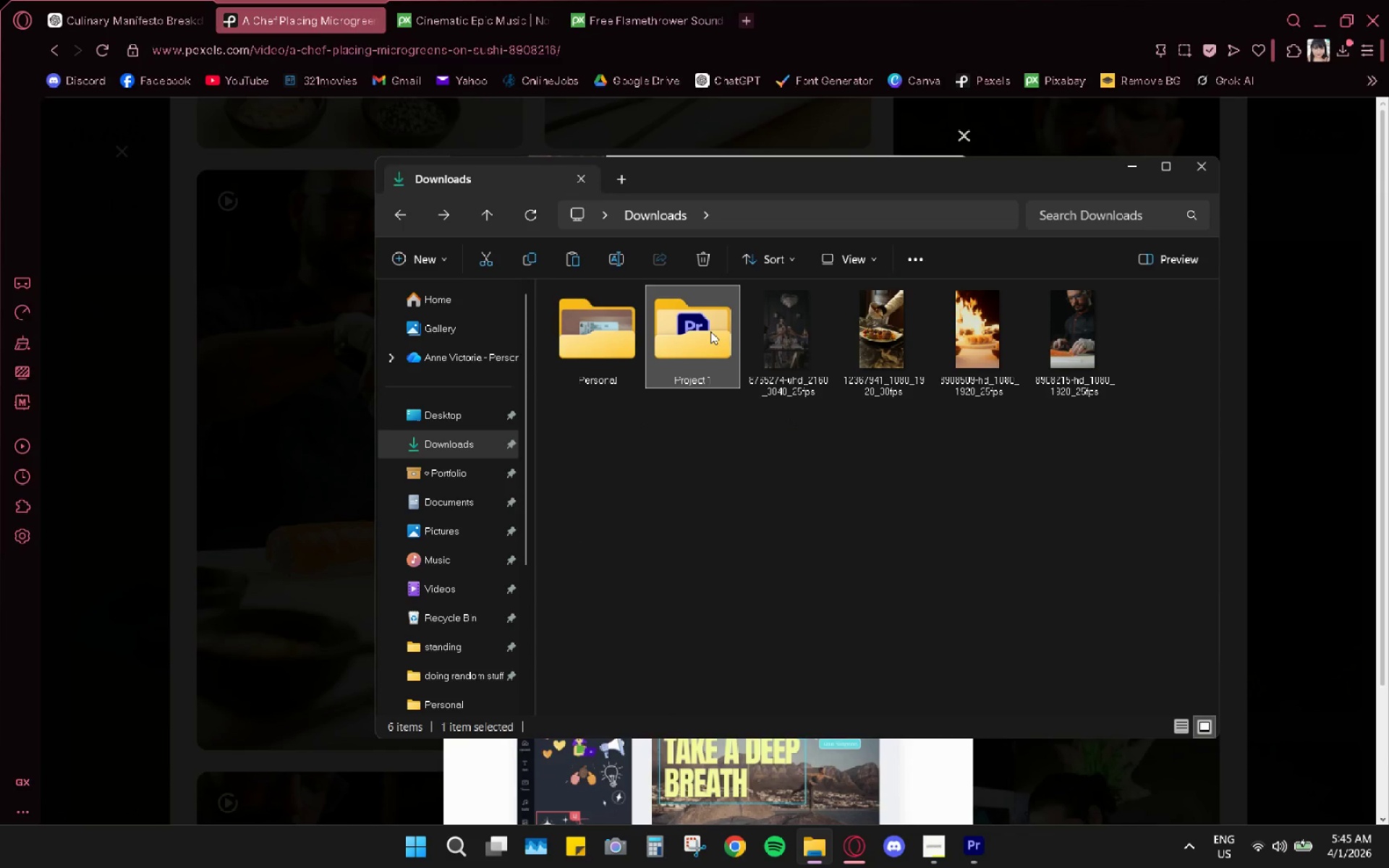 
double_click([710, 331])
 